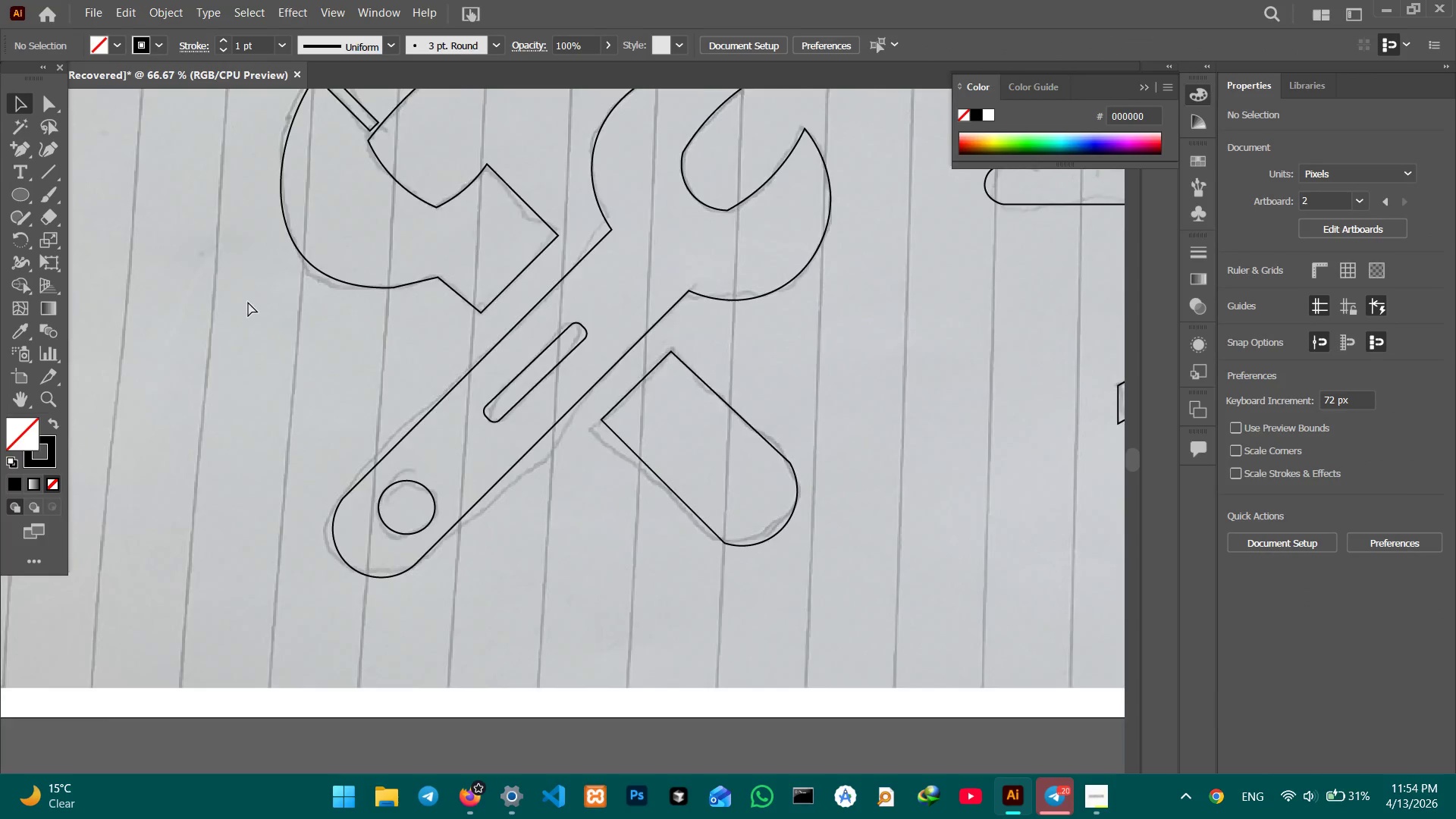 
key(Control+Minus)
 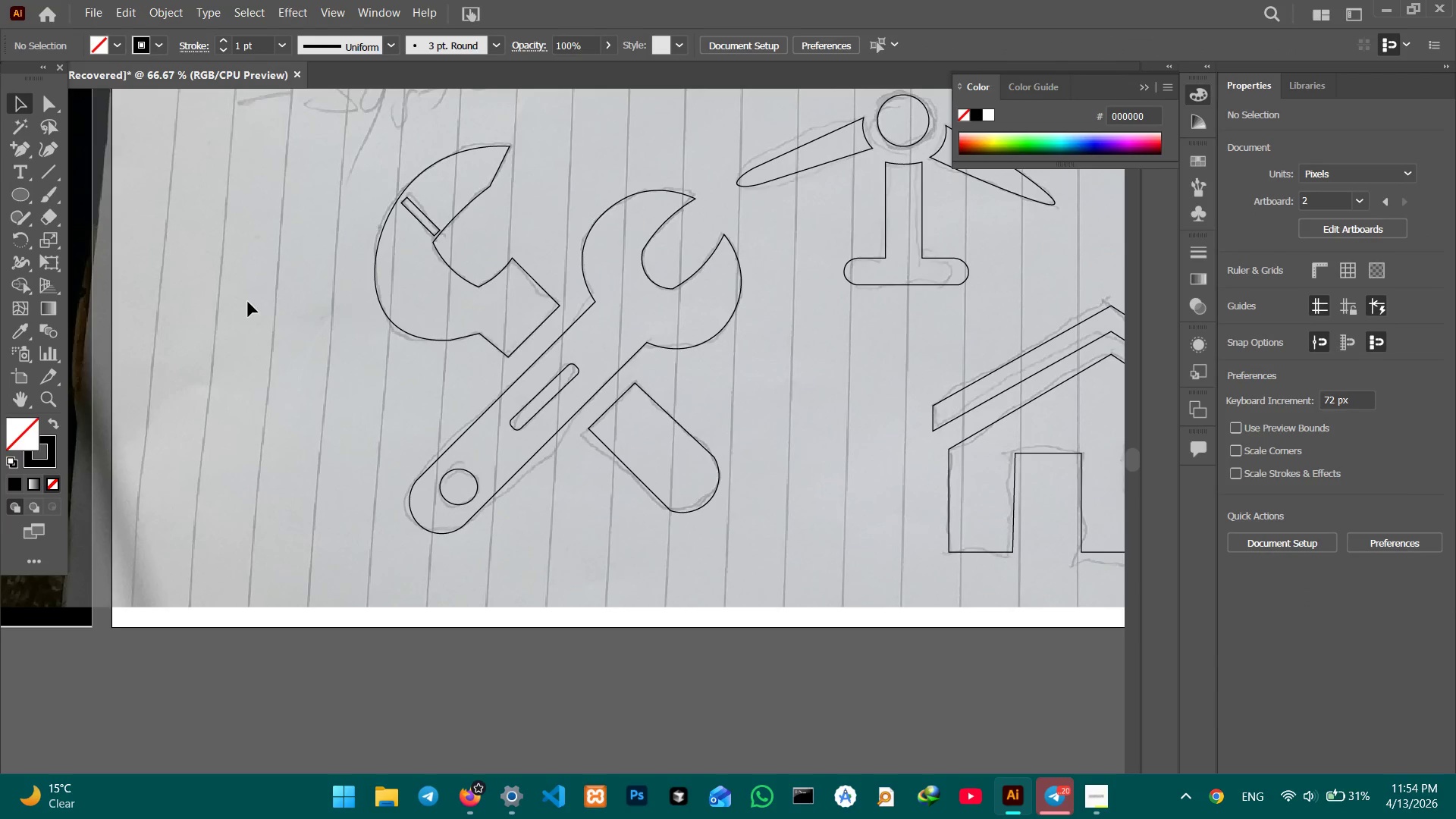 
hold_key(key=Space, duration=1.52)
 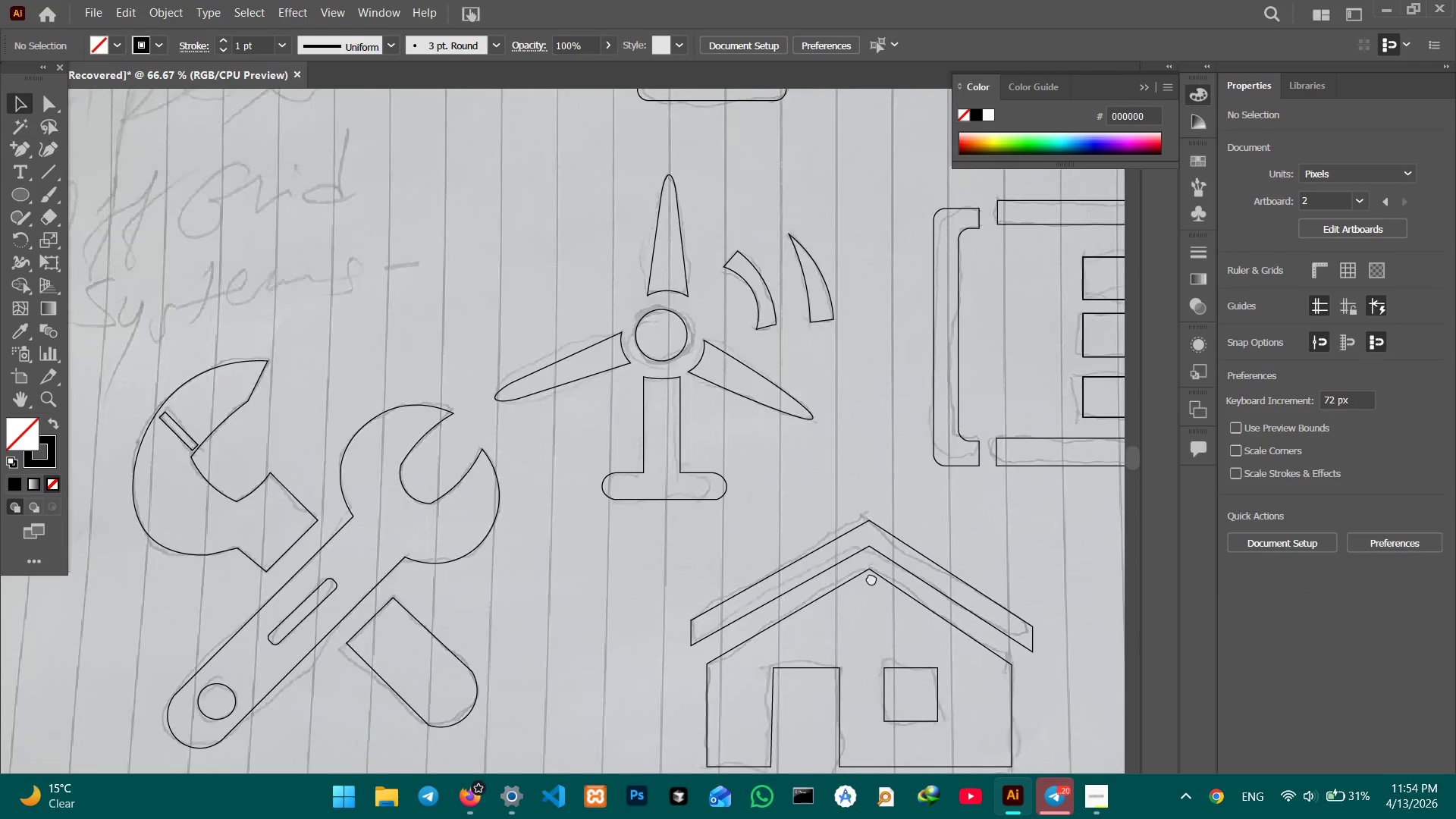 
left_click_drag(start_coordinate=[750, 373], to_coordinate=[383, 420])
 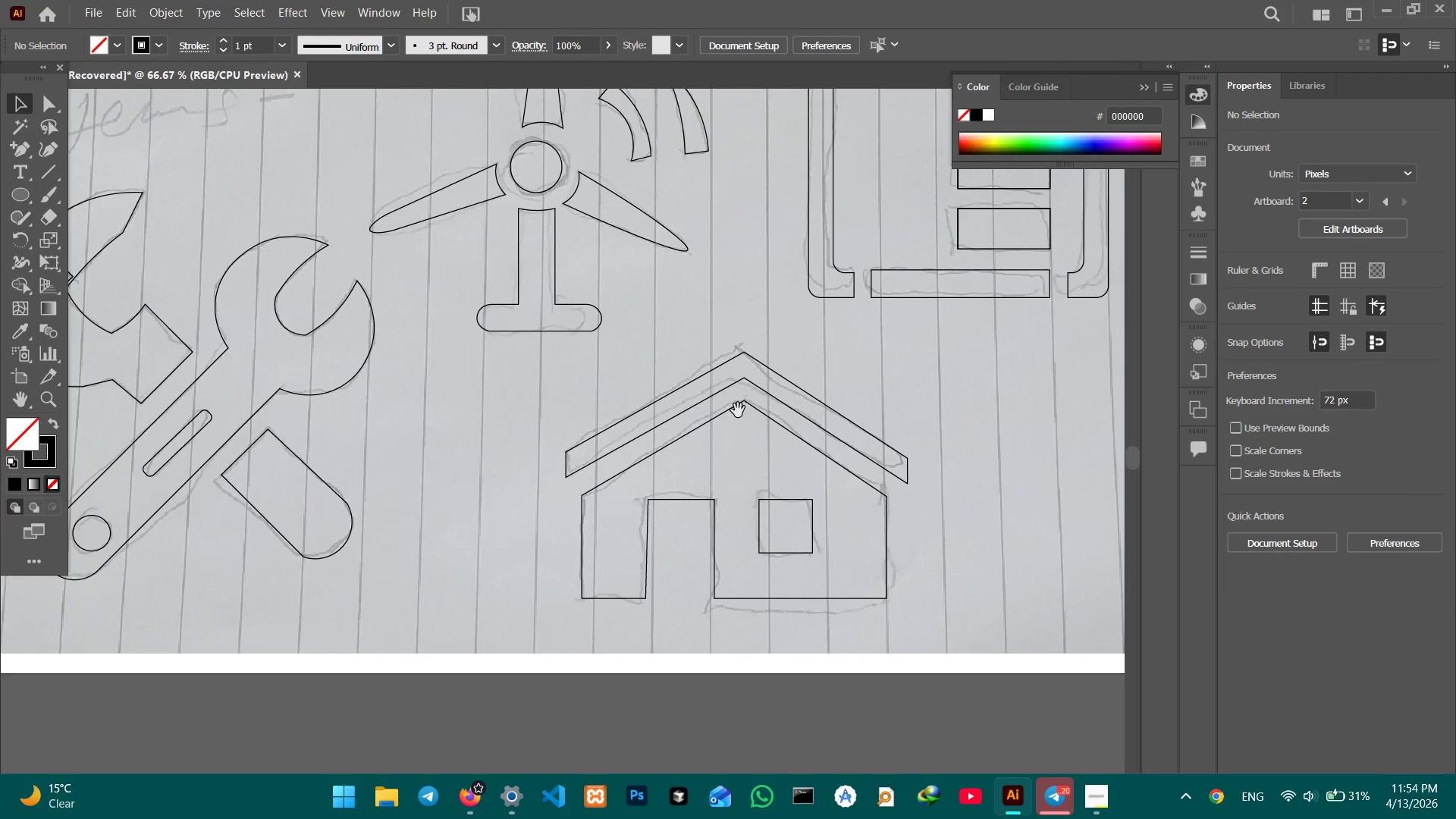 
hold_key(key=Space, duration=1.51)
 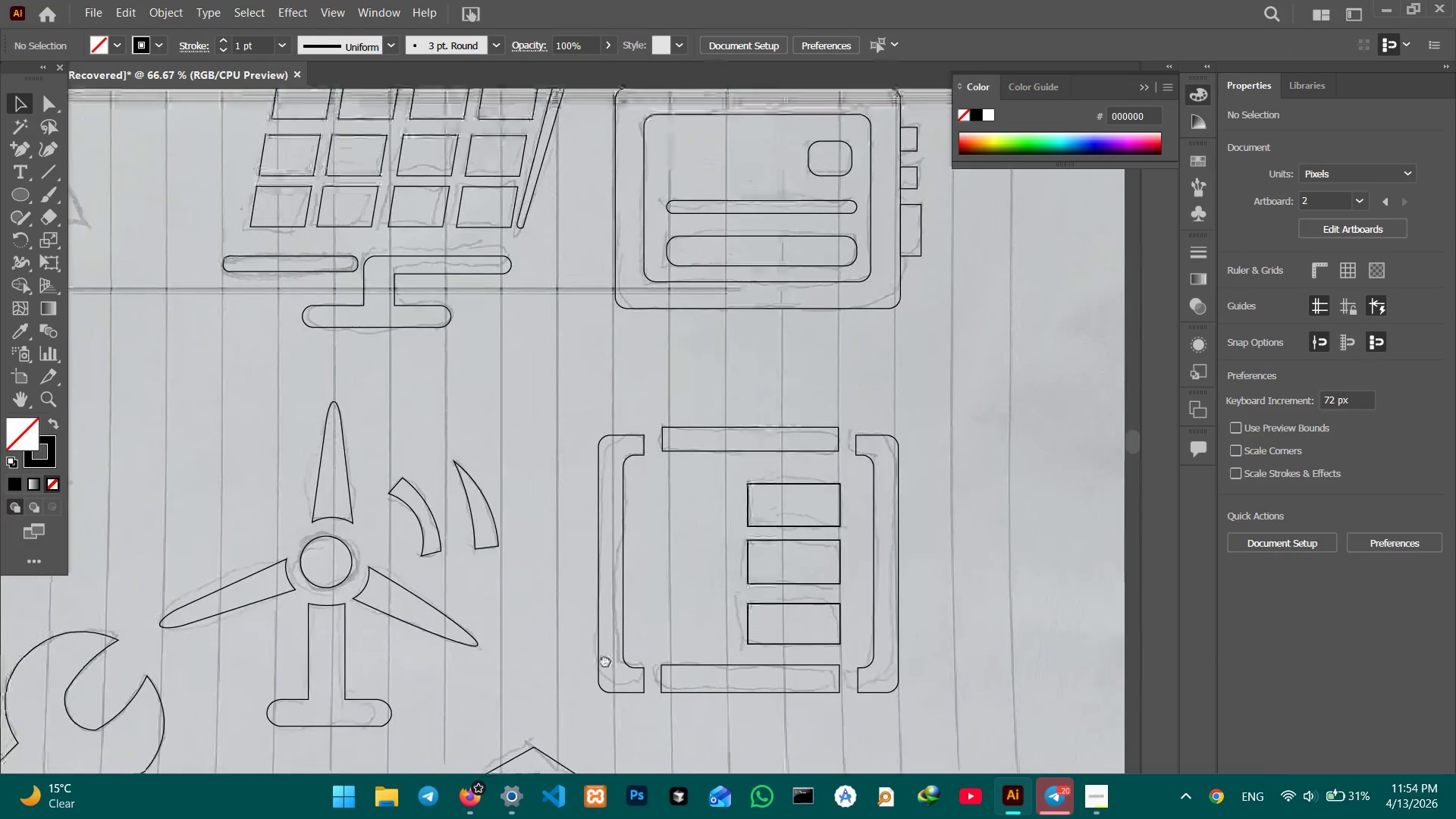 
left_click_drag(start_coordinate=[733, 410], to_coordinate=[581, 705])
 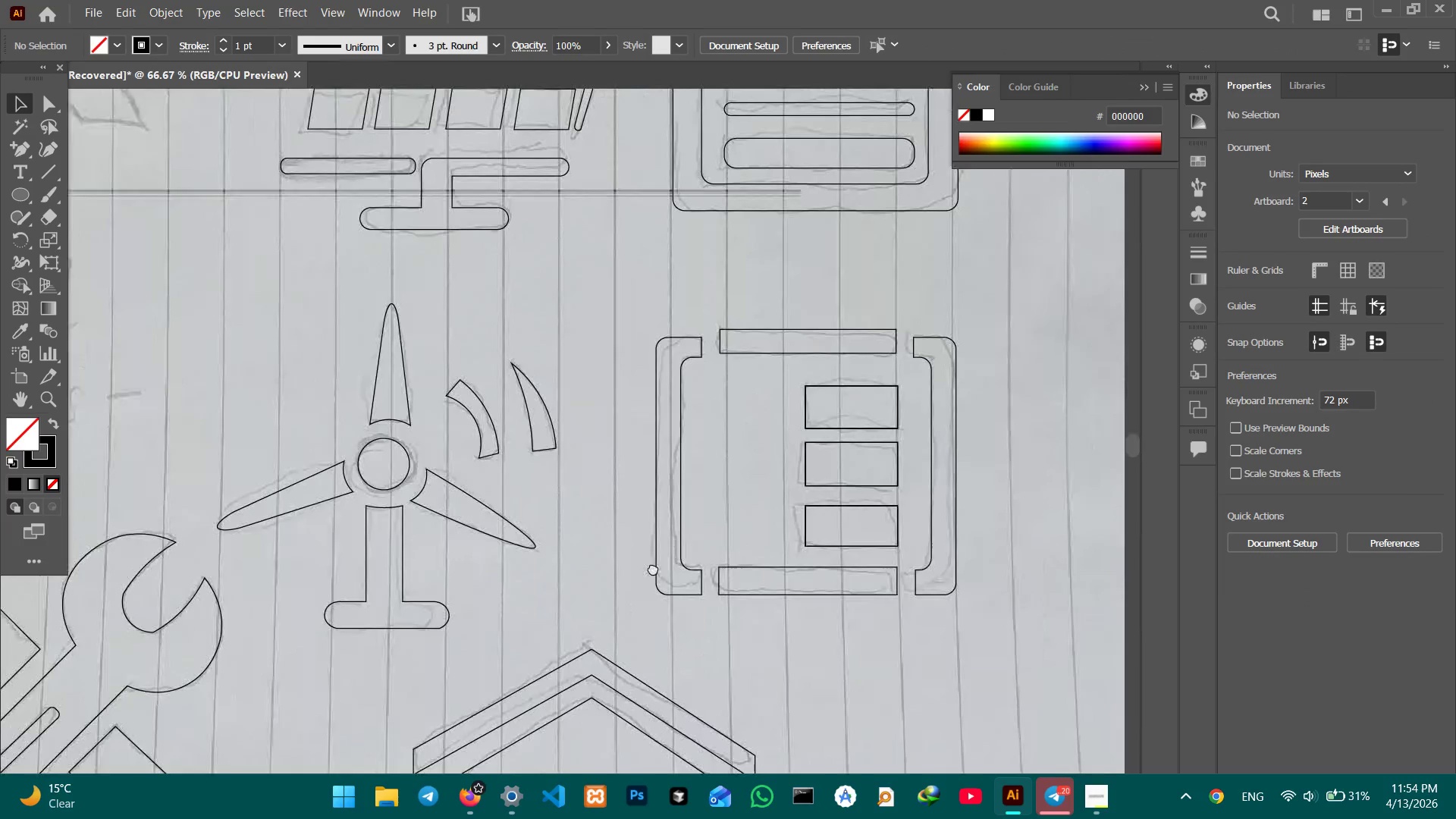 
hold_key(key=Space, duration=1.5)
 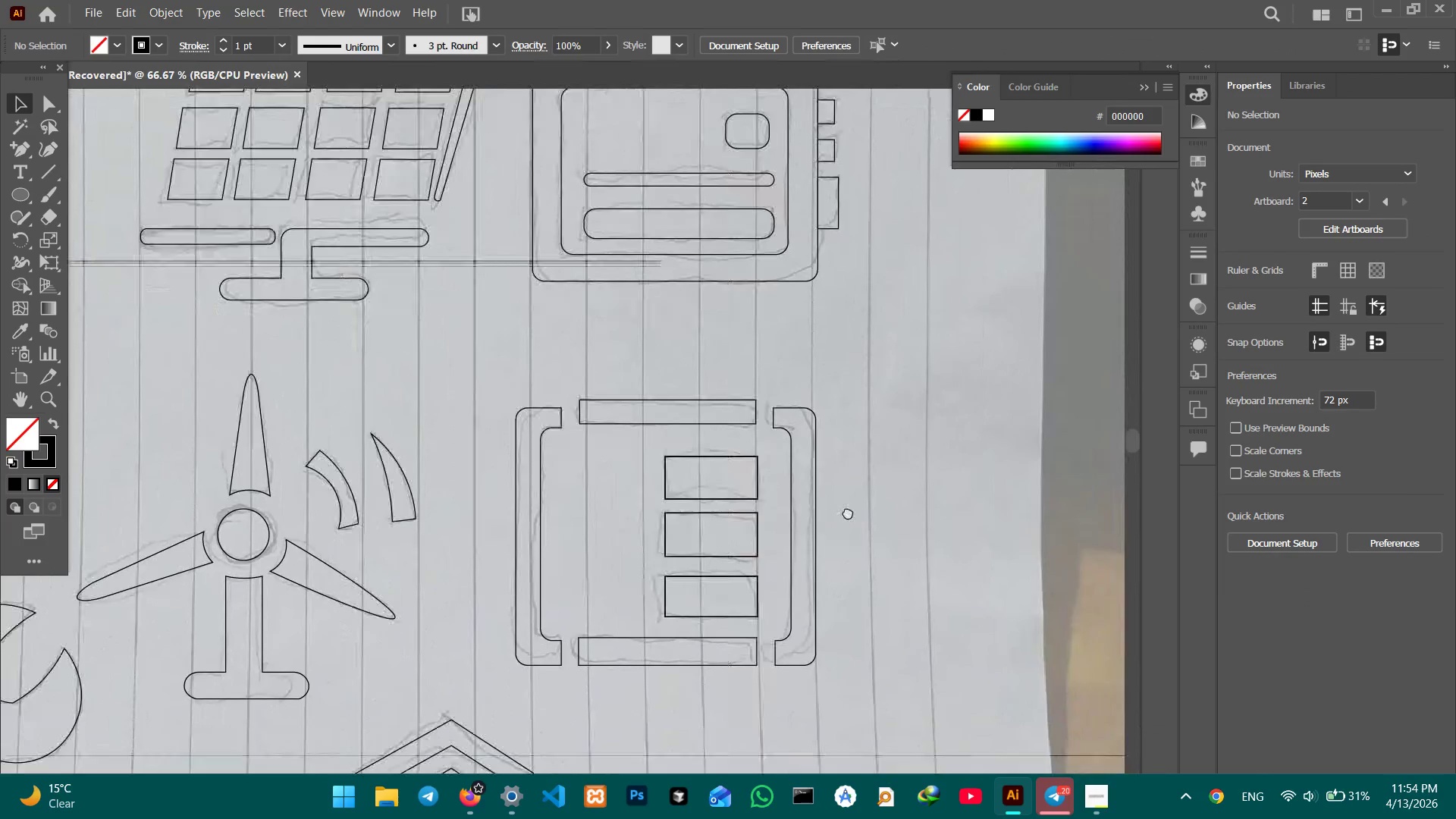 
left_click_drag(start_coordinate=[666, 557], to_coordinate=[523, 673])
 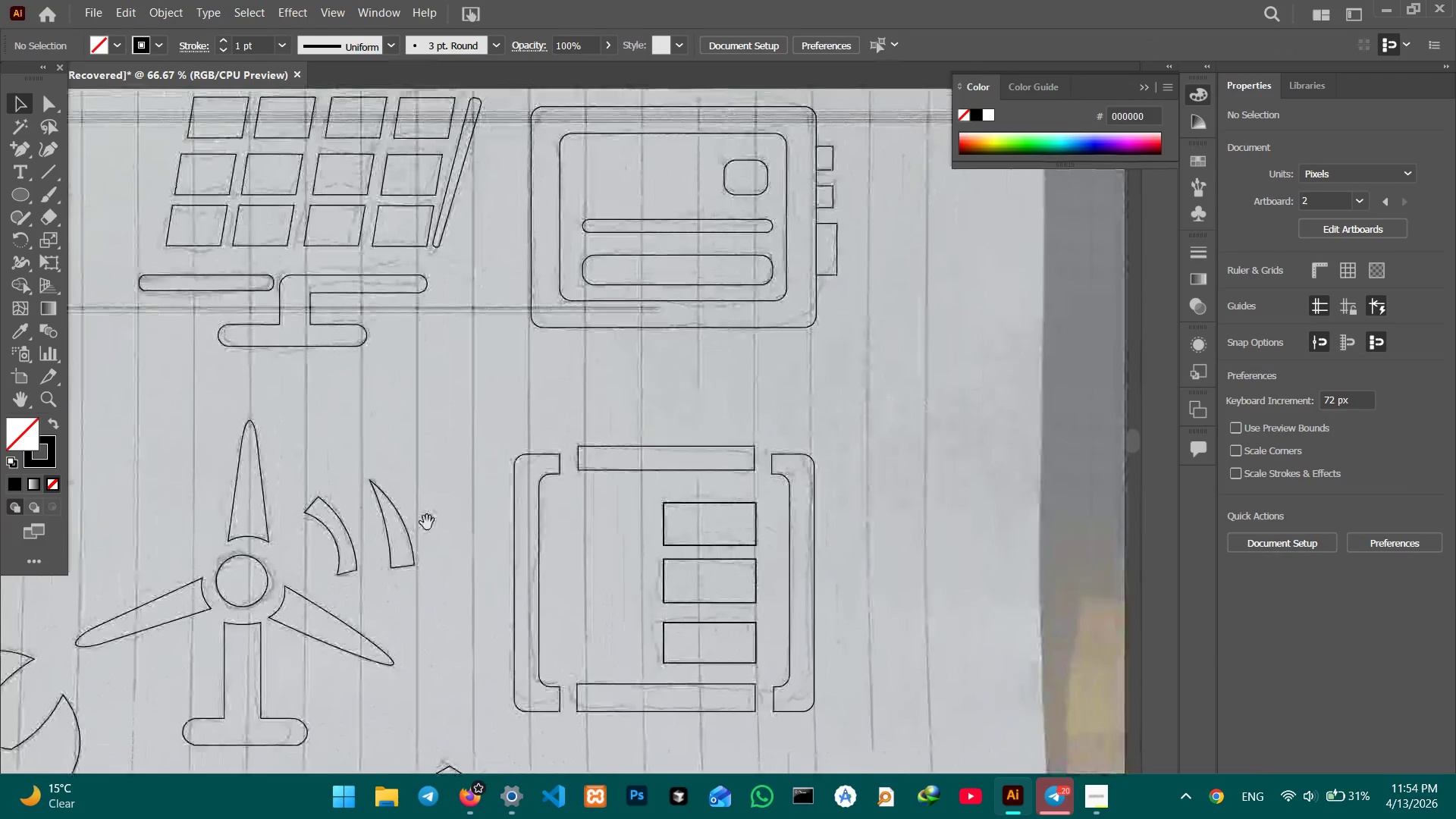 
hold_key(key=Space, duration=1.06)
 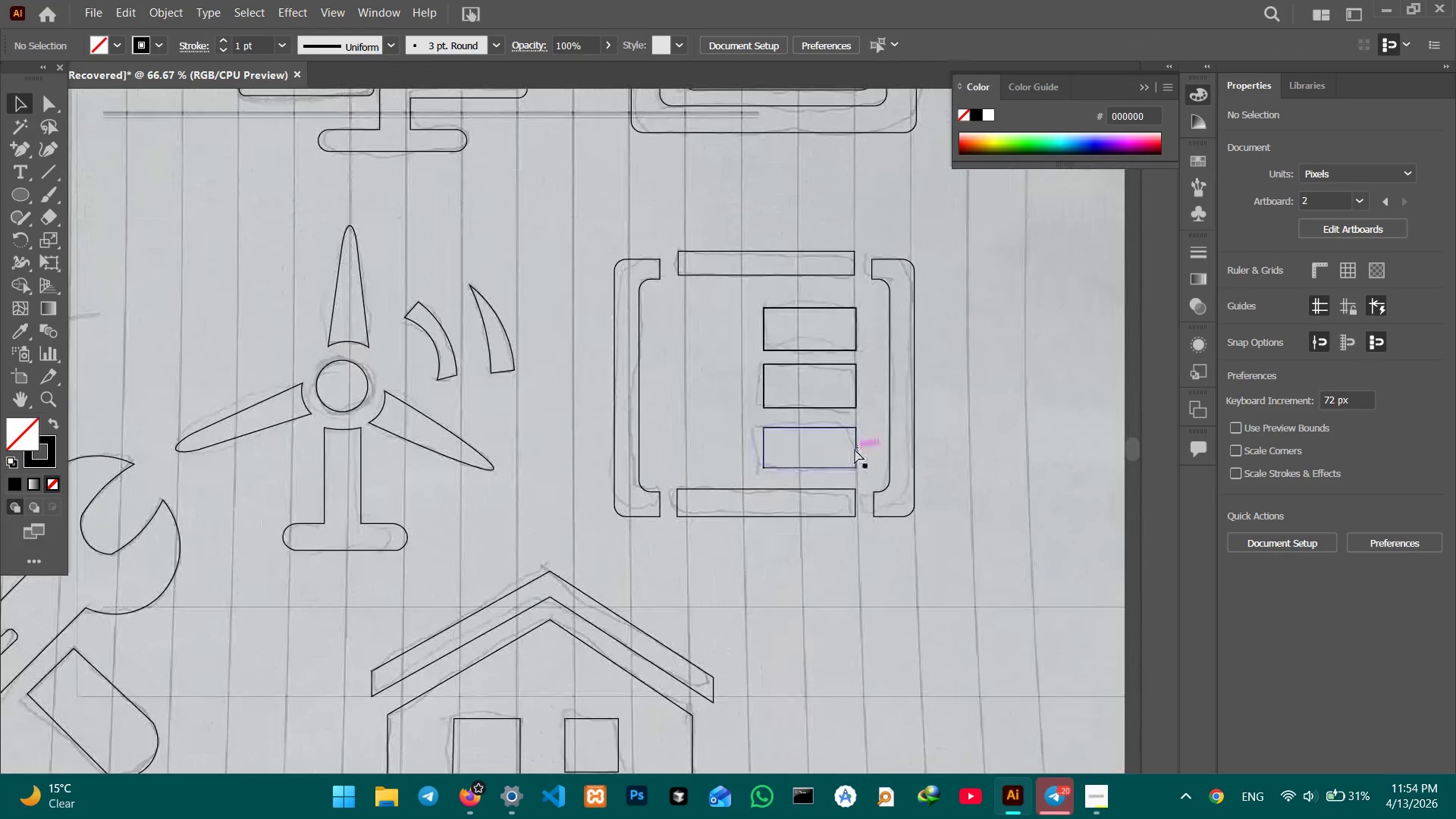 
left_click_drag(start_coordinate=[836, 585], to_coordinate=[936, 389])
 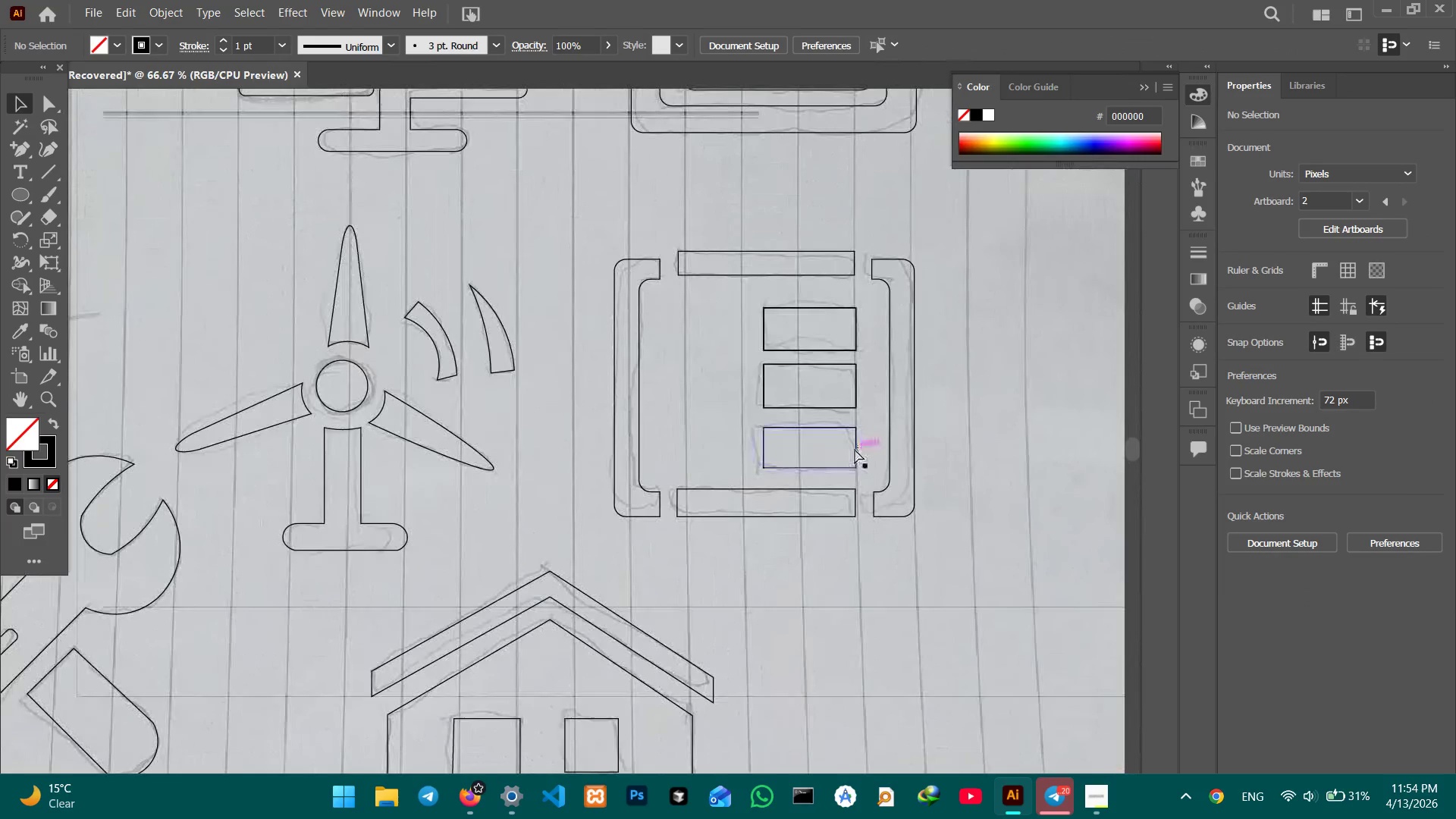 
key(Control+Minus)
 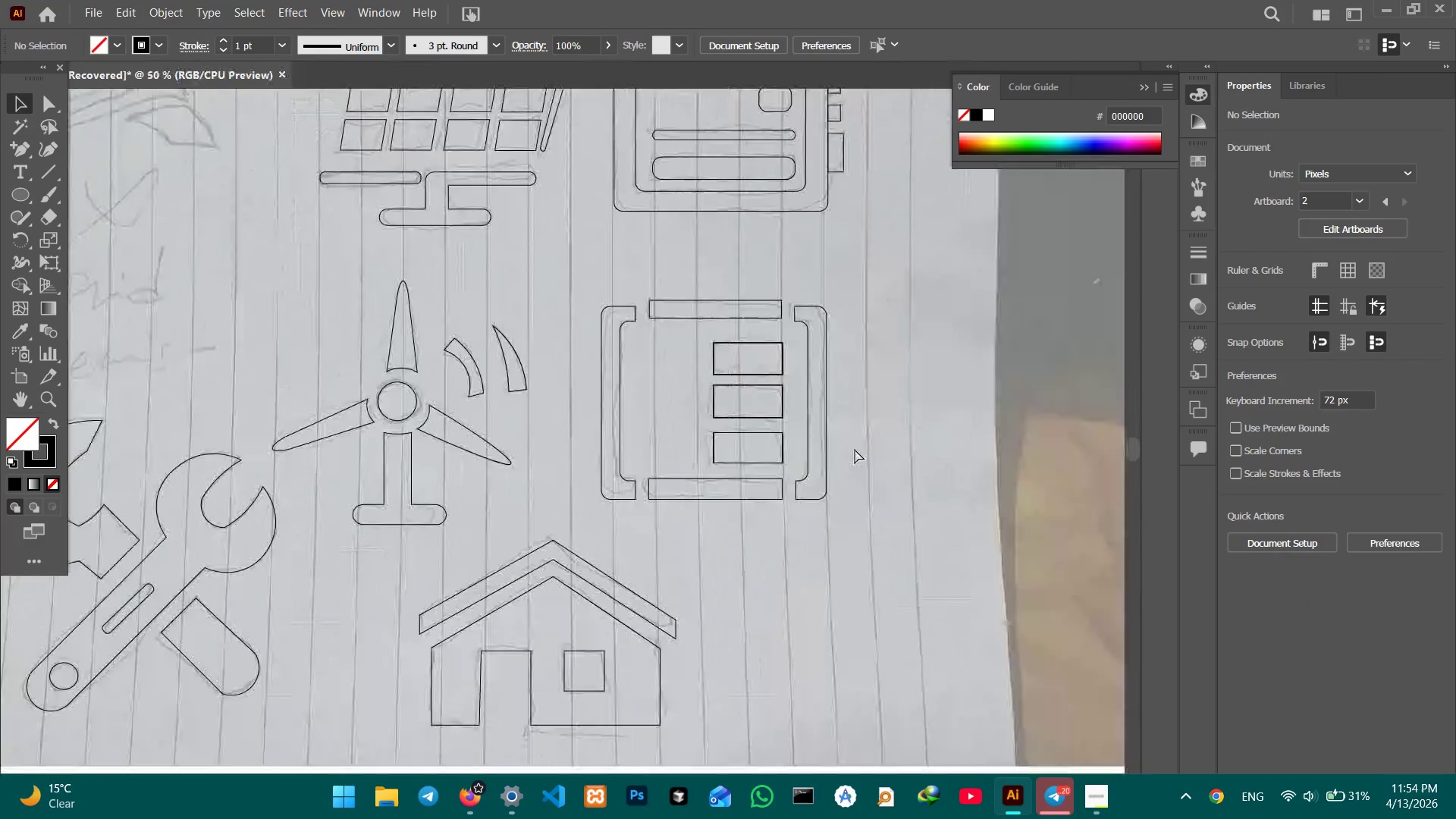 
key(Control+Minus)
 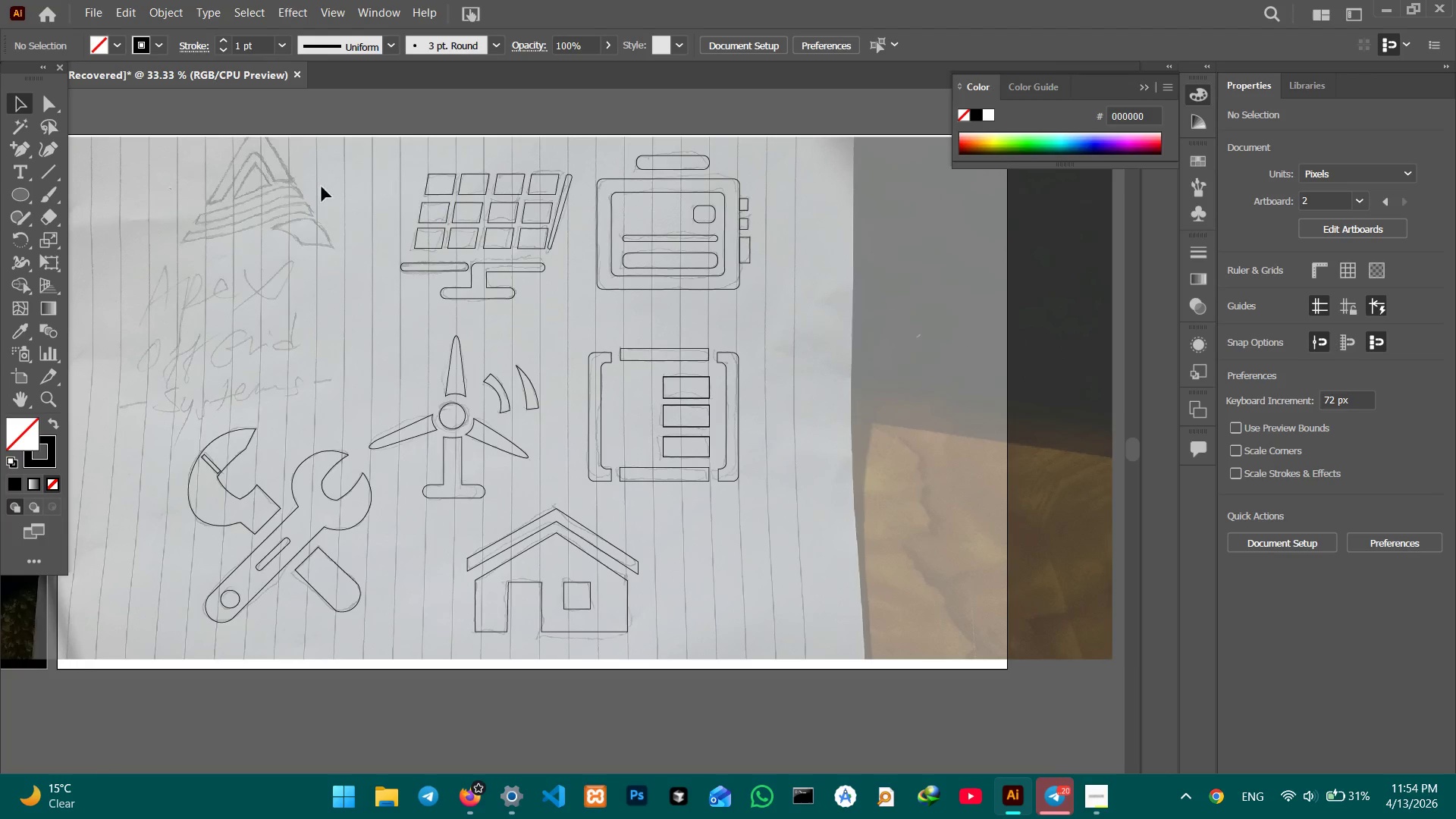 
left_click_drag(start_coordinate=[181, 198], to_coordinate=[818, 697])
 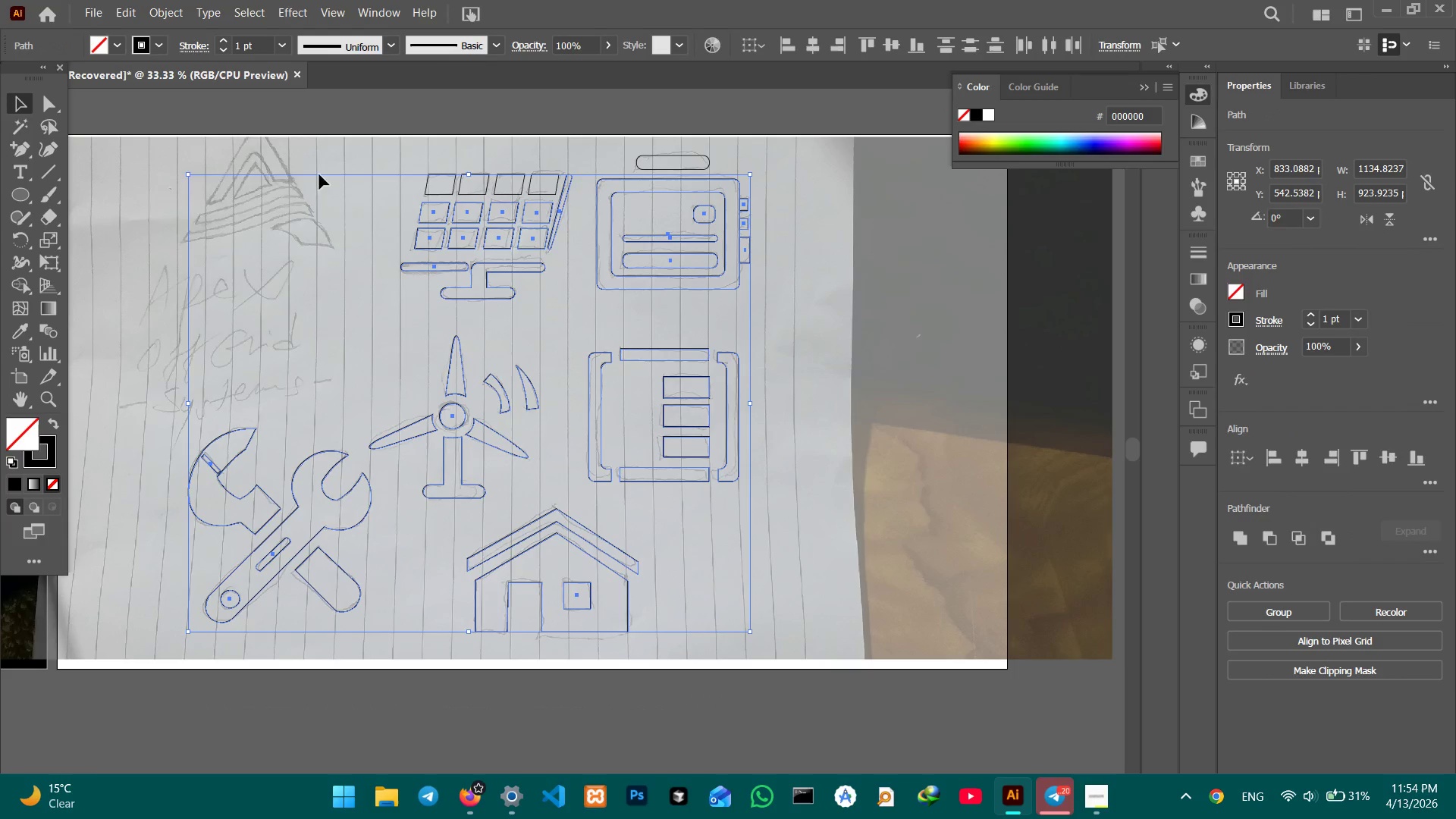 
left_click([305, 160])
 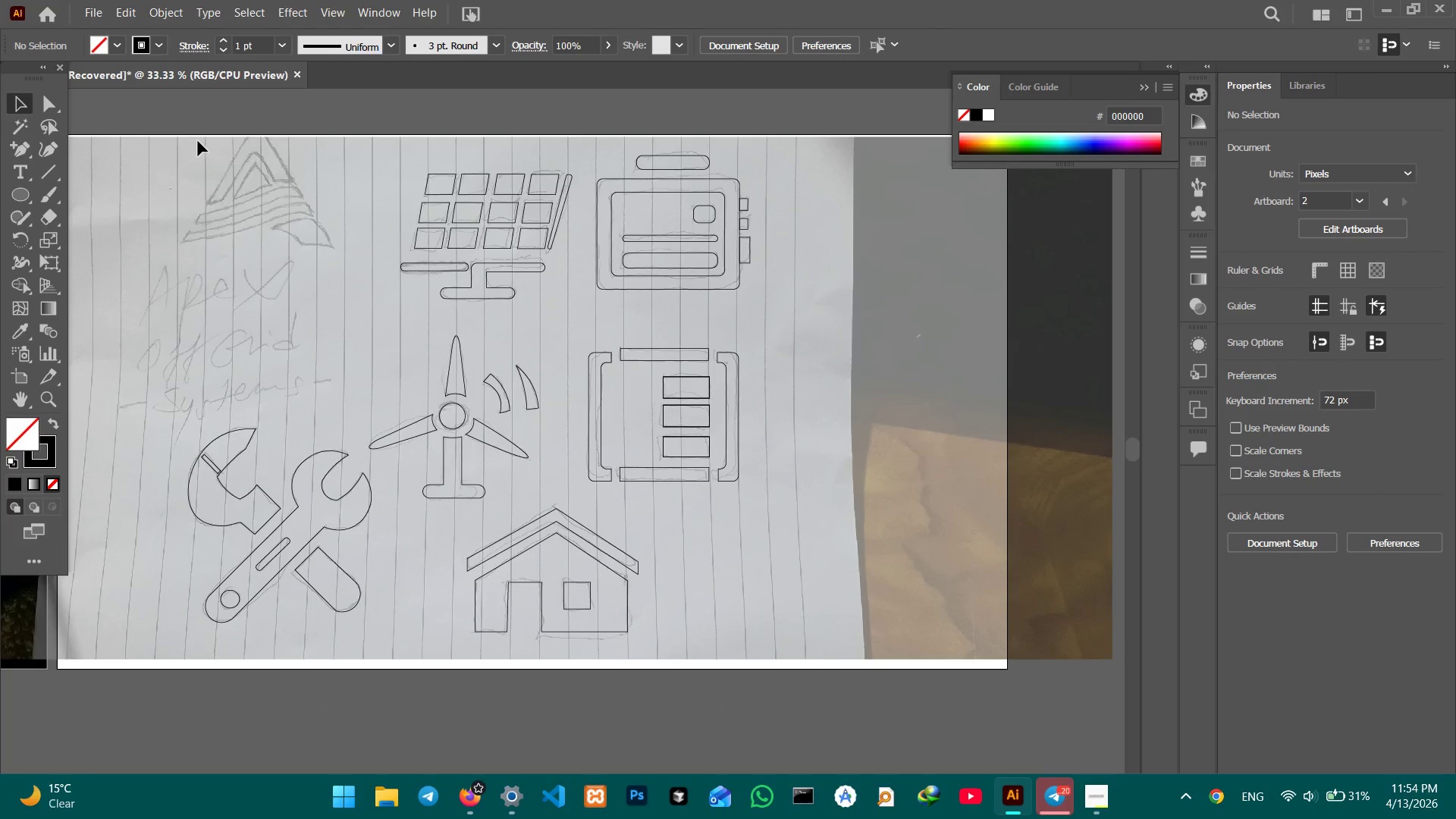 
left_click_drag(start_coordinate=[198, 141], to_coordinate=[854, 689])
 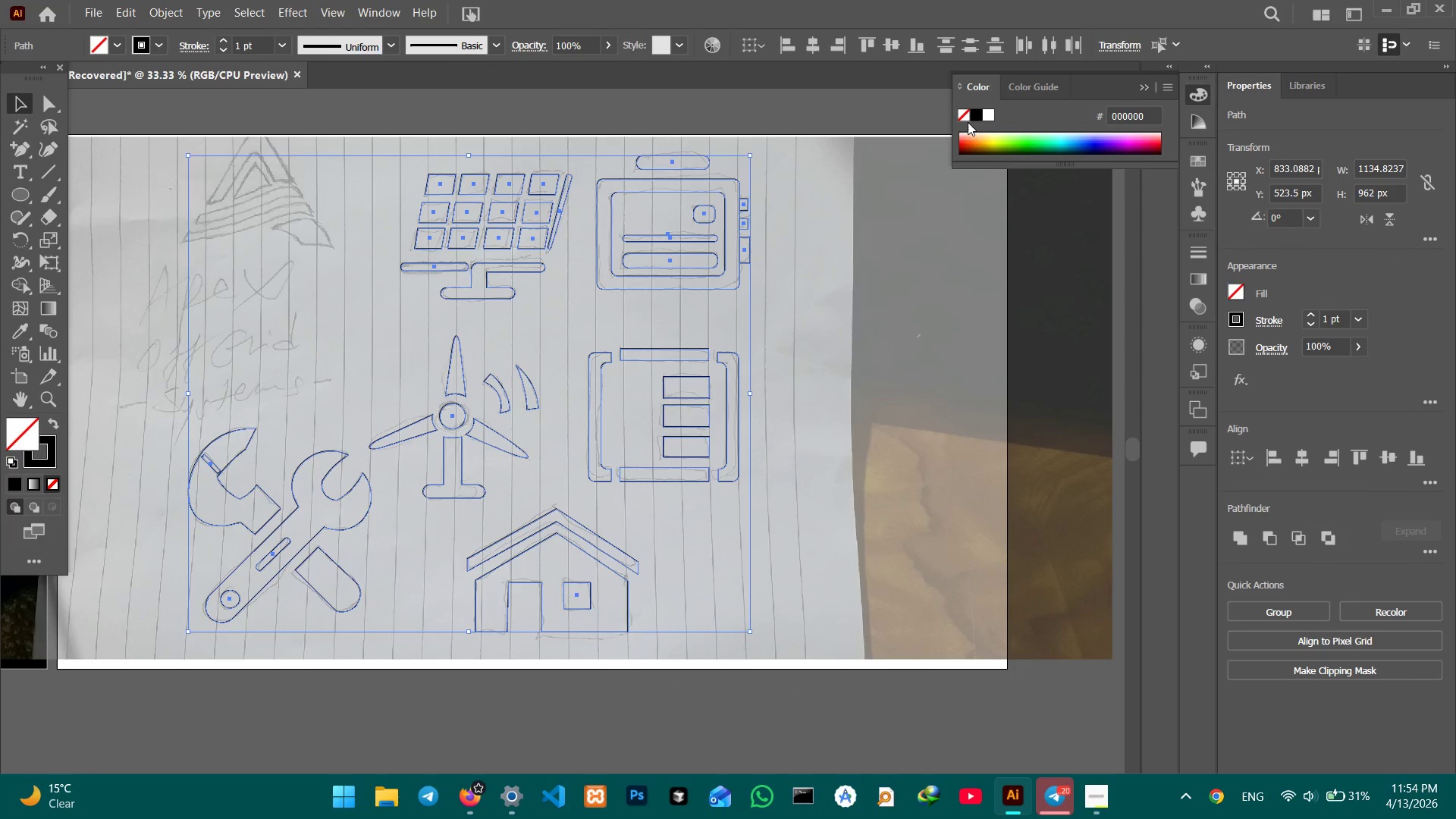 
left_click([977, 122])
 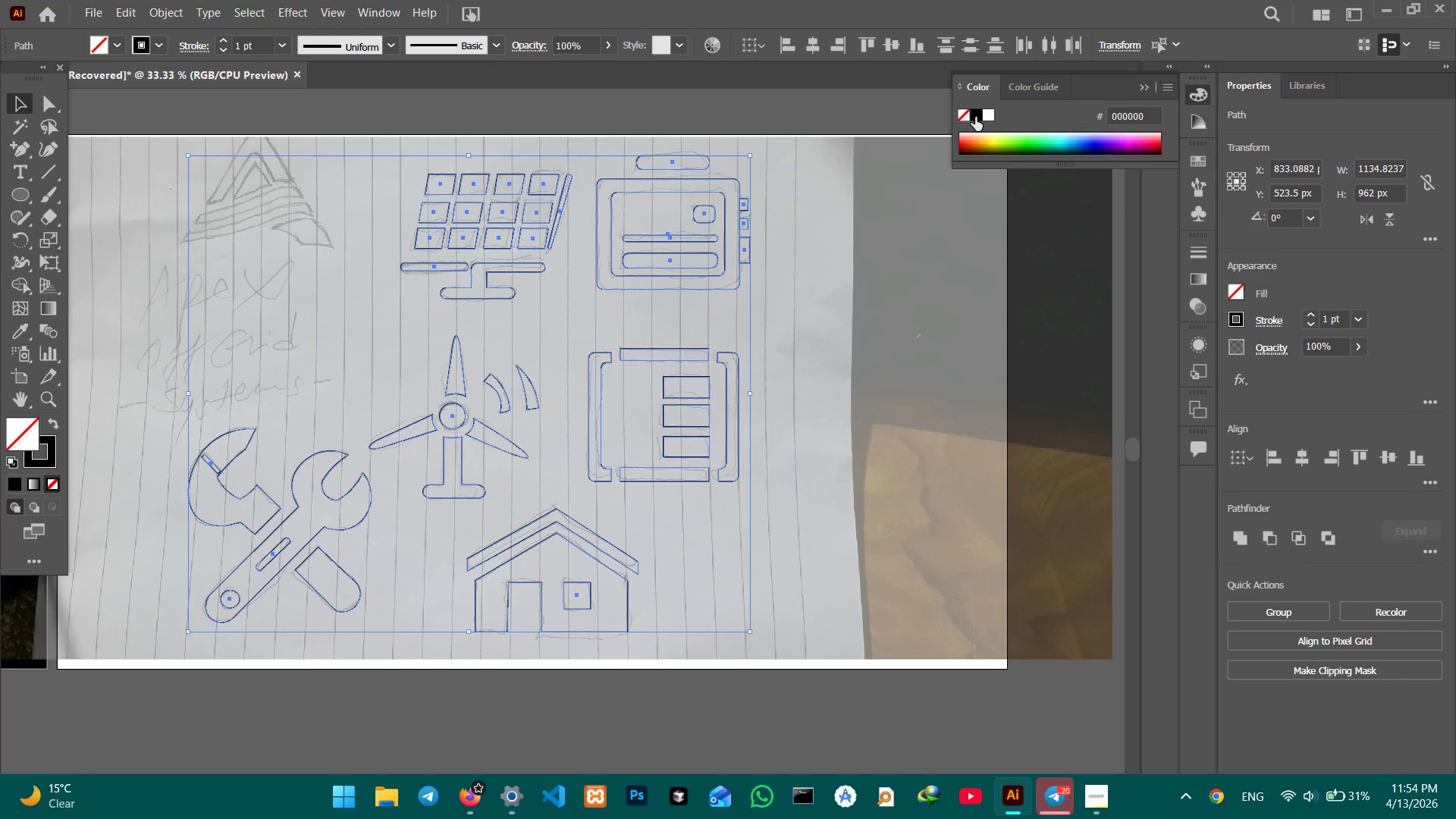 
left_click([974, 116])
 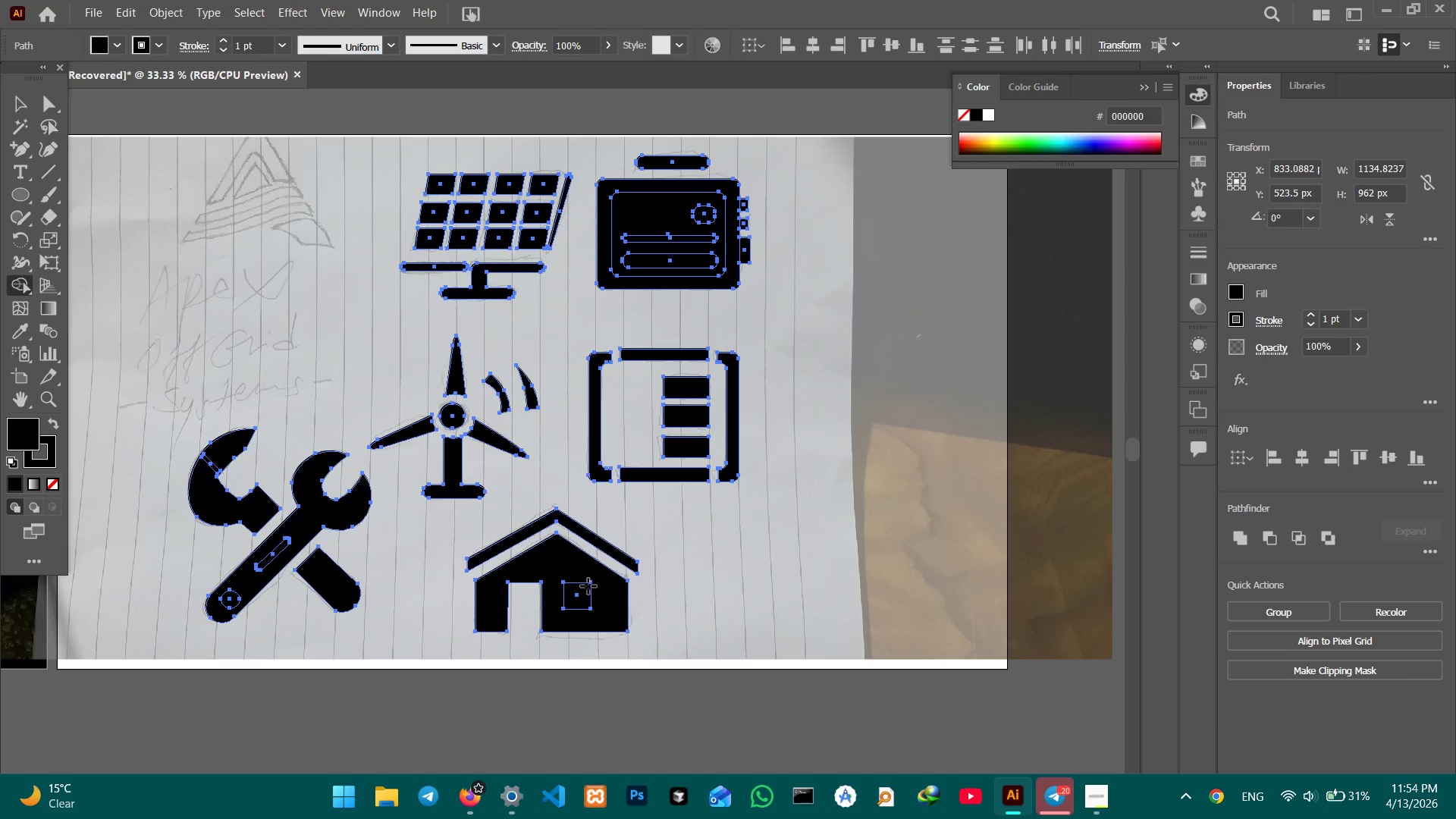 
wait(5.2)
 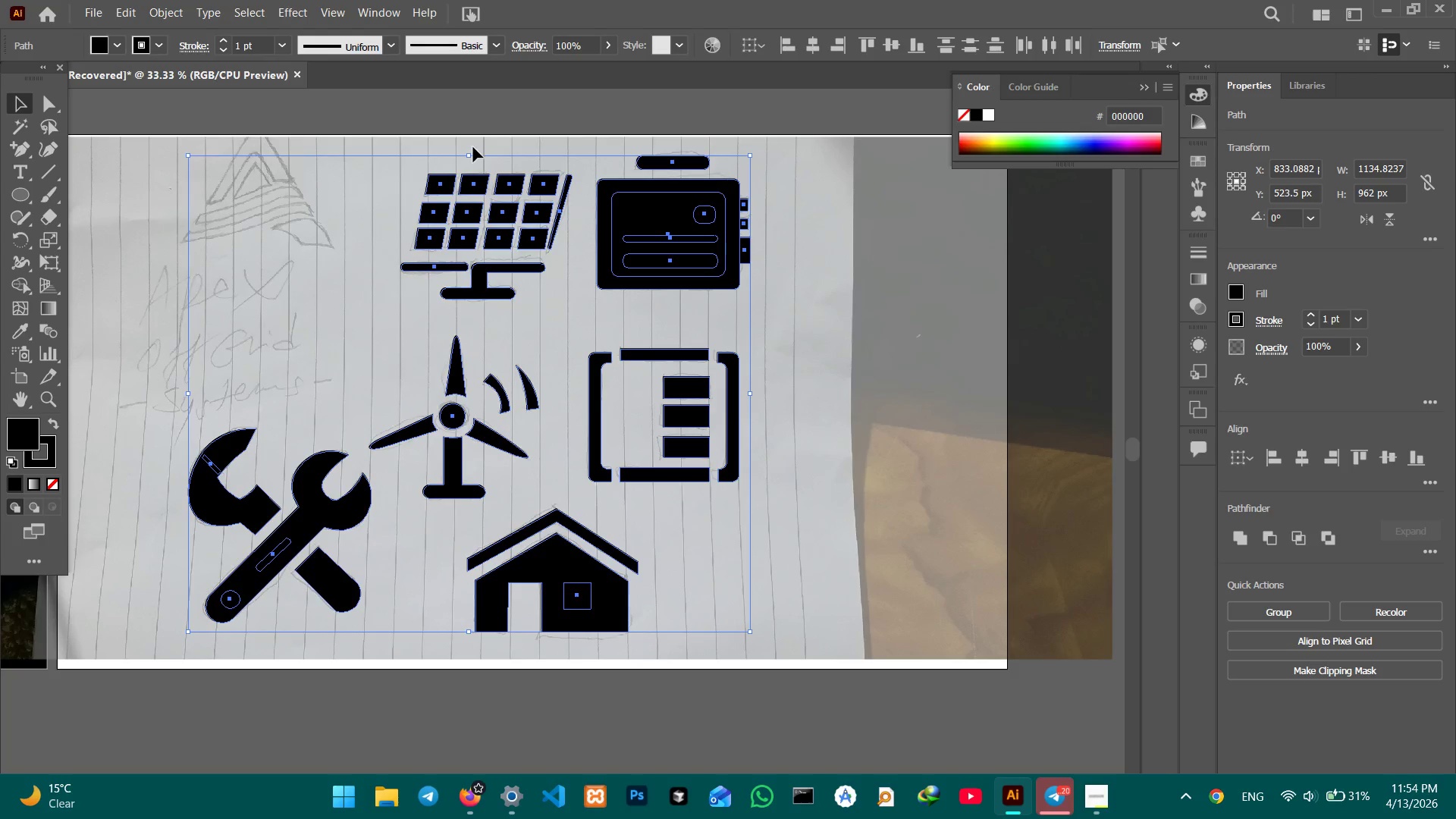 
hold_key(key=AltLeft, duration=5.45)
left_click([585, 592])
 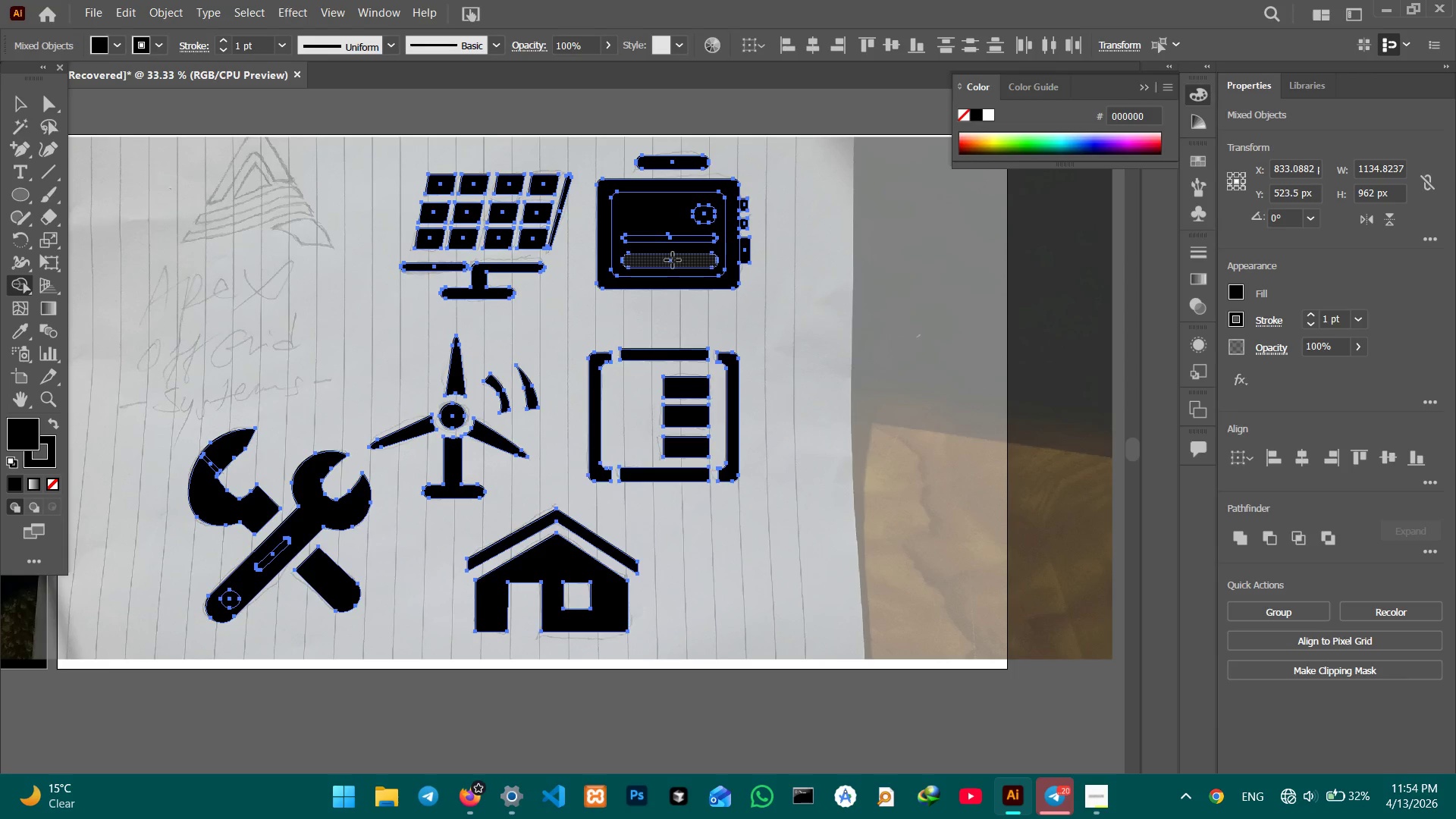 
left_click([656, 231])
 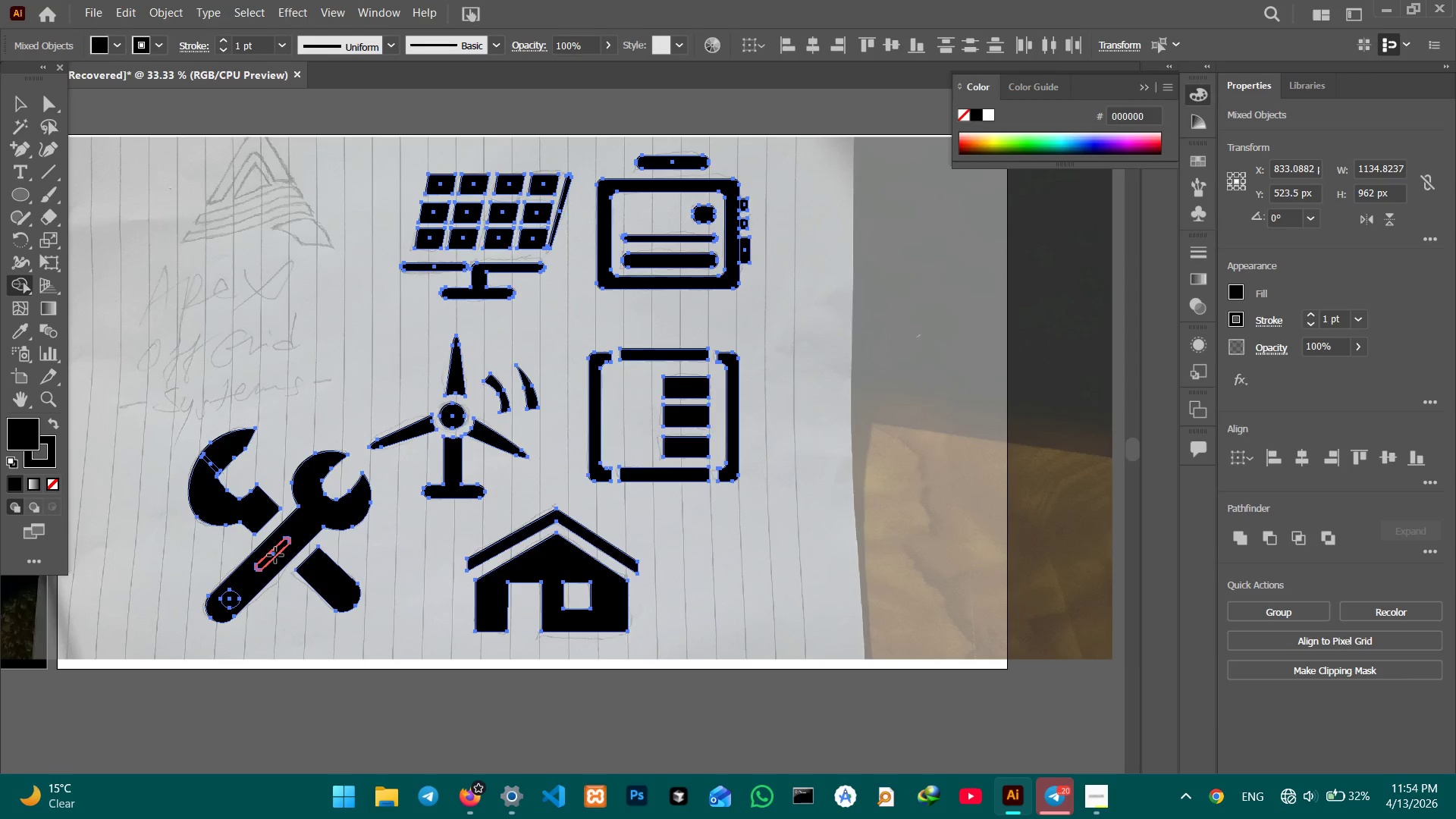 
key(Control+Minus)
 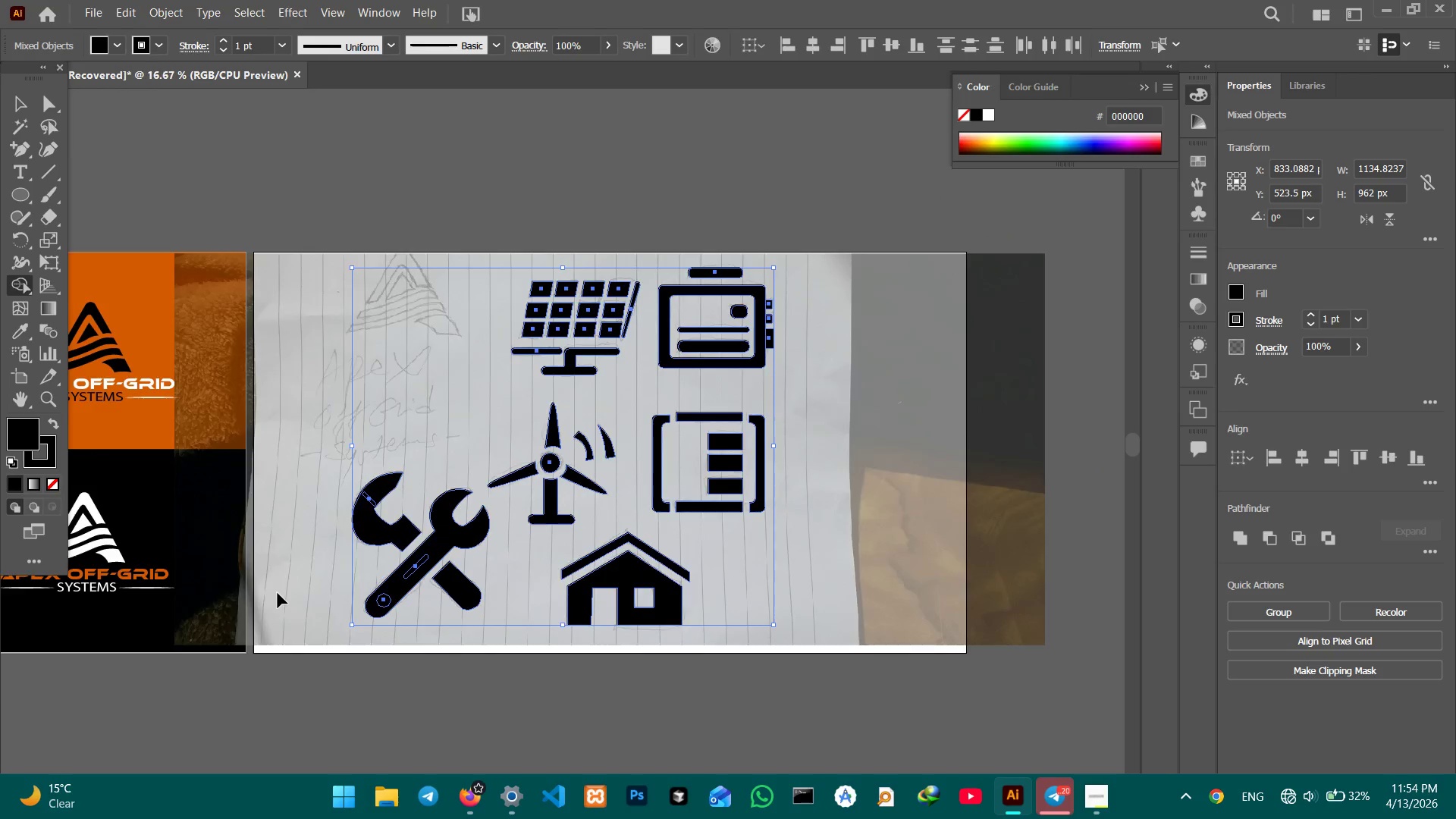 
key(Control+Minus)
 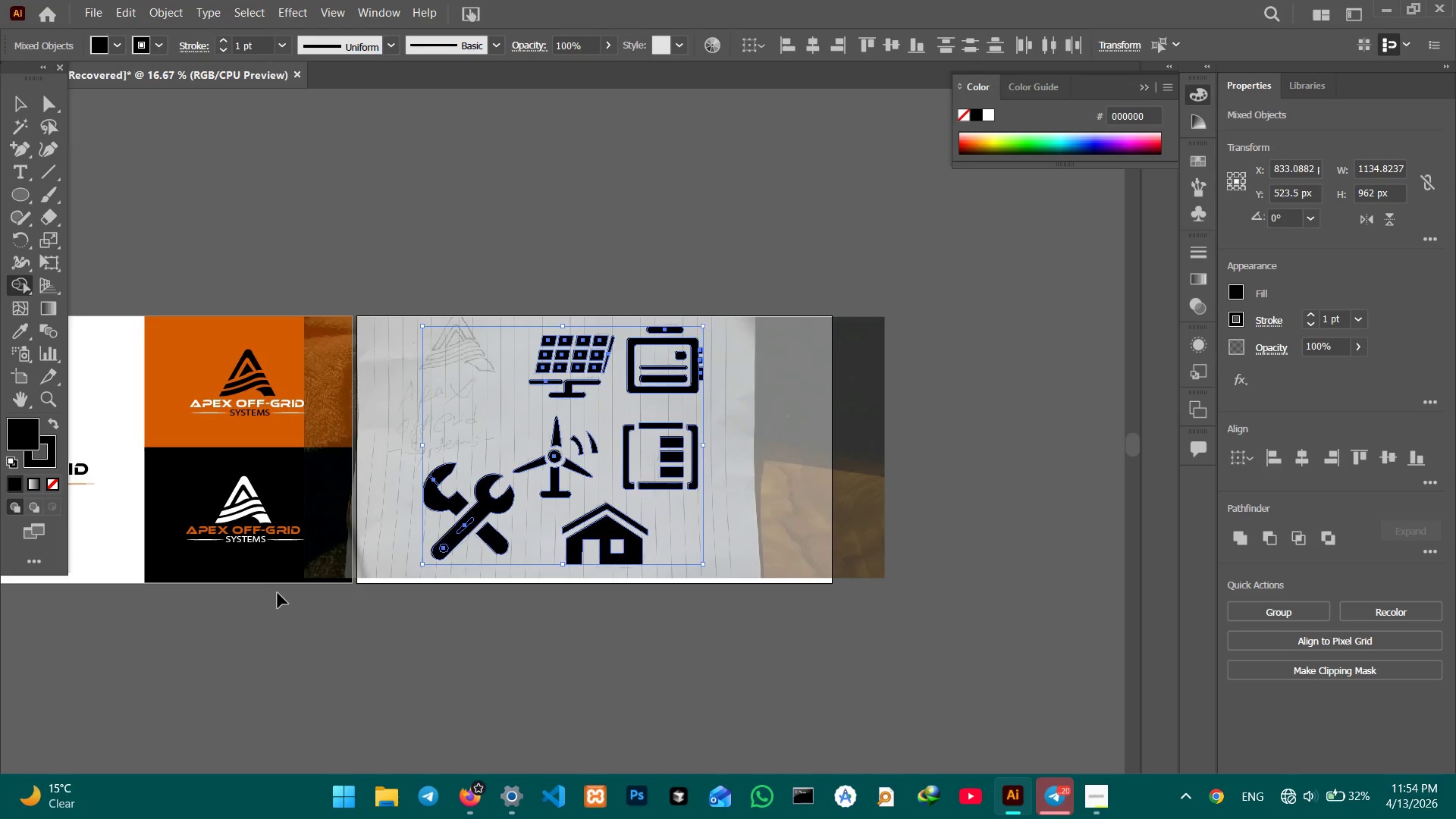 
key(Control+Equal)
 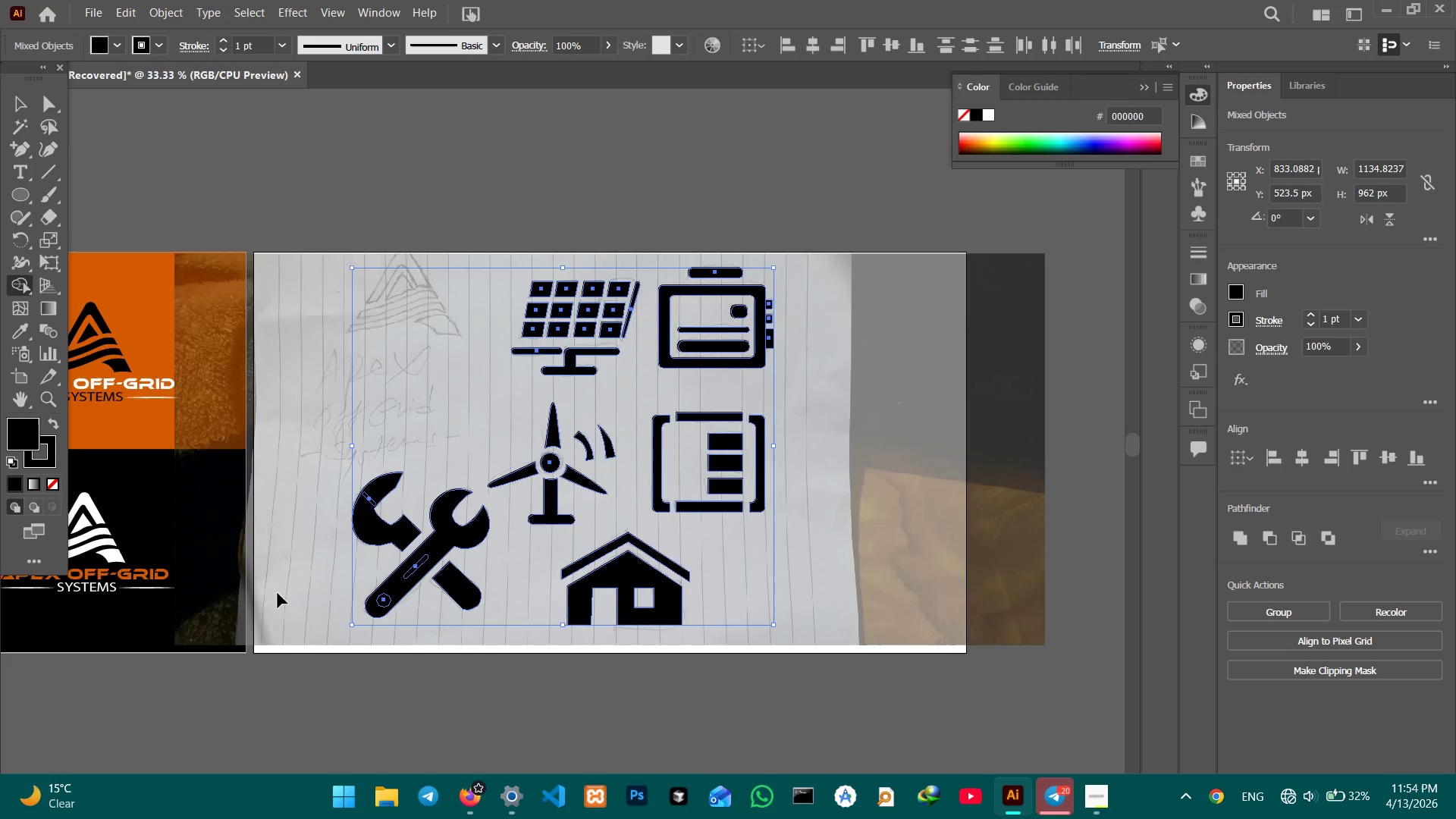 
key(Control+Equal)
 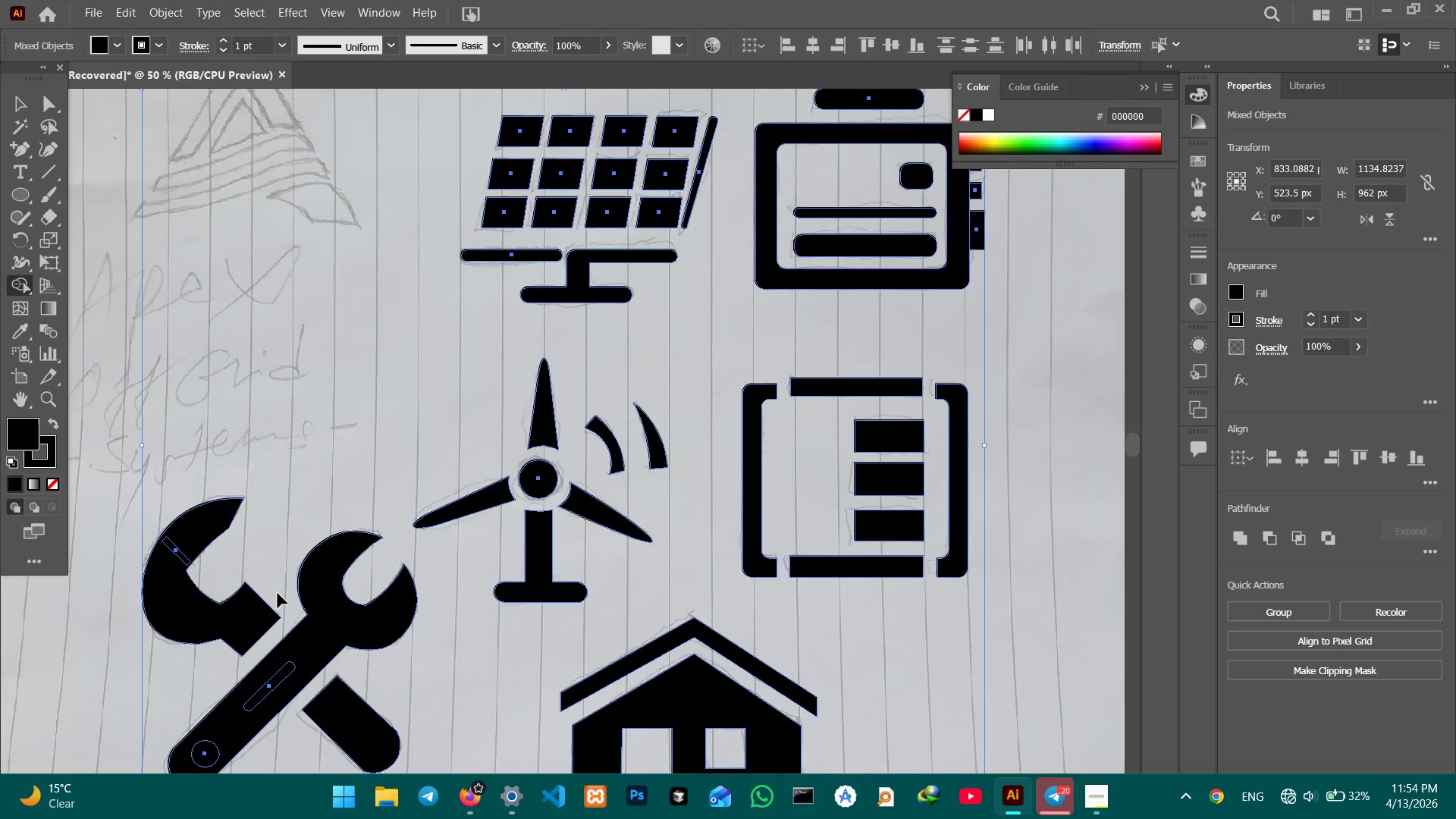 
key(Control+Equal)
 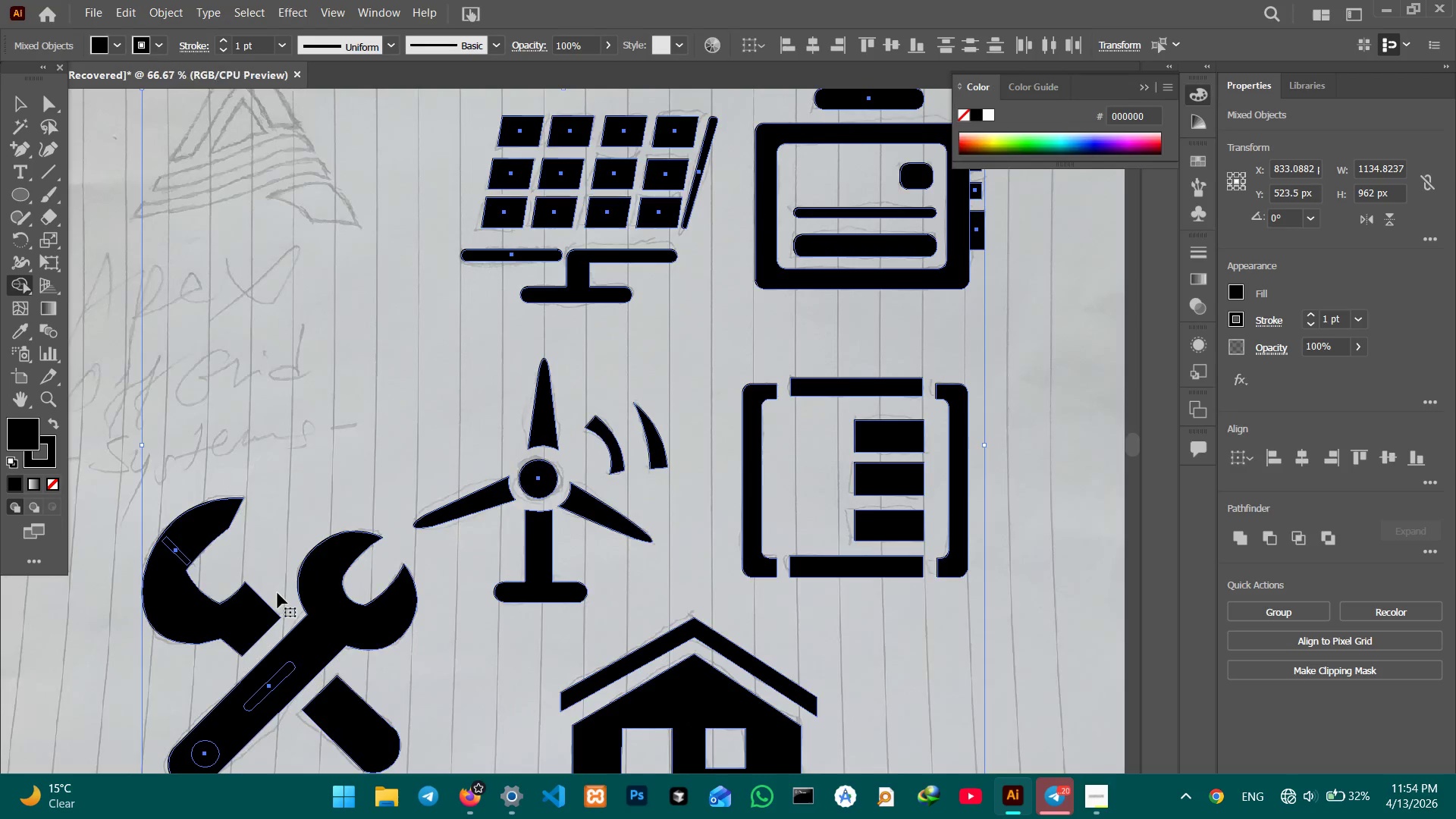 
key(Control+Equal)
 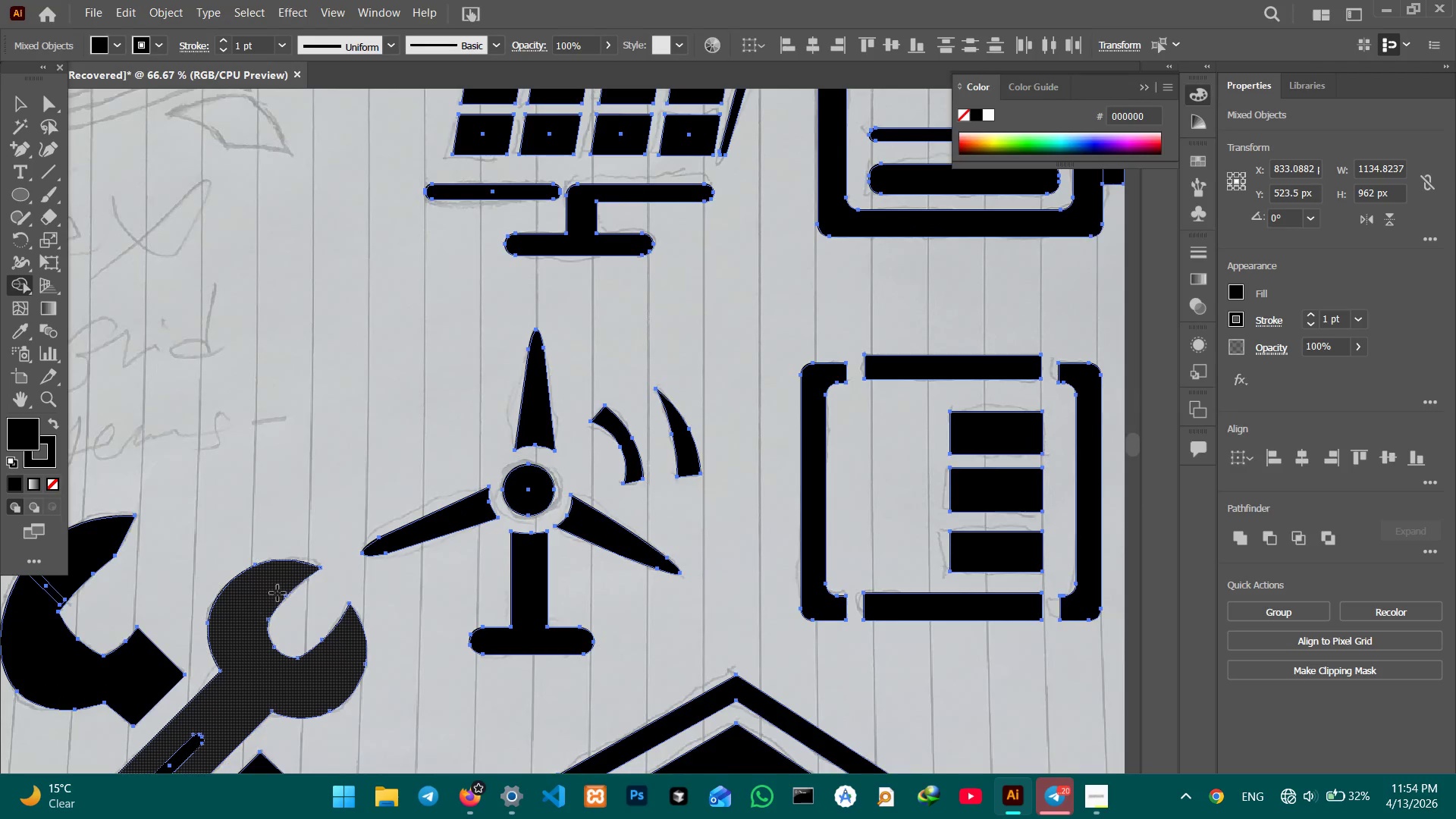 
hold_key(key=Space, duration=1.12)
 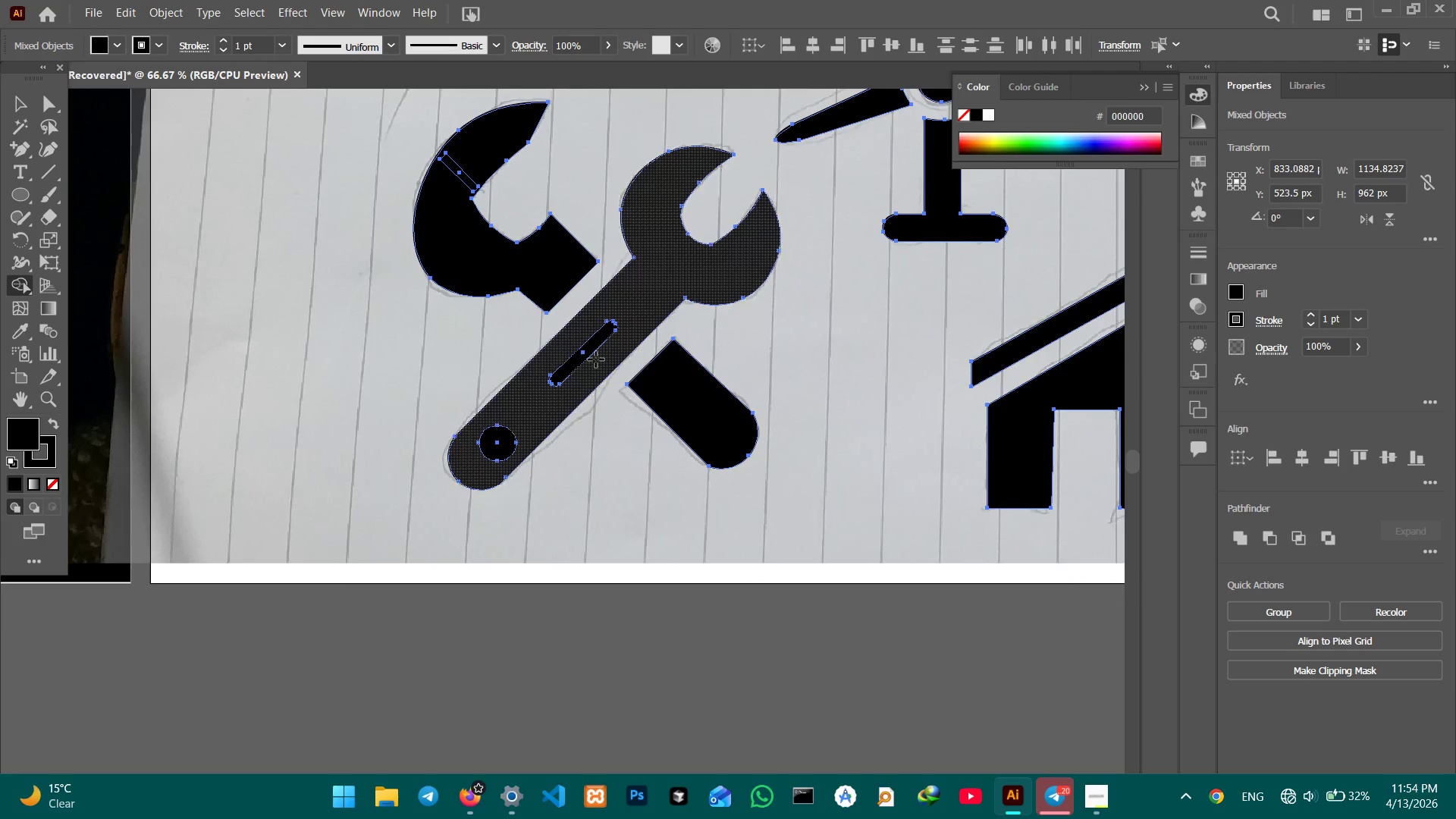 
left_click_drag(start_coordinate=[280, 651], to_coordinate=[693, 237])
 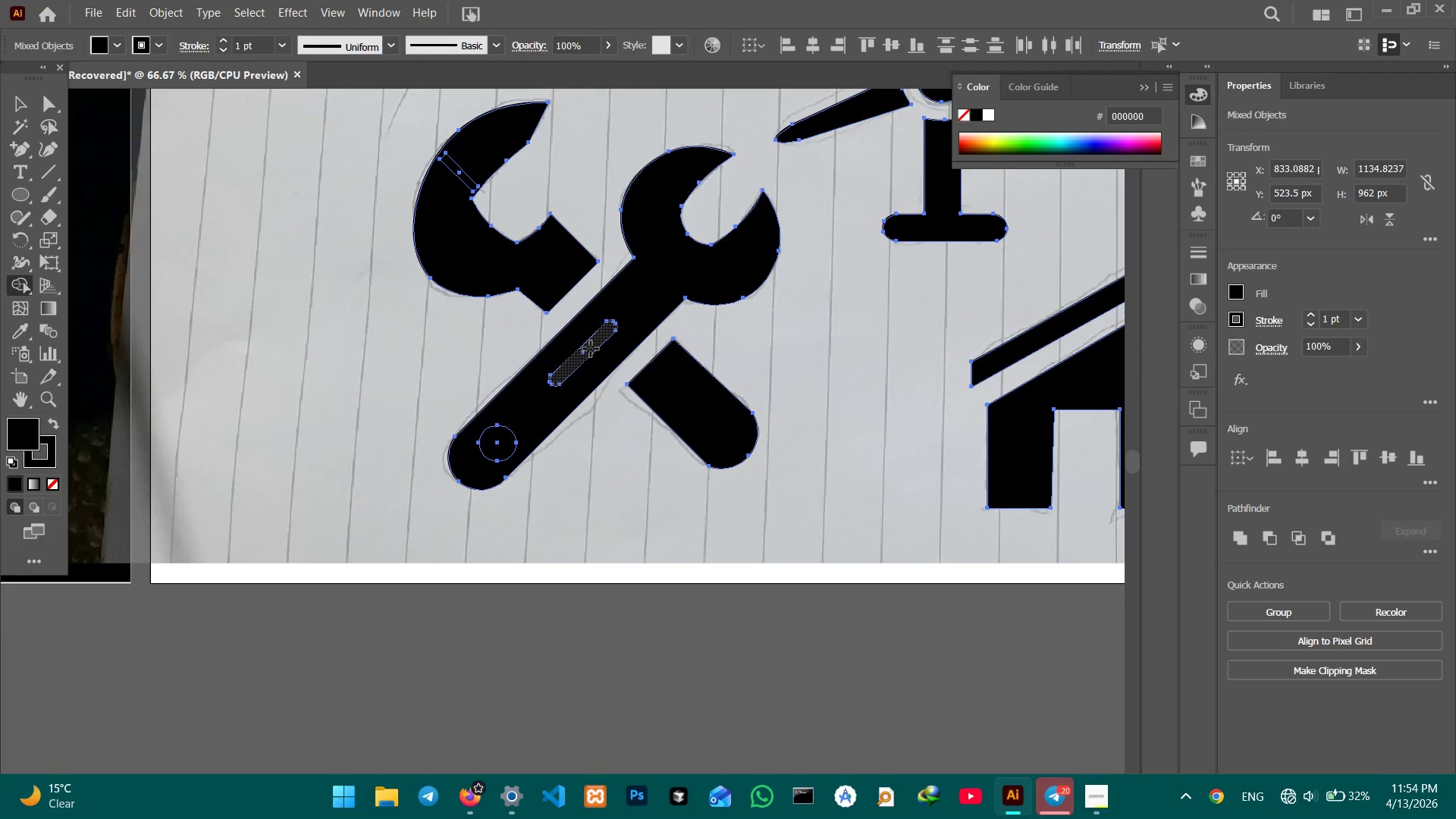 
hold_key(key=AltLeft, duration=4.95)
left_click([591, 349])
 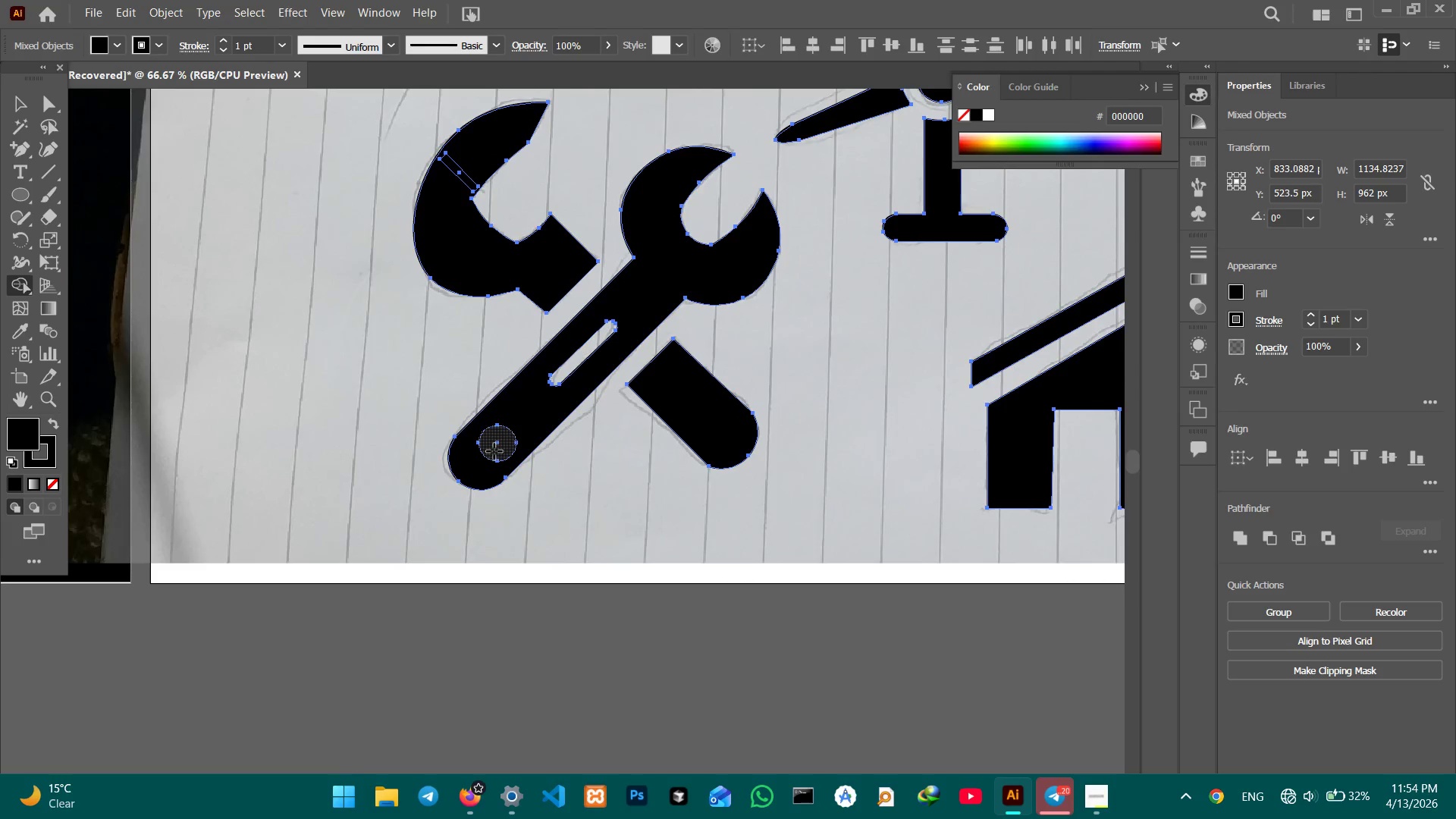 
left_click([497, 448])
 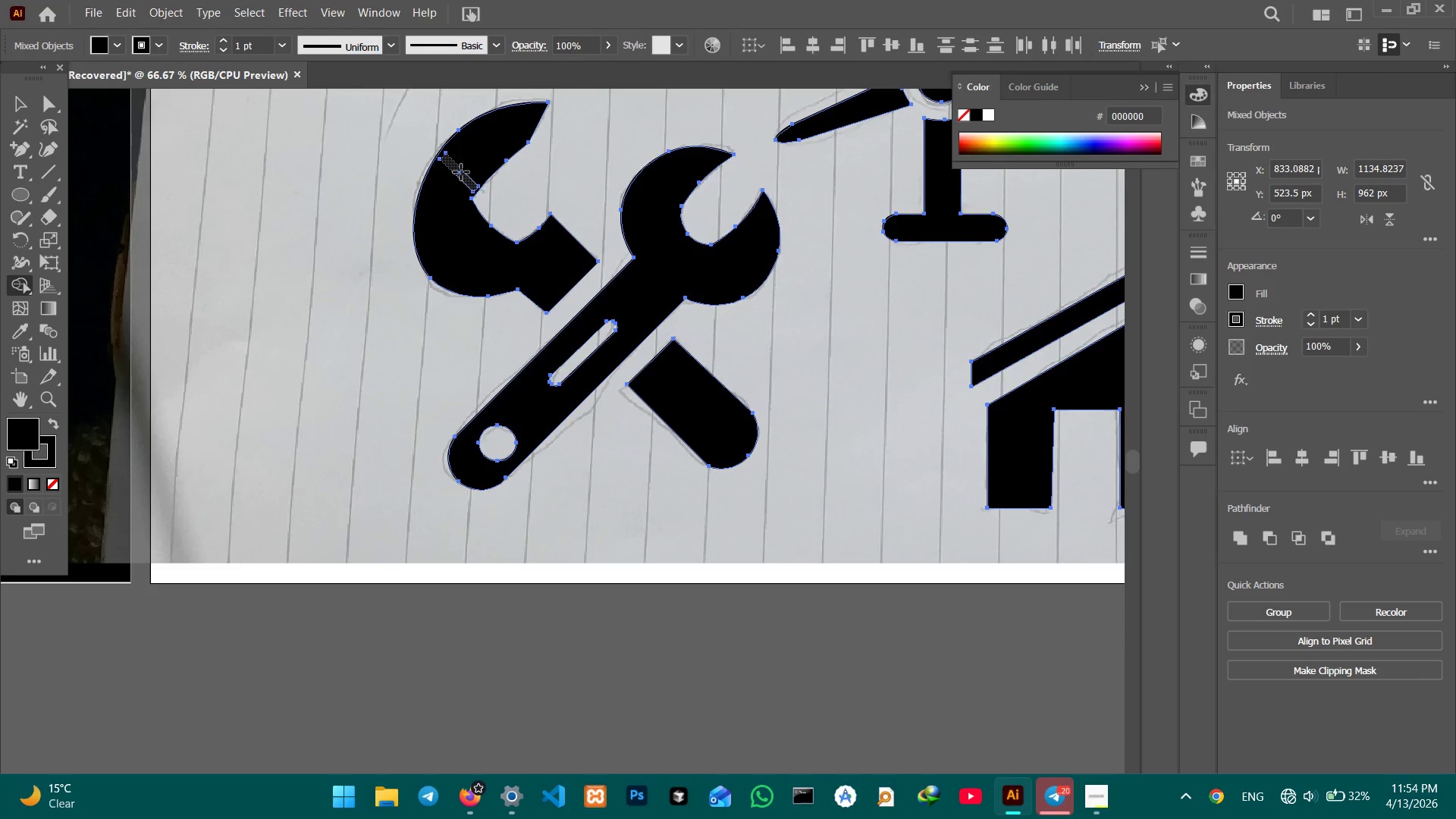 
left_click([460, 174])
 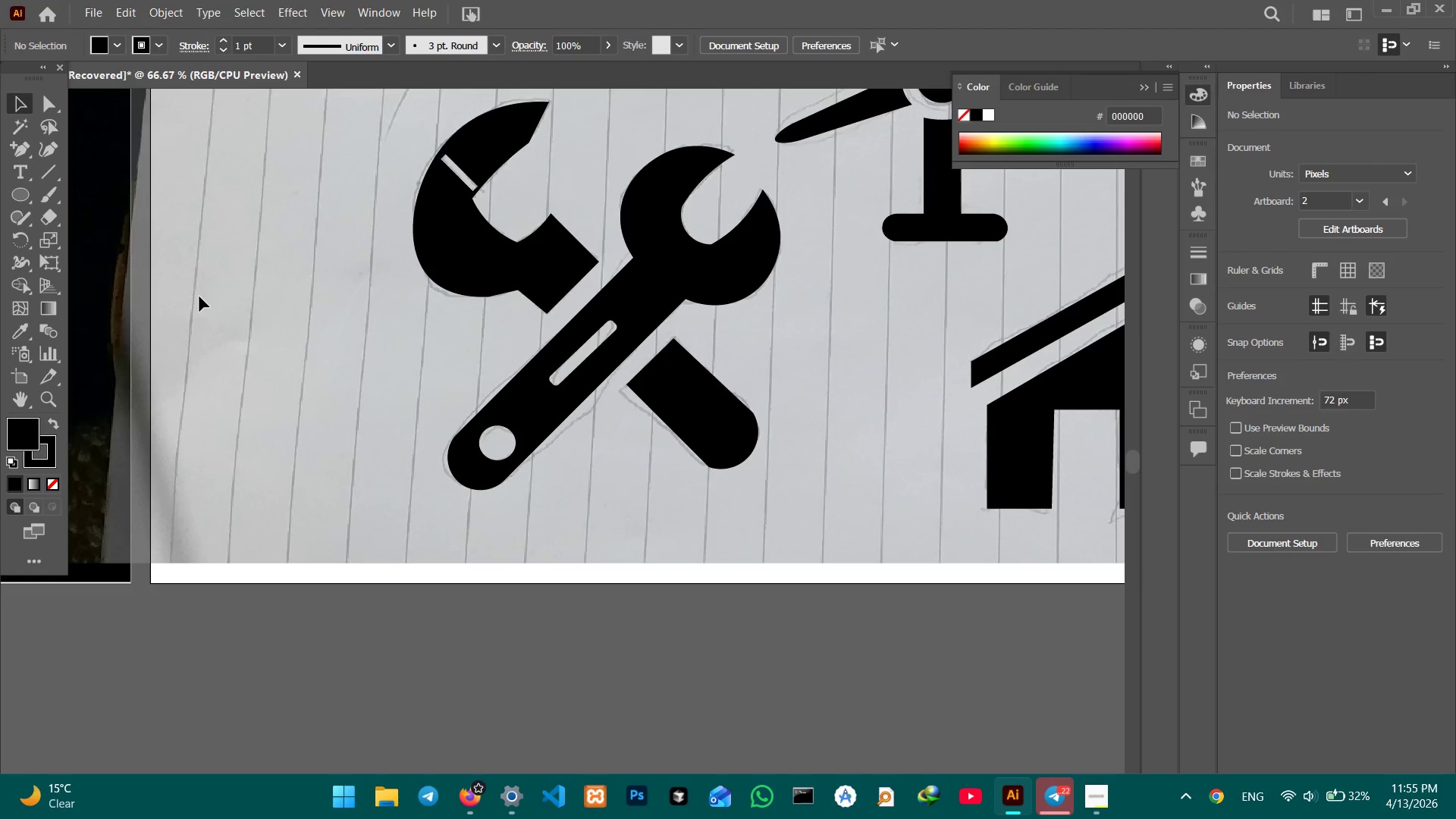 
wait(13.88)
 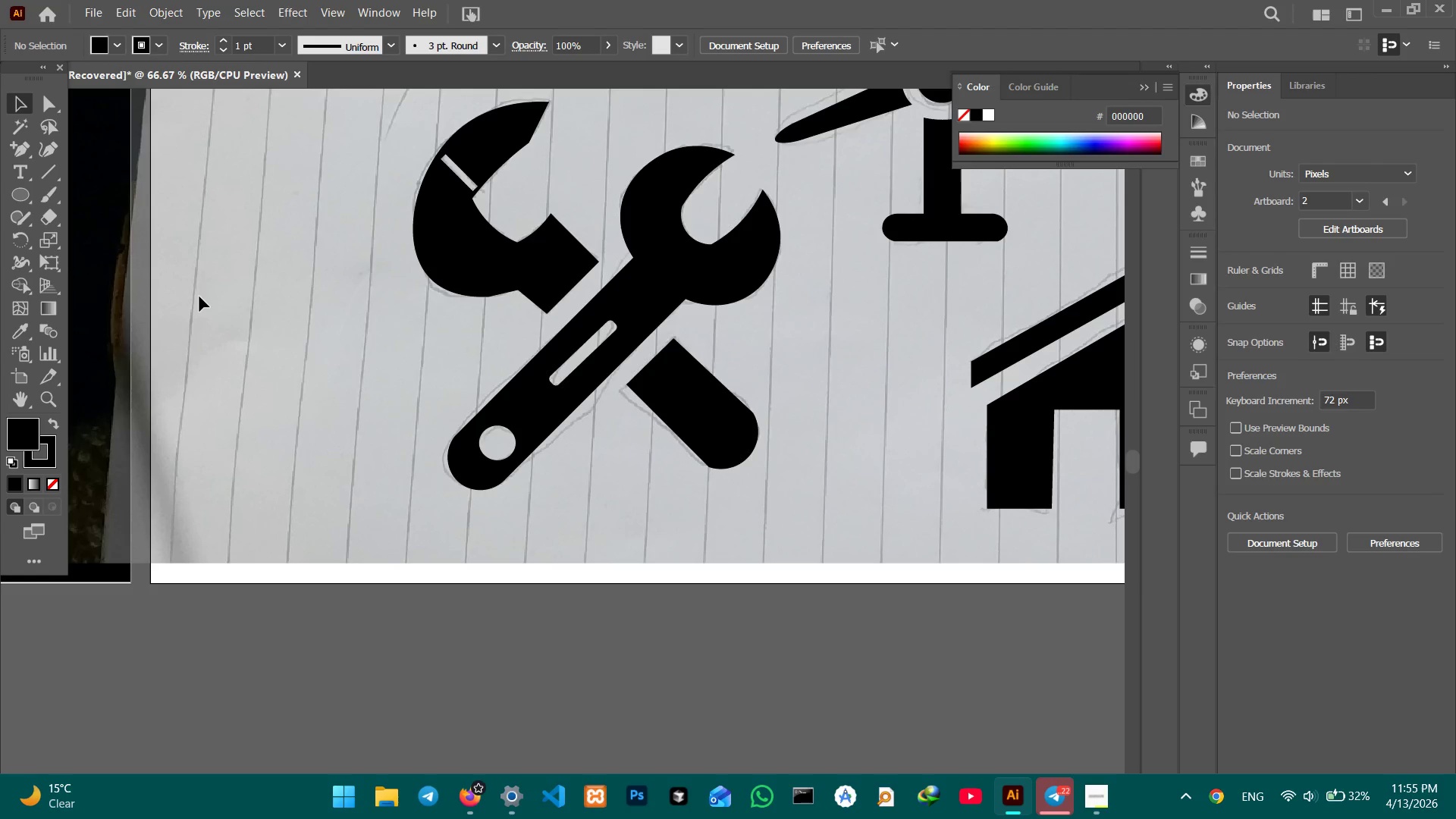 
hold_key(key=Space, duration=0.61)
 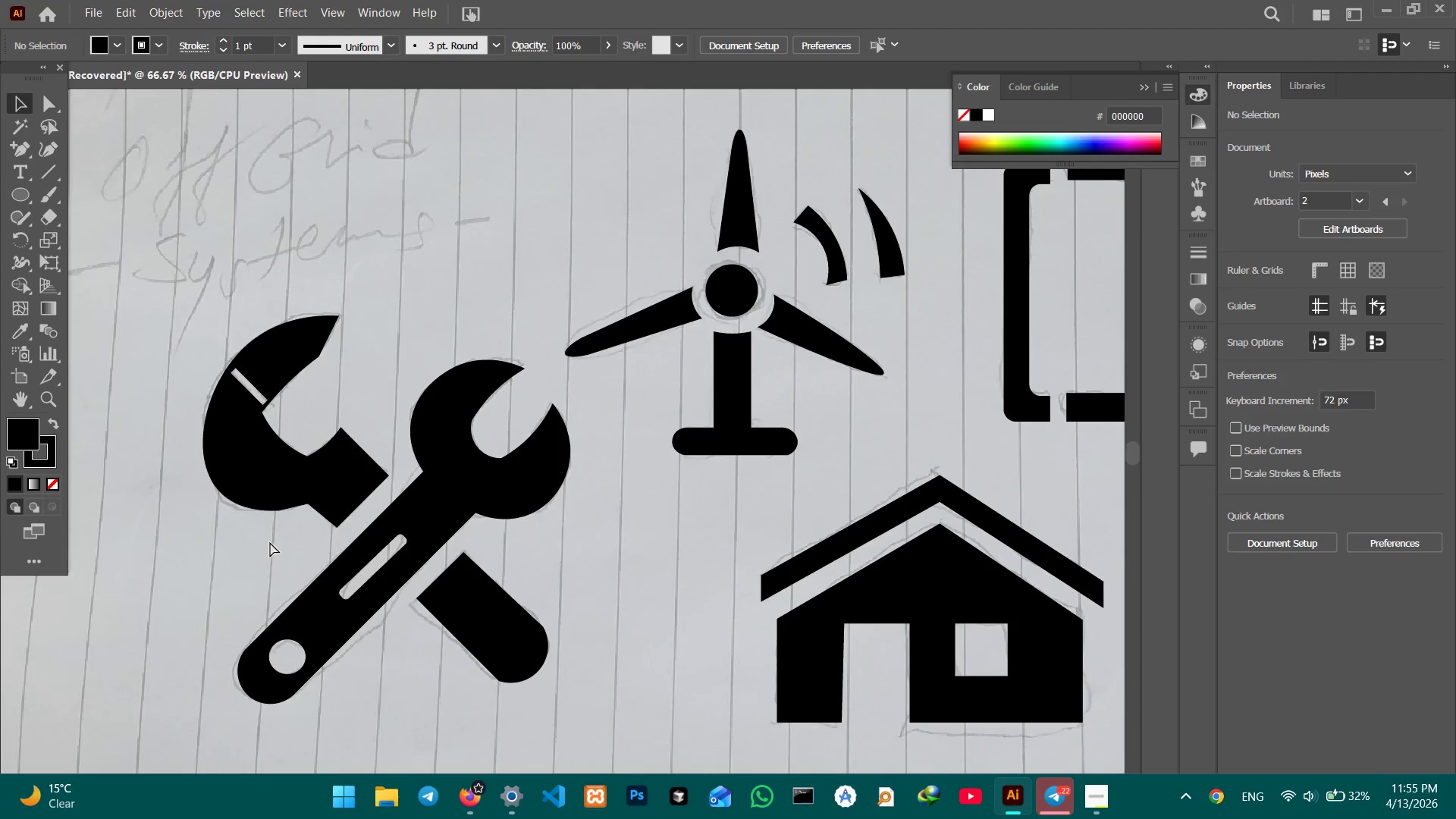 
left_click_drag(start_coordinate=[490, 348], to_coordinate=[278, 560])
 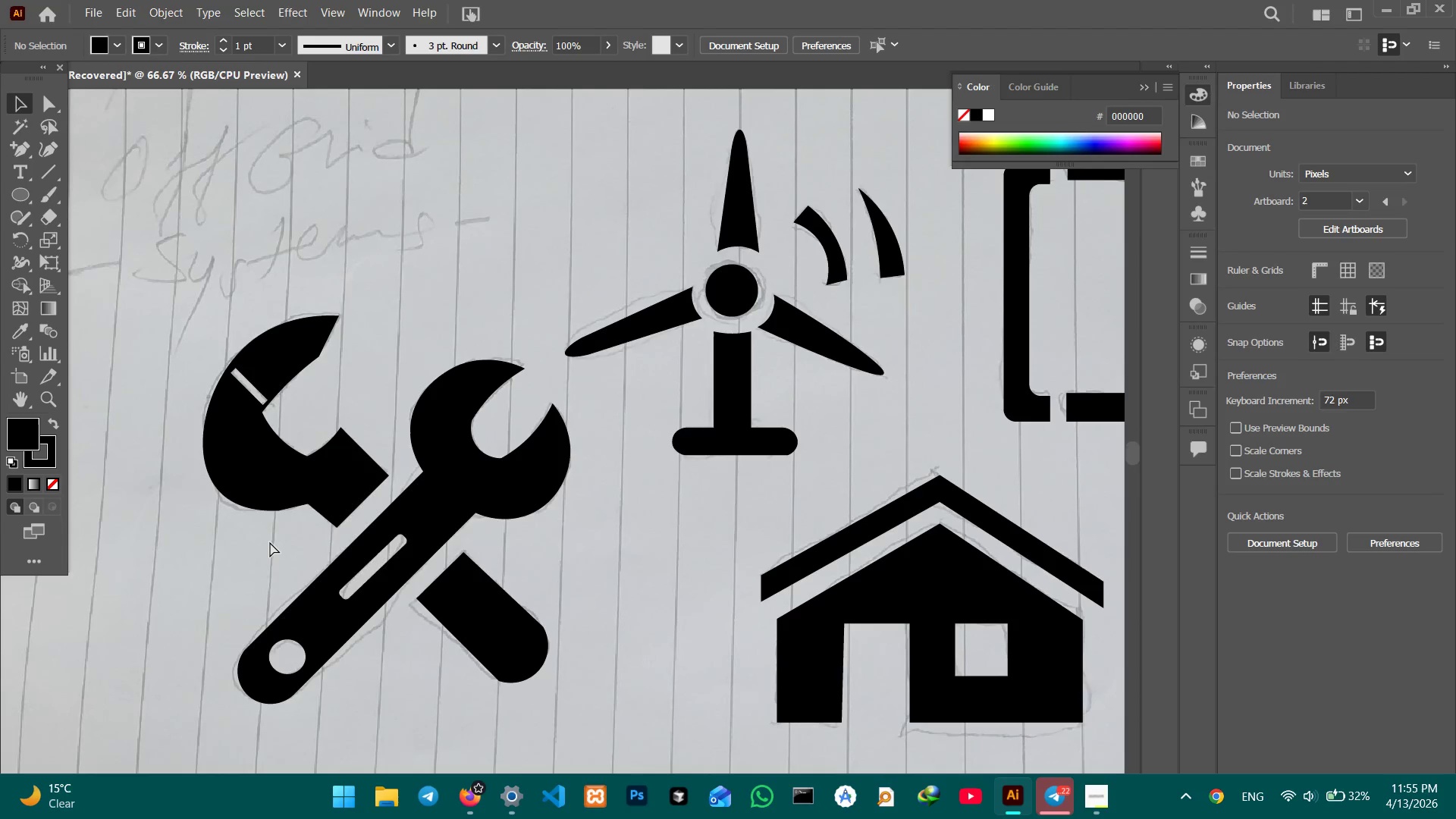 
key(Control+Minus)
 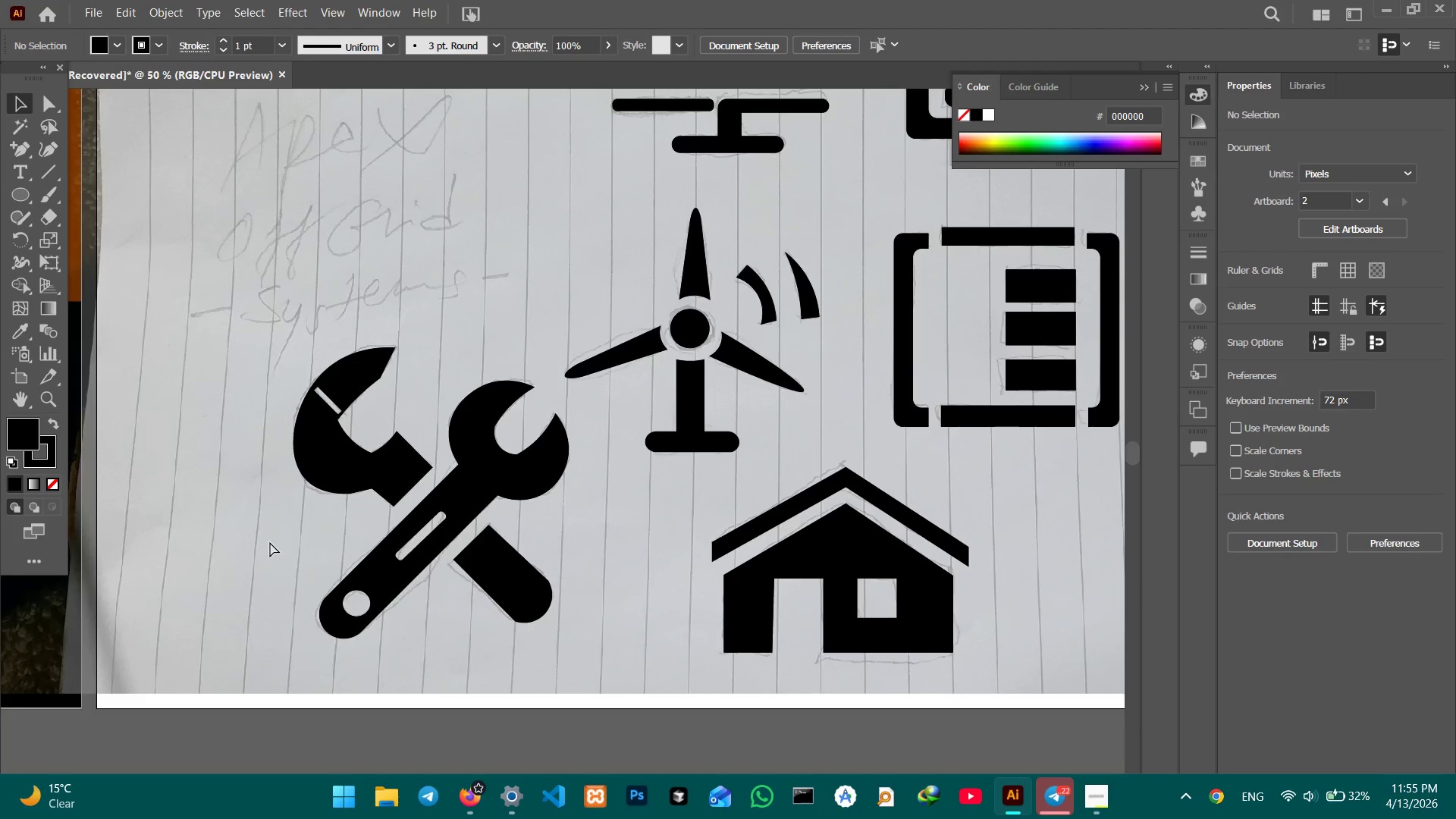 
key(Control+Minus)
 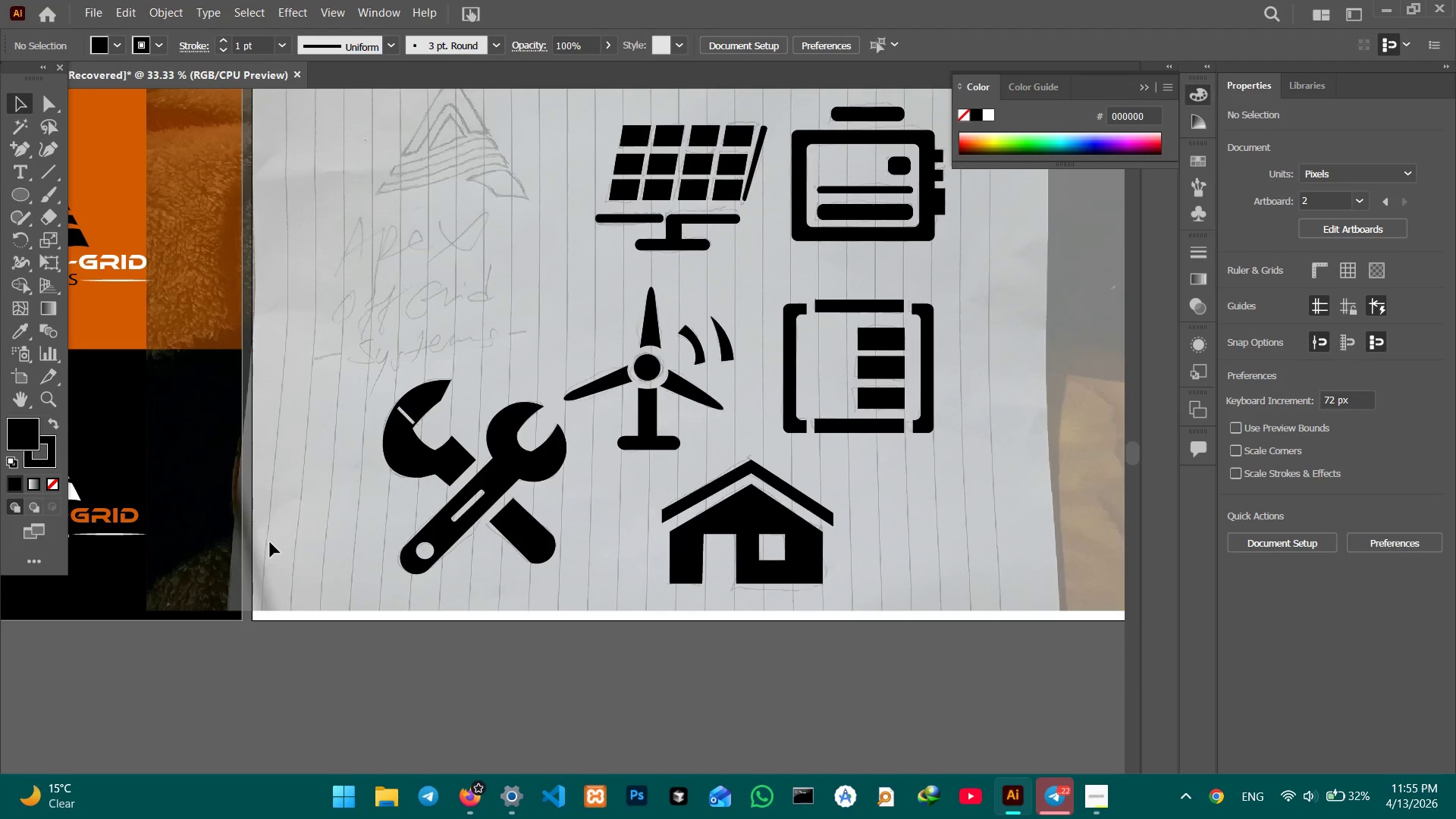 
hold_key(key=Space, duration=1.51)
 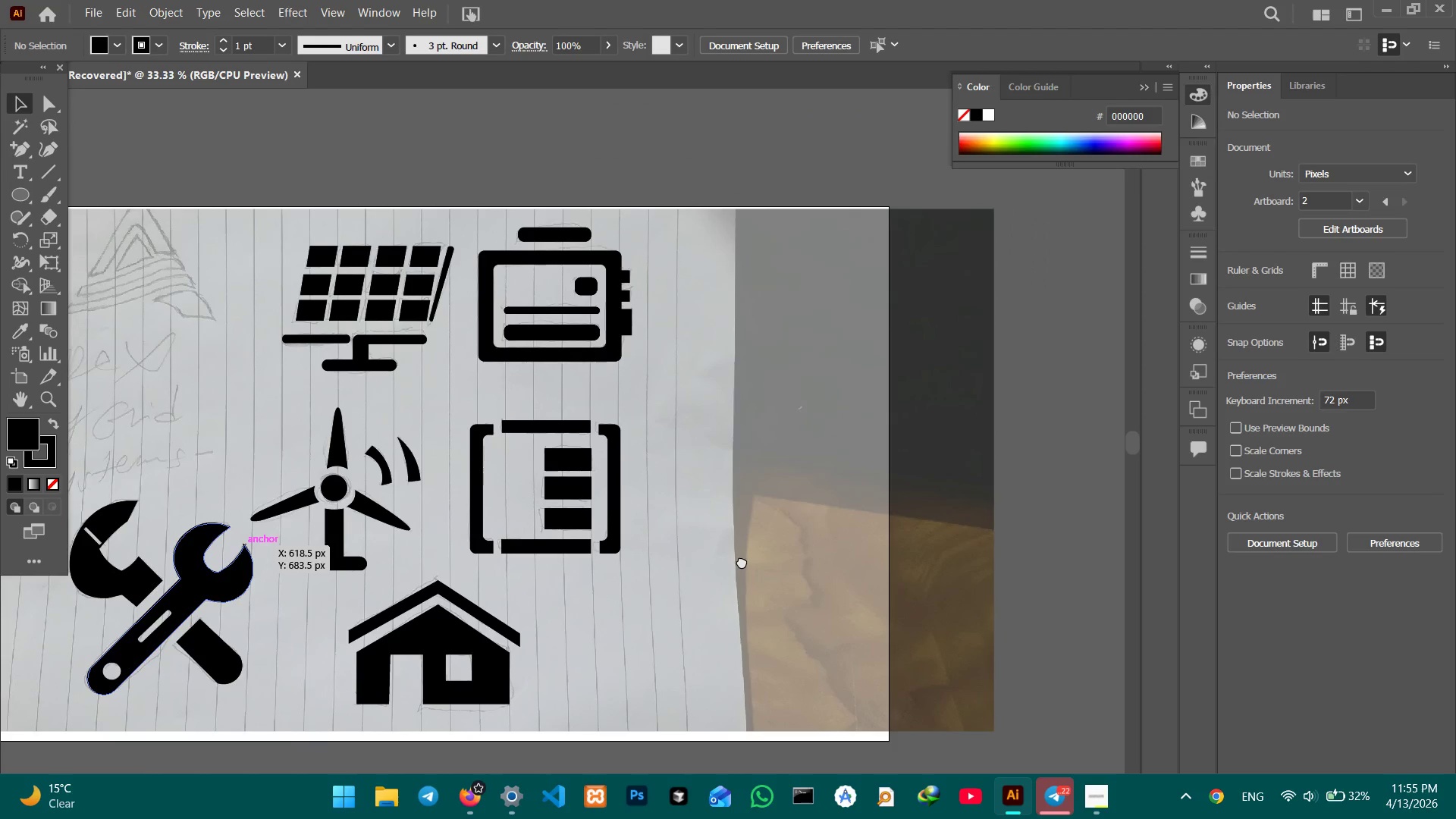 
left_click_drag(start_coordinate=[815, 527], to_coordinate=[528, 646])
 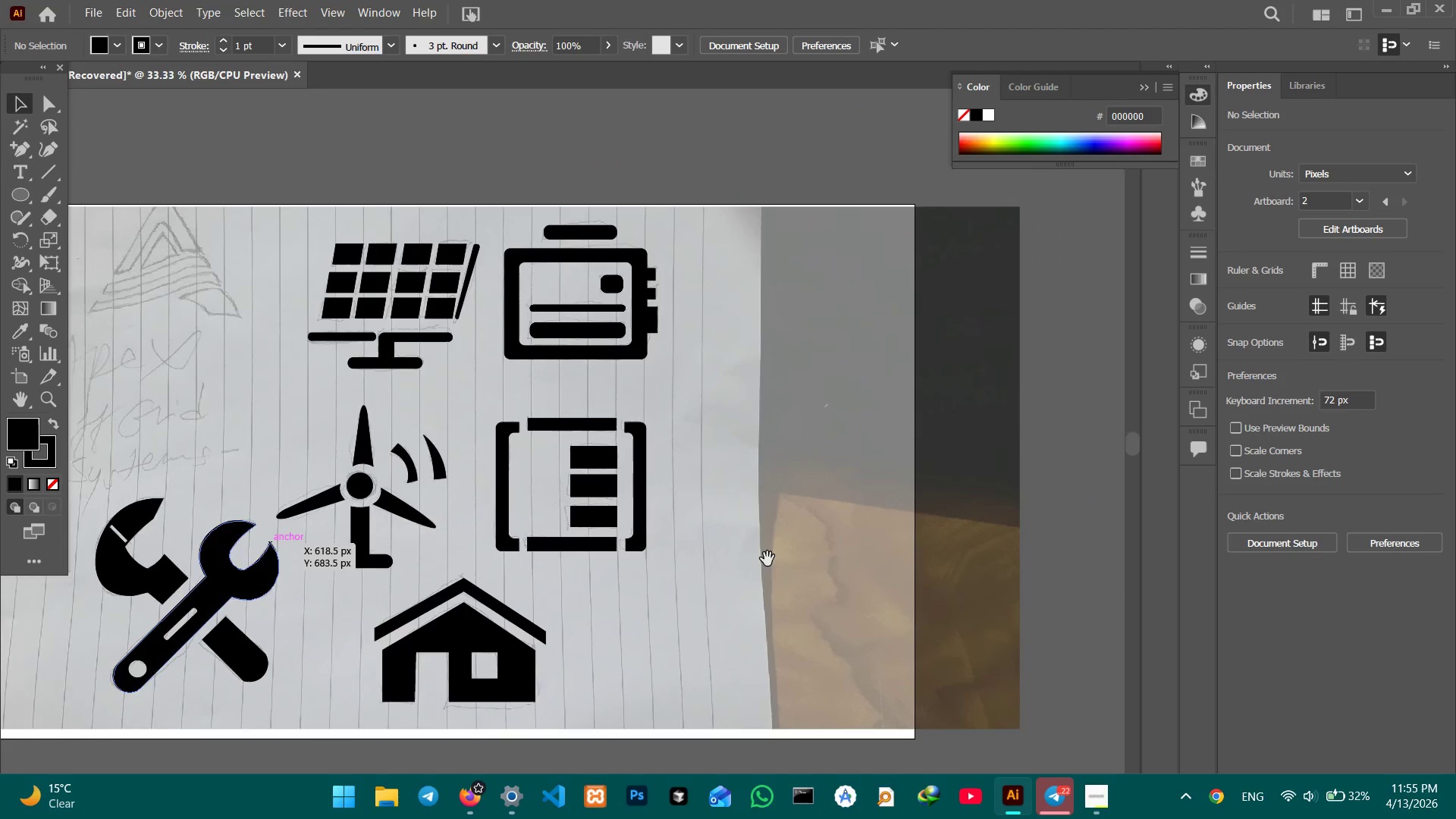 
hold_key(key=Space, duration=1.17)
 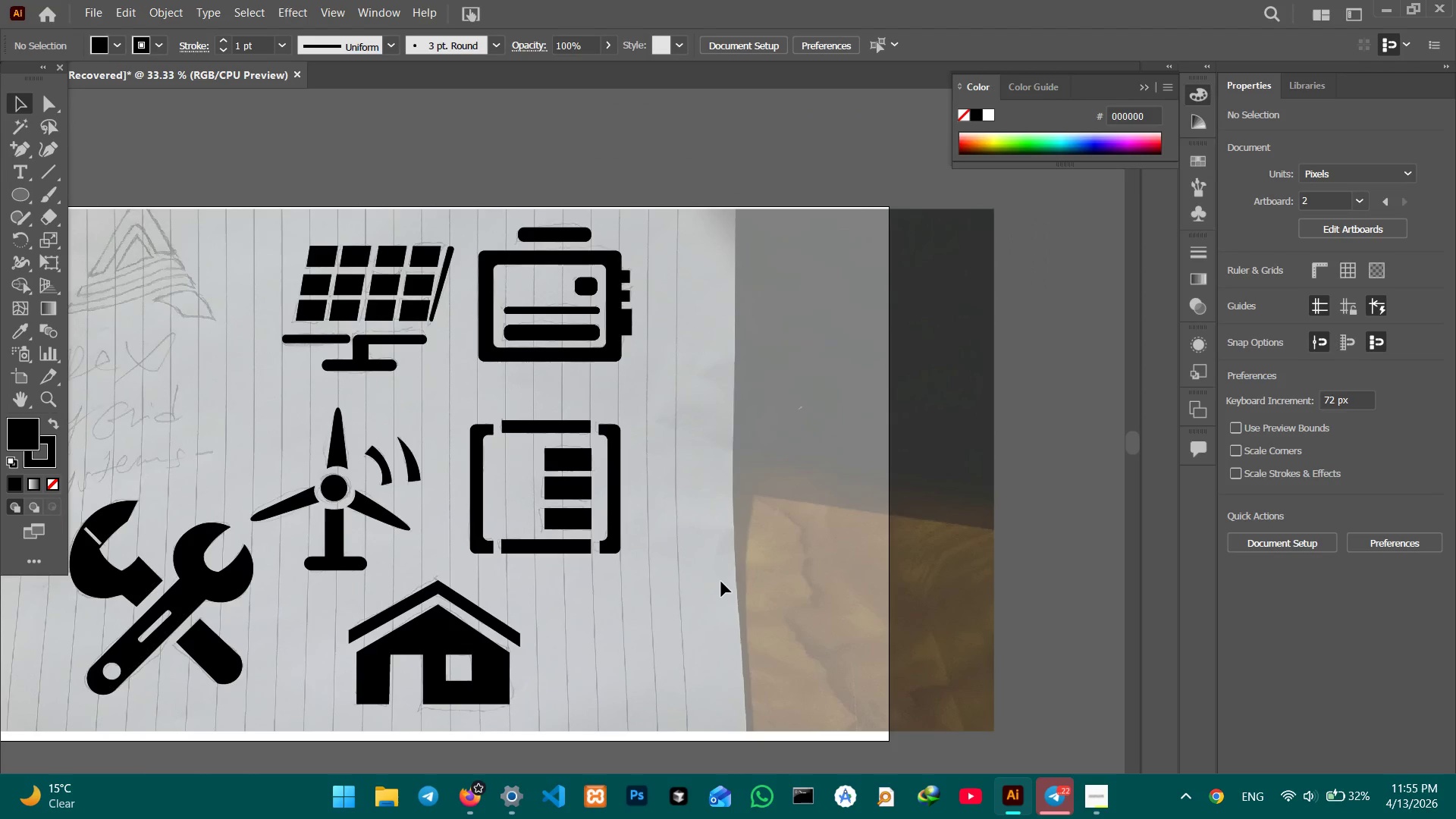 
left_click_drag(start_coordinate=[768, 559], to_coordinate=[742, 561])
 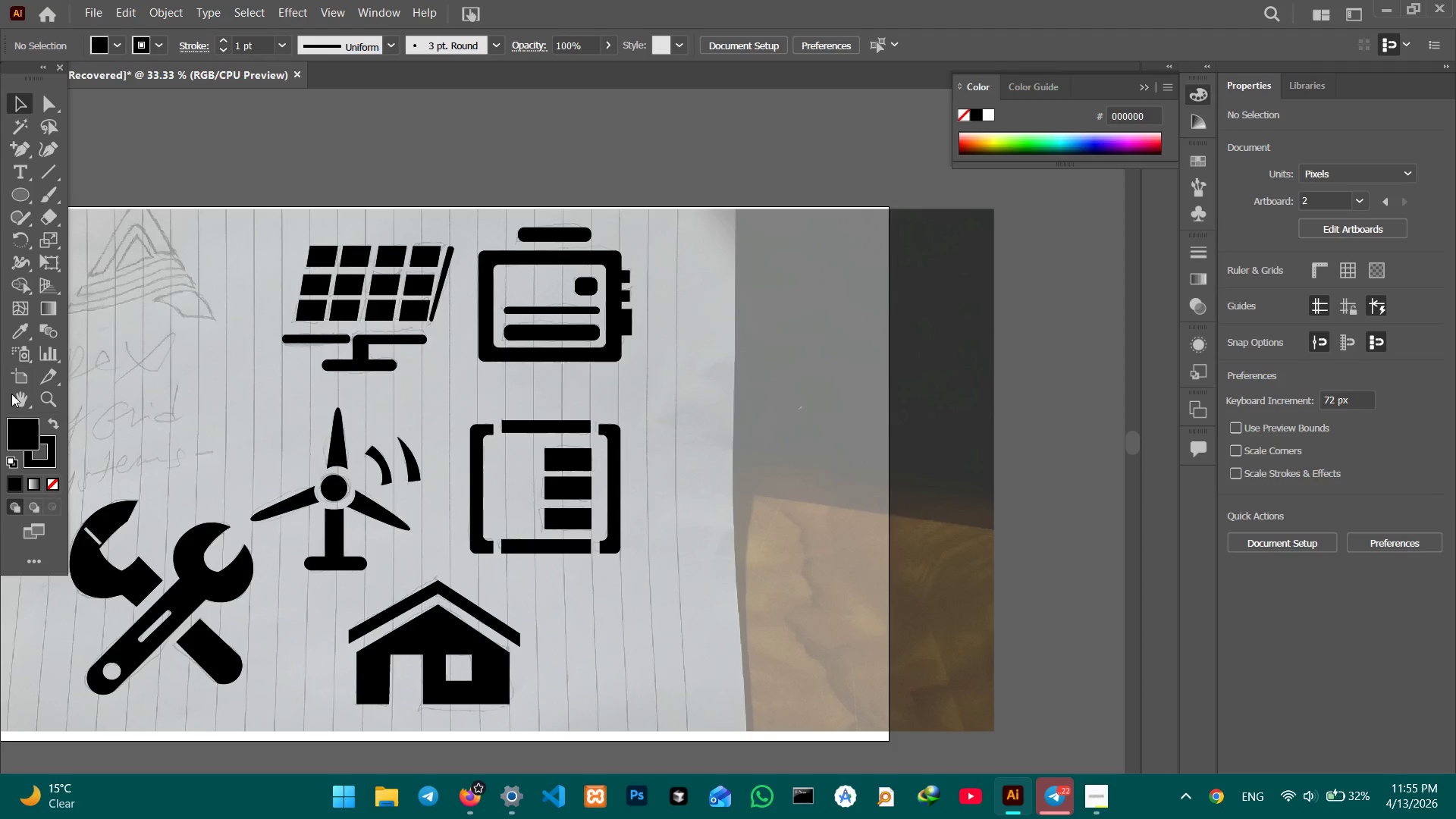 
left_click([50, 485])
 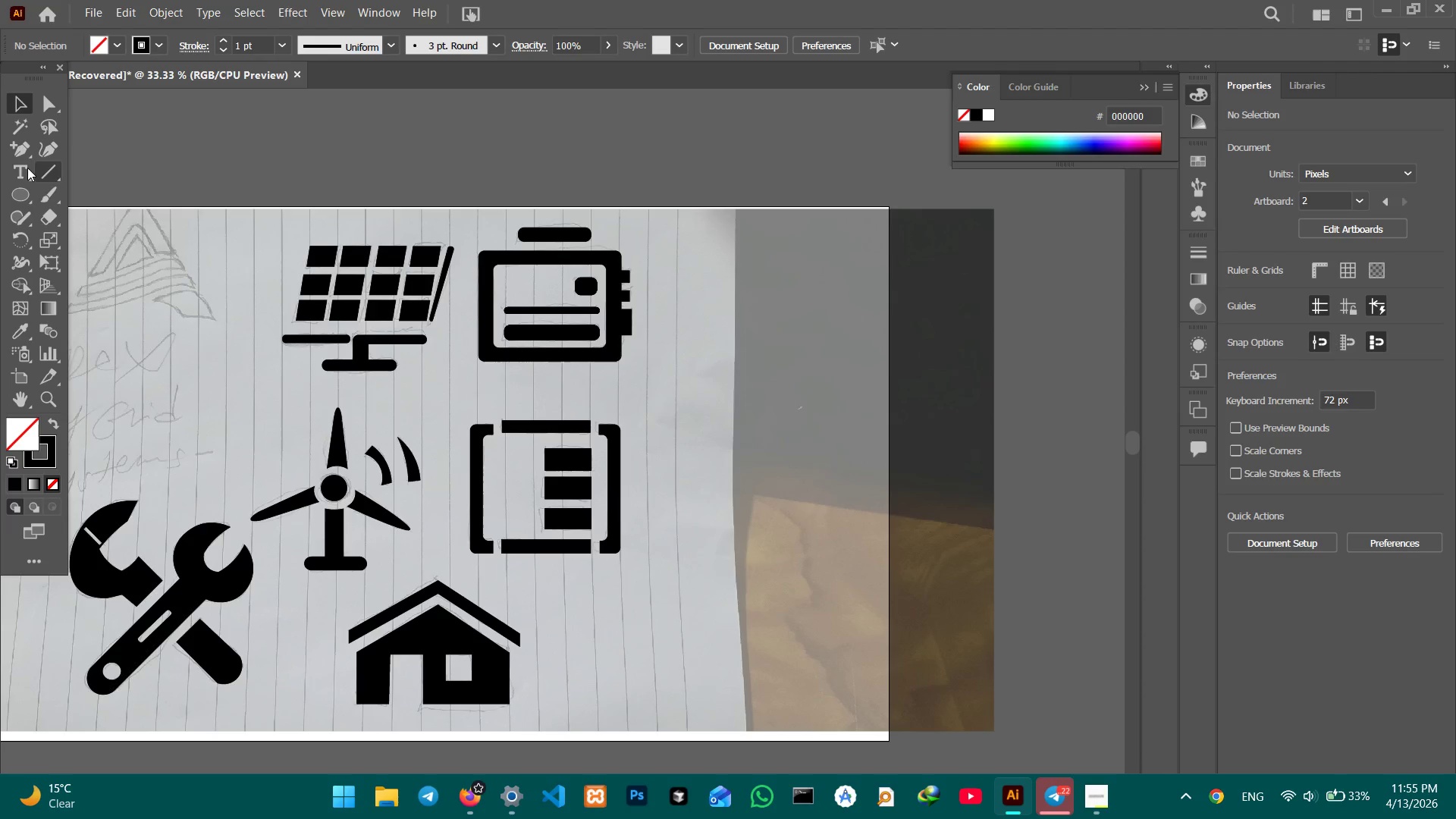 
left_click([17, 193])
 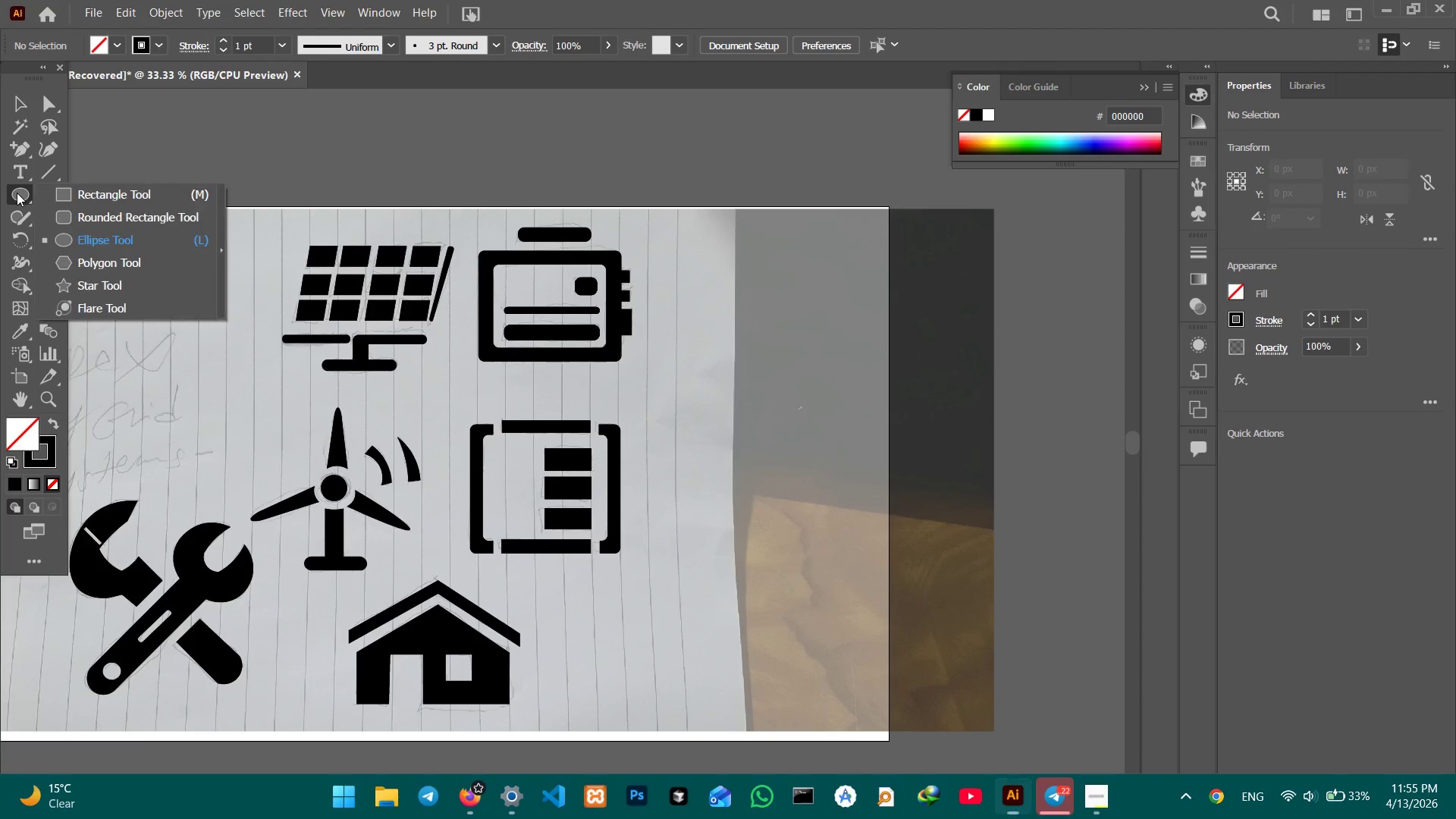 
right_click([17, 193])
 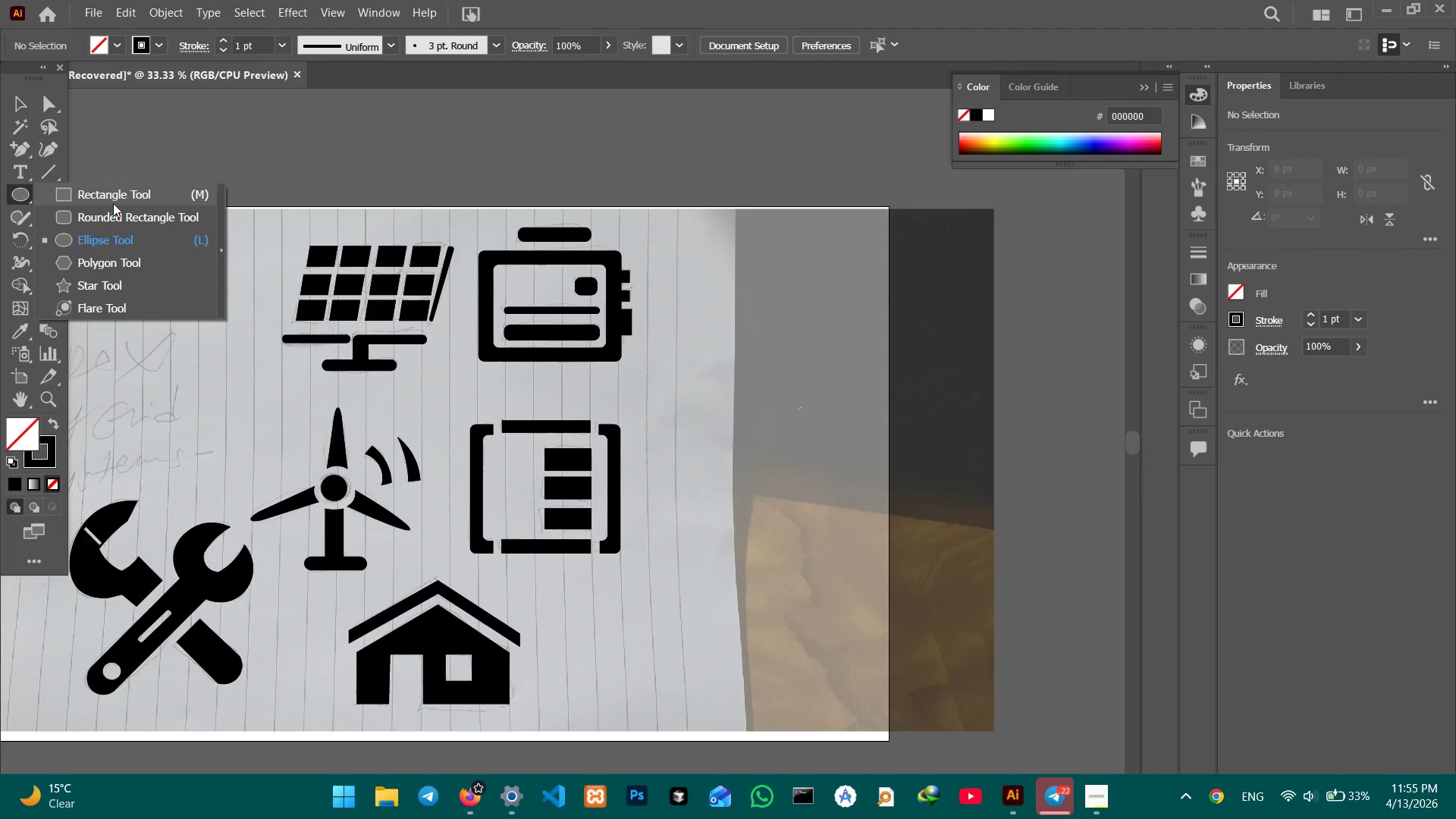 
left_click([113, 203])
 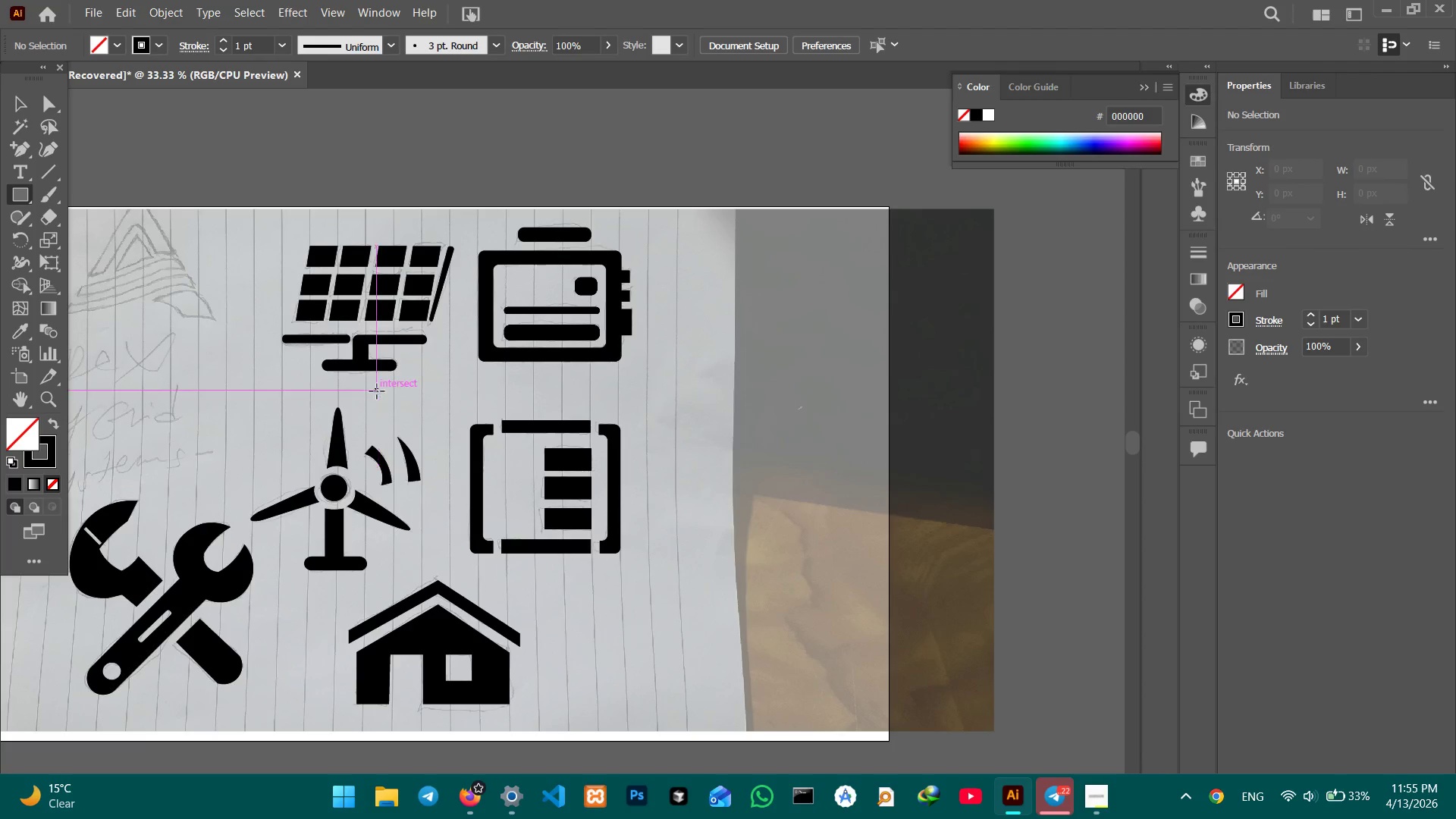 
left_click([377, 391])
 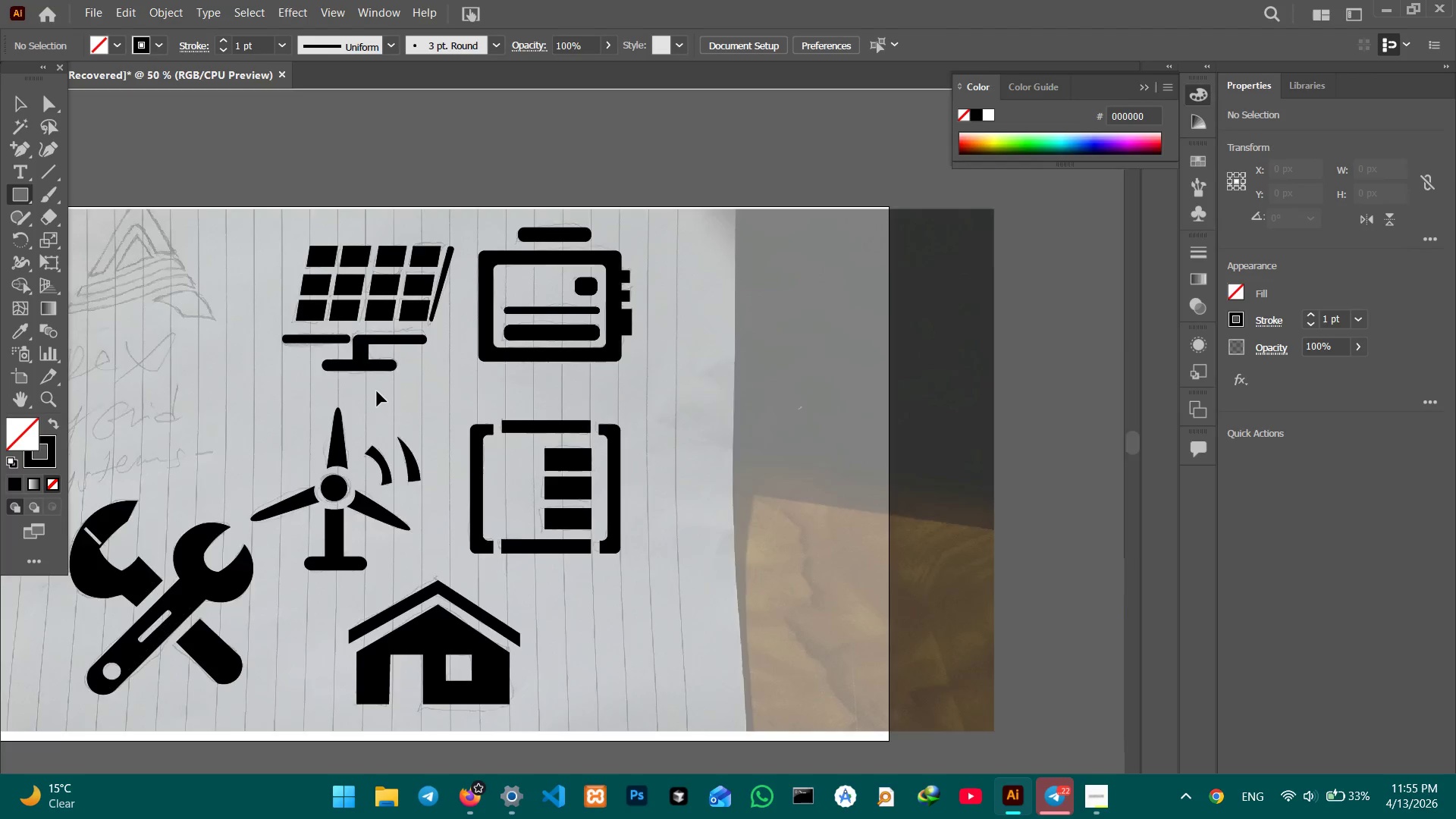 
key(Control+Equal)
 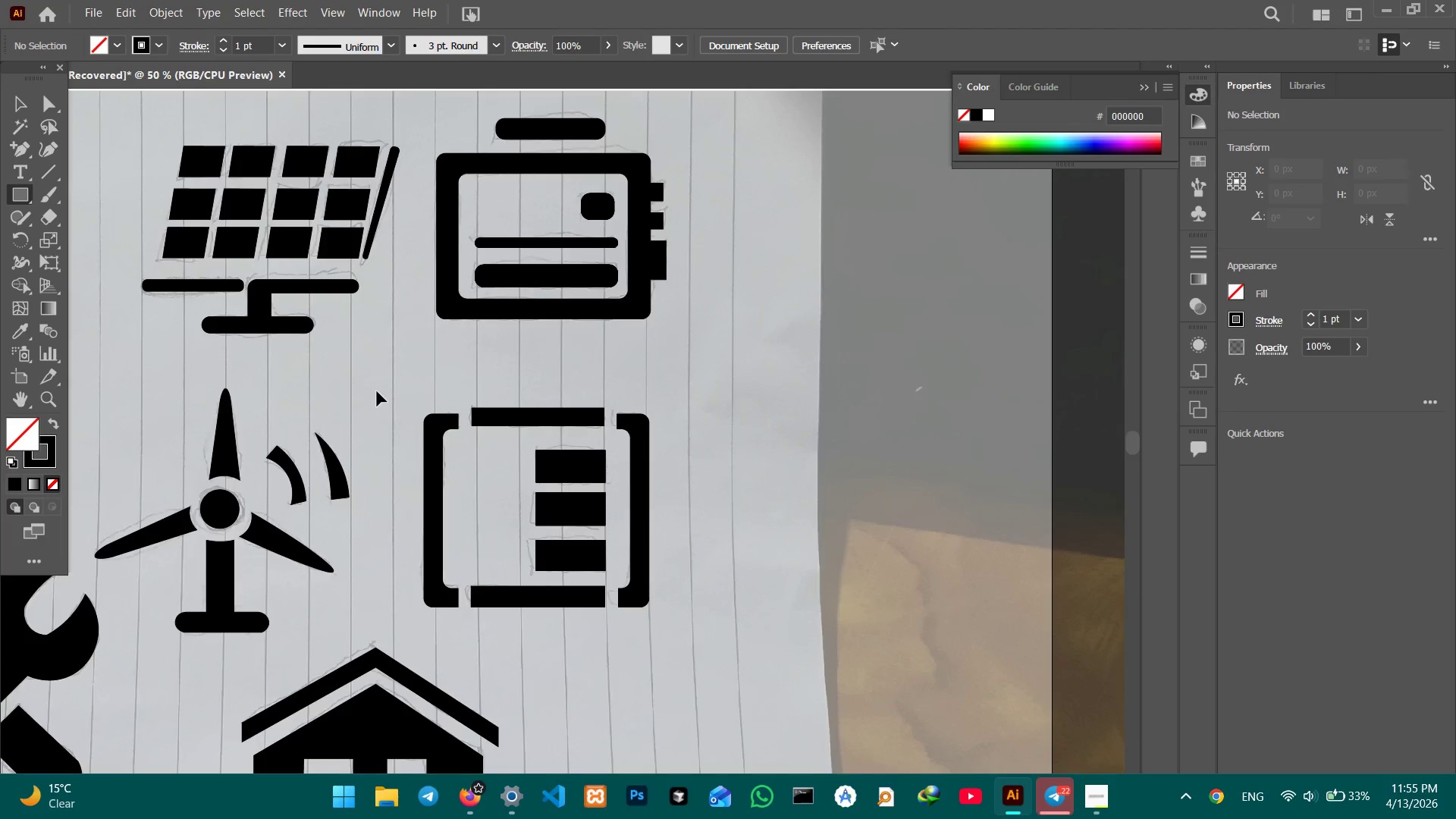 
key(Control+Equal)
 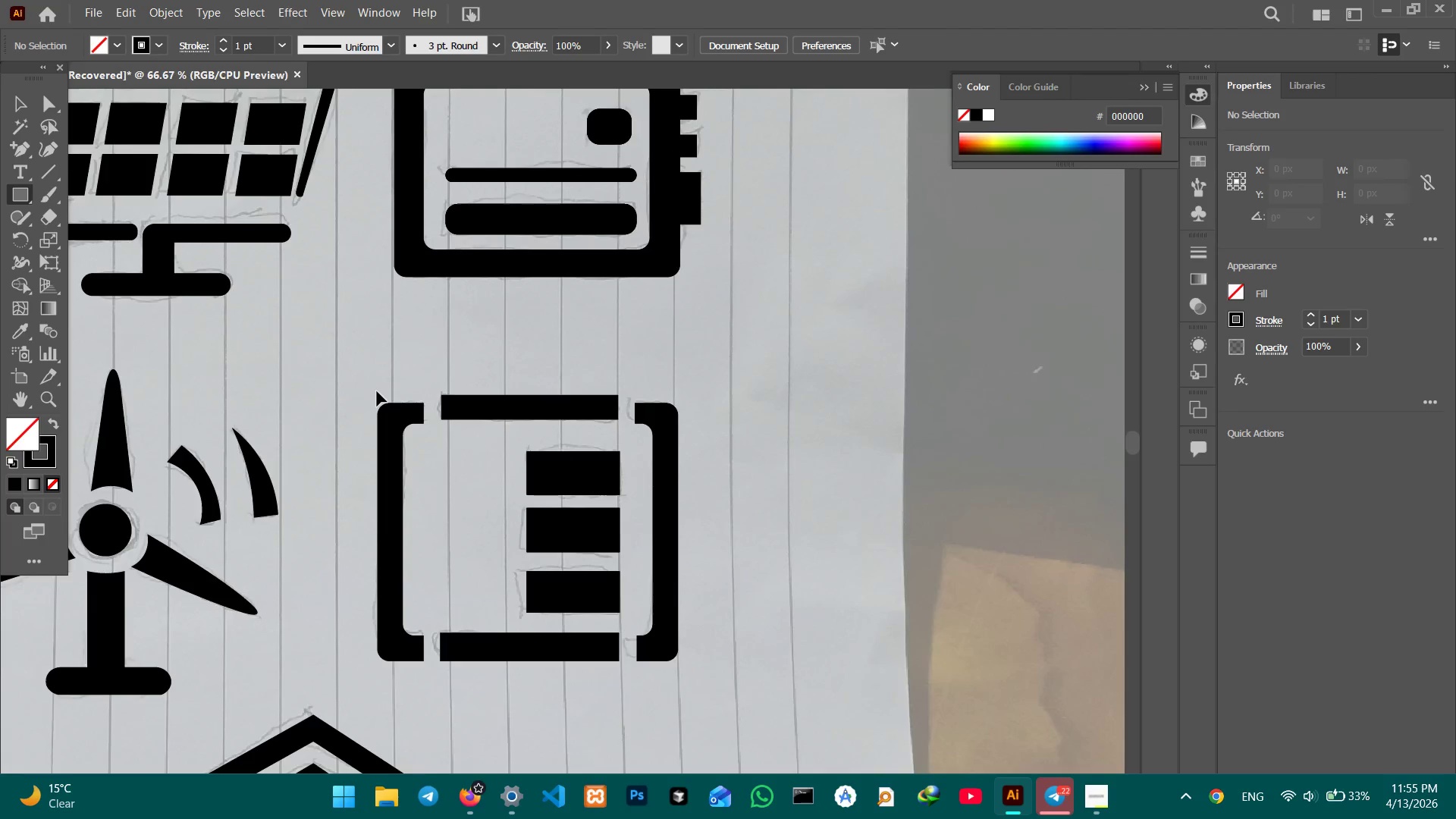 
key(Control+Equal)
 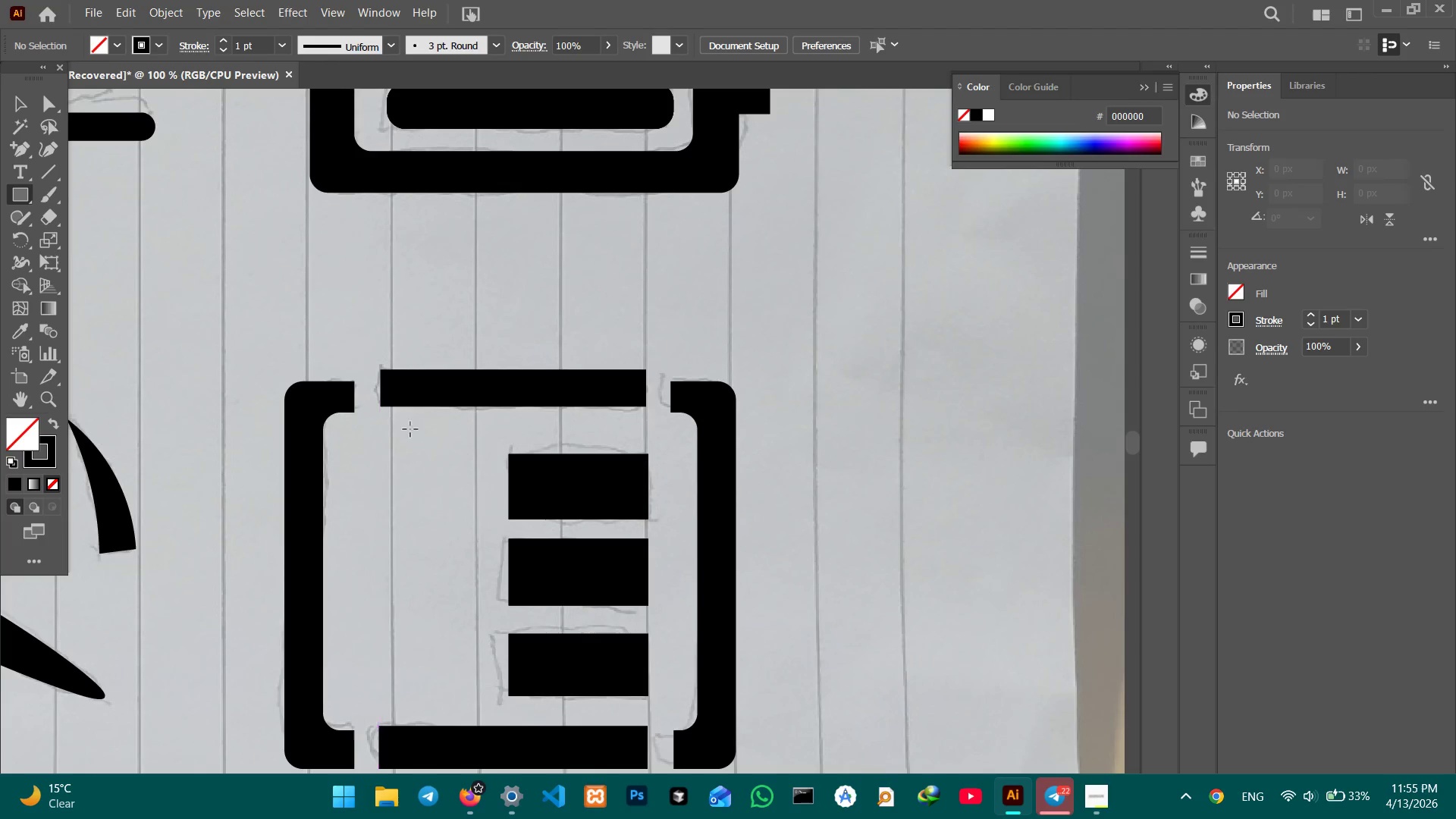 
hold_key(key=Space, duration=0.59)
 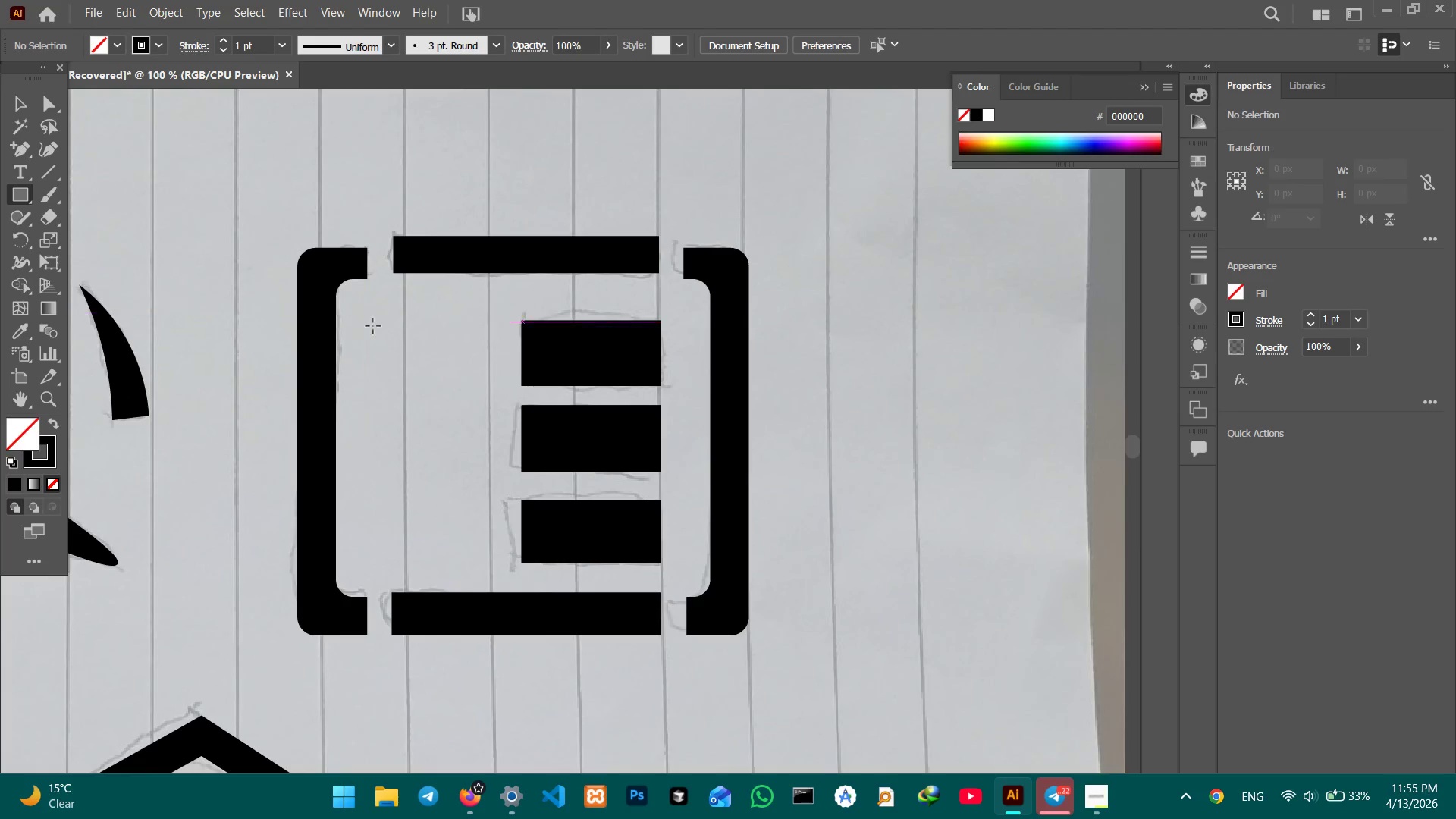 
left_click_drag(start_coordinate=[463, 528], to_coordinate=[475, 394])
 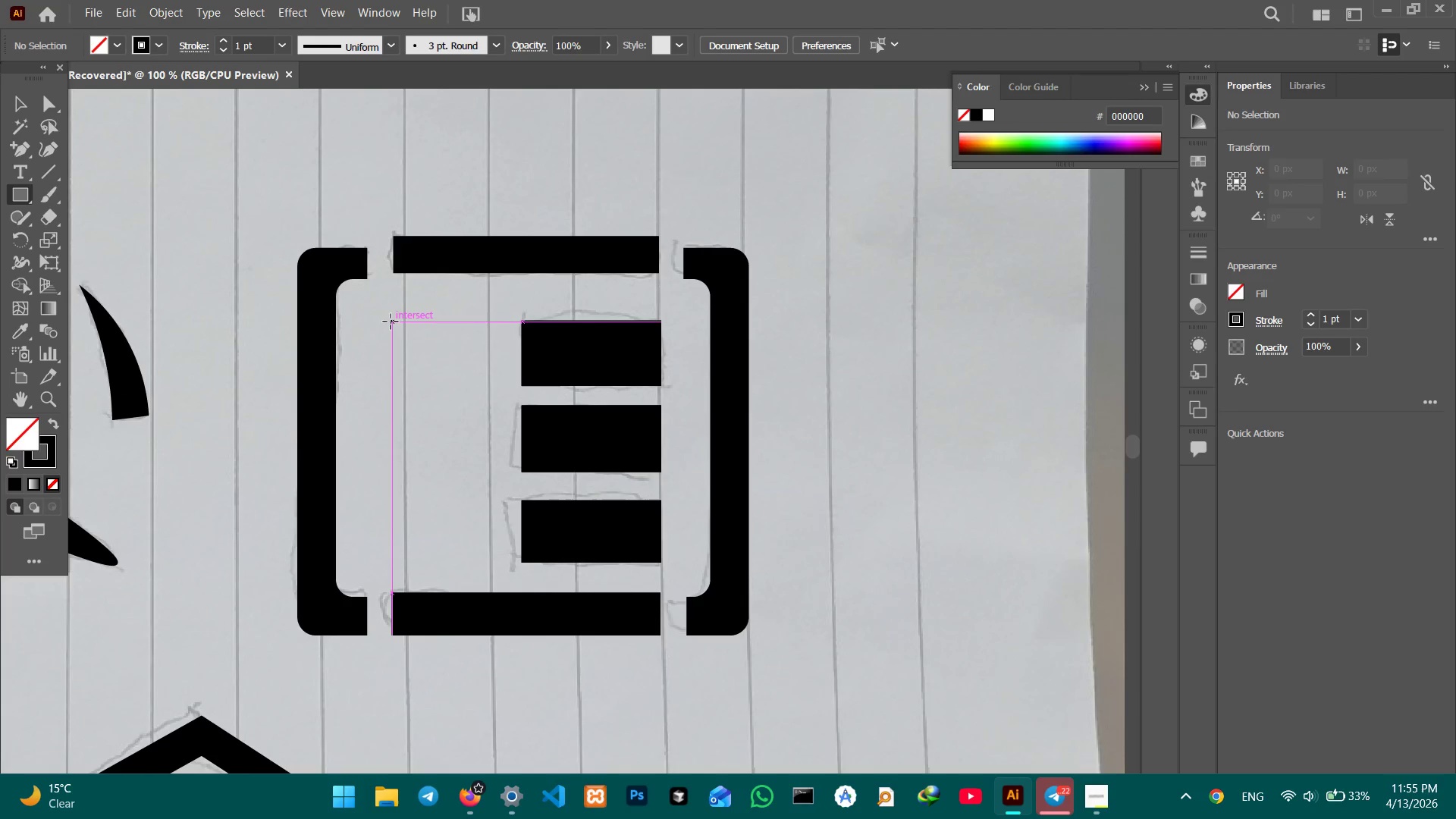 
left_click_drag(start_coordinate=[391, 322], to_coordinate=[510, 387])
 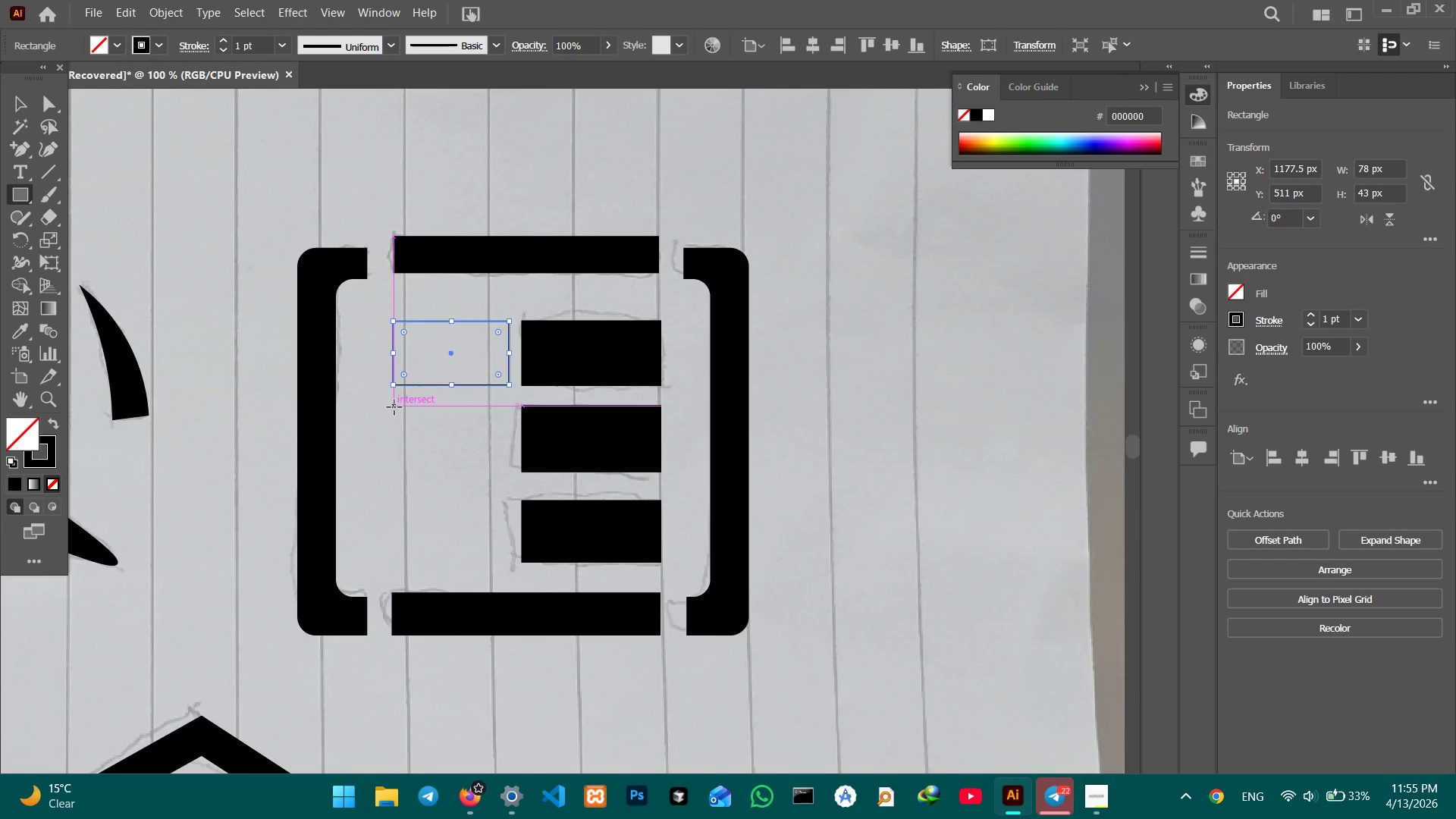 
left_click_drag(start_coordinate=[394, 407], to_coordinate=[509, 469])
 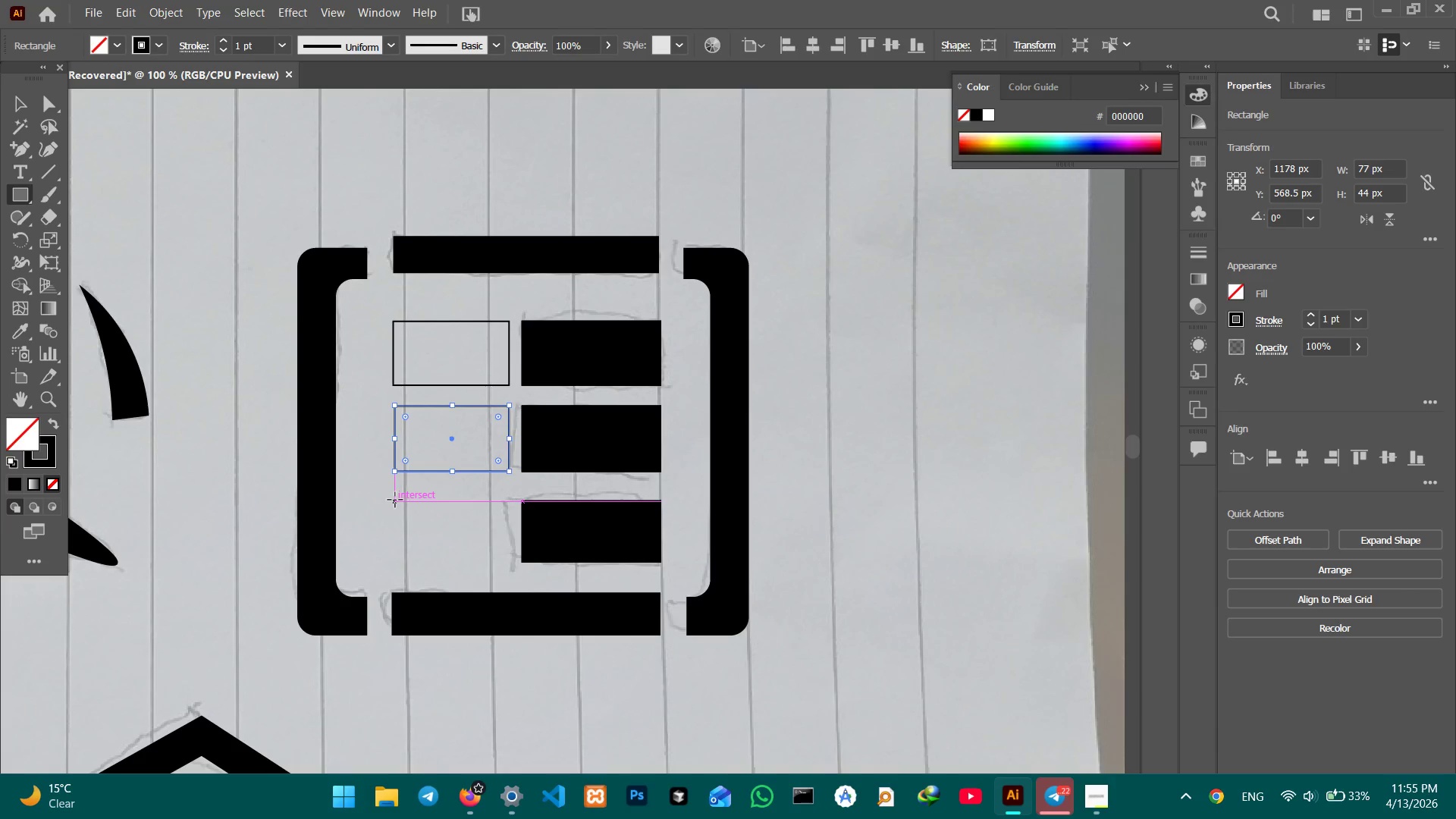 
left_click_drag(start_coordinate=[395, 500], to_coordinate=[510, 560])
 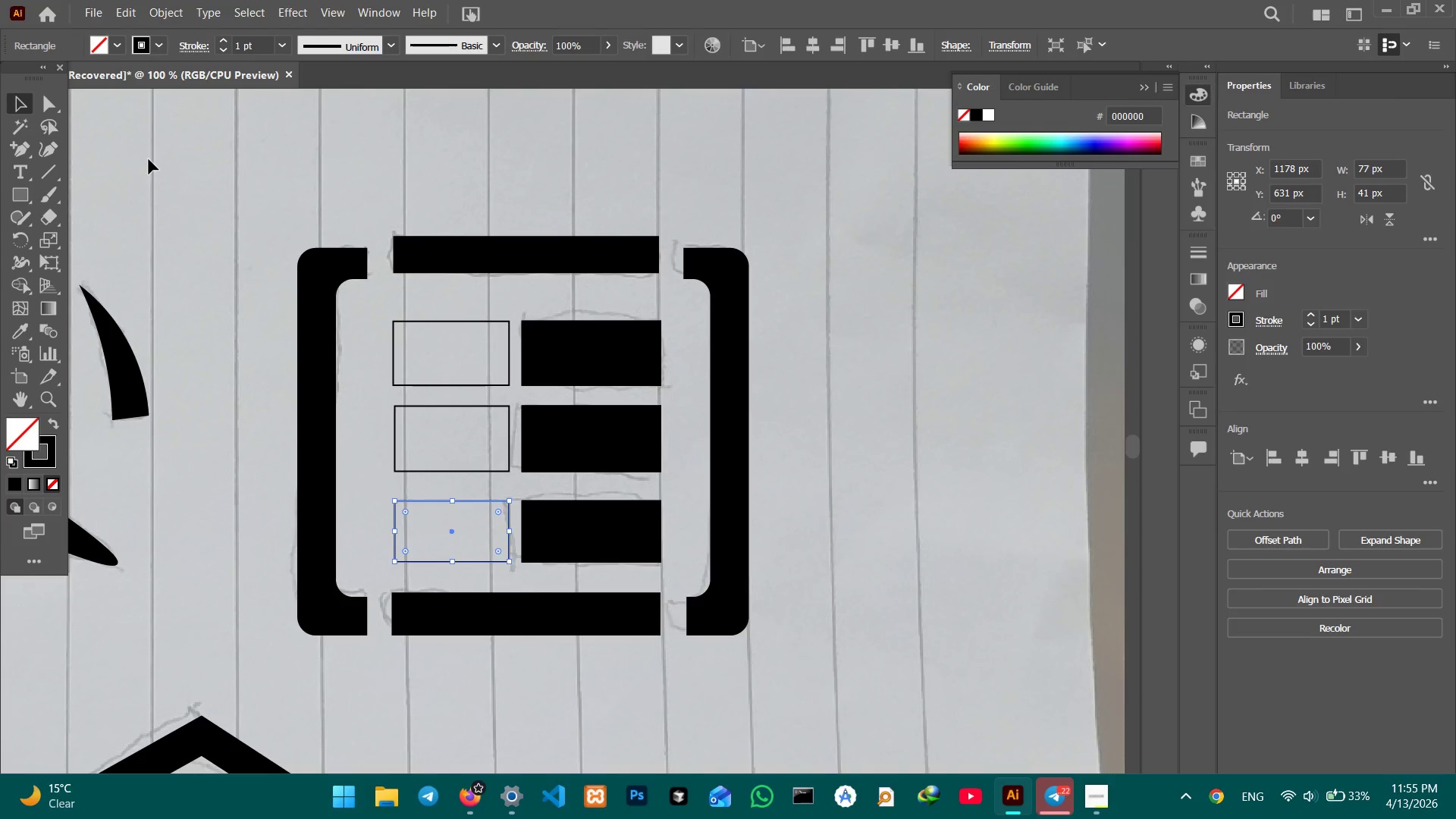 
key(Control+Minus)
 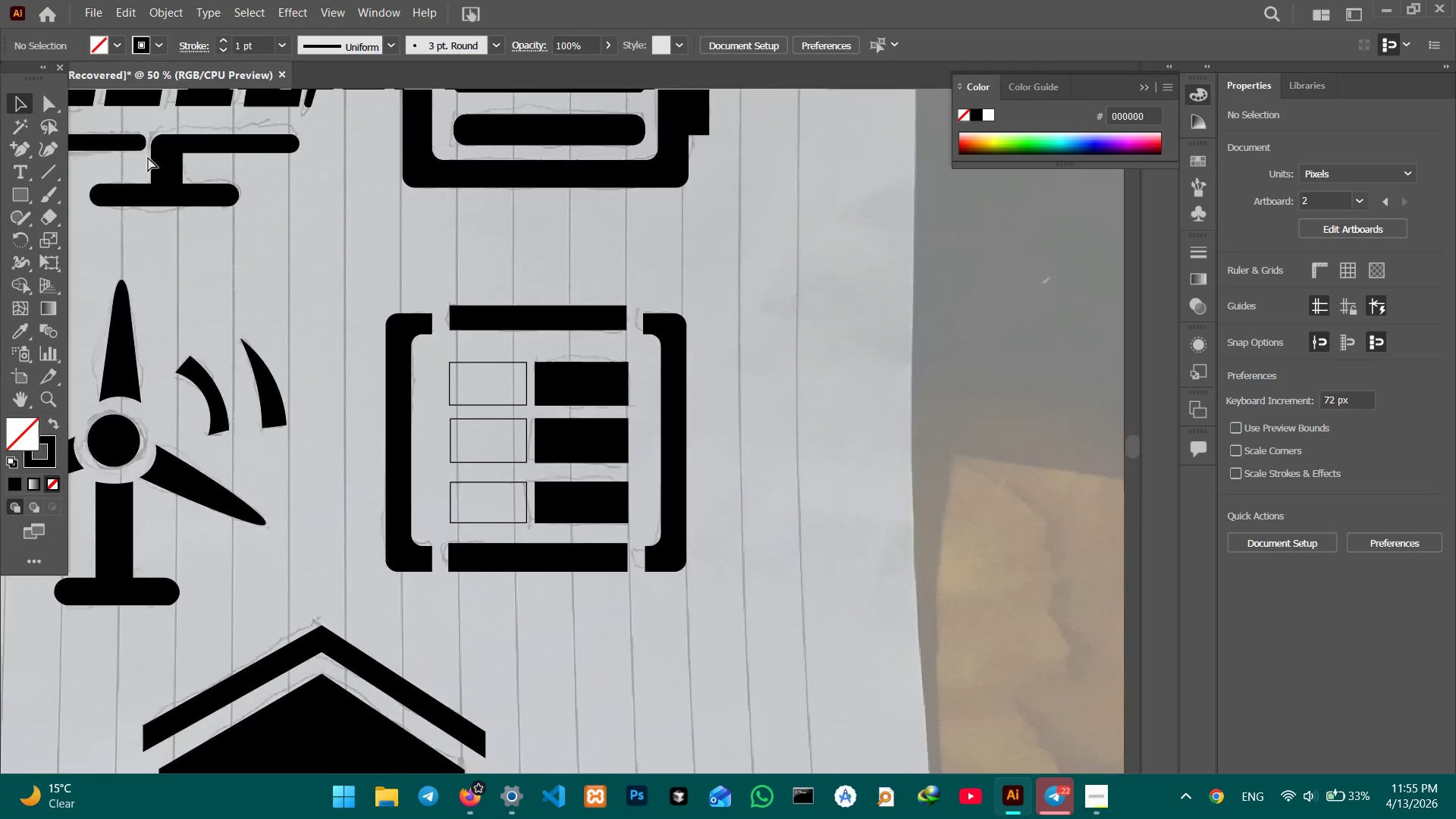 
key(Control+Minus)
 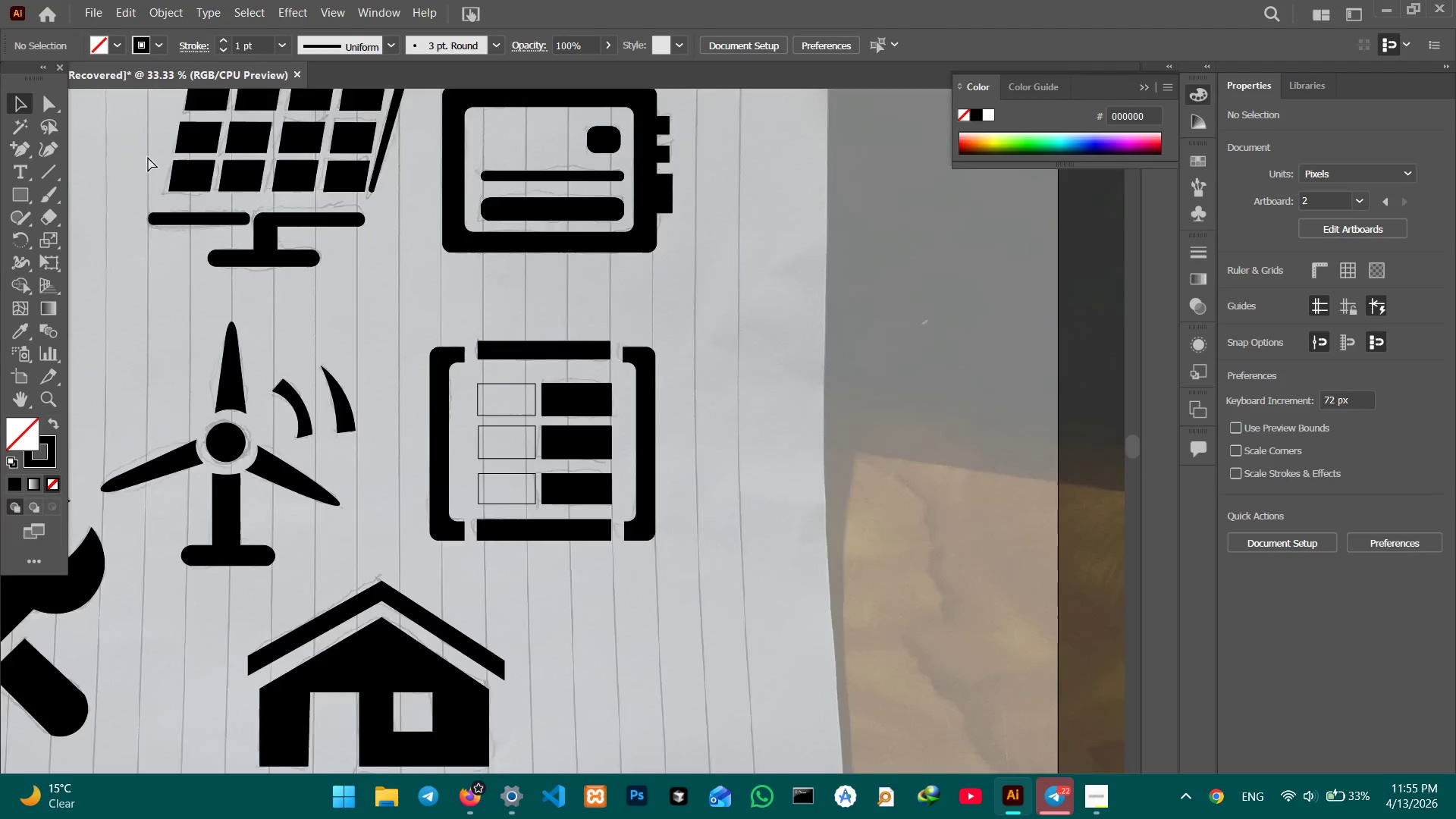 
key(Control+Minus)
 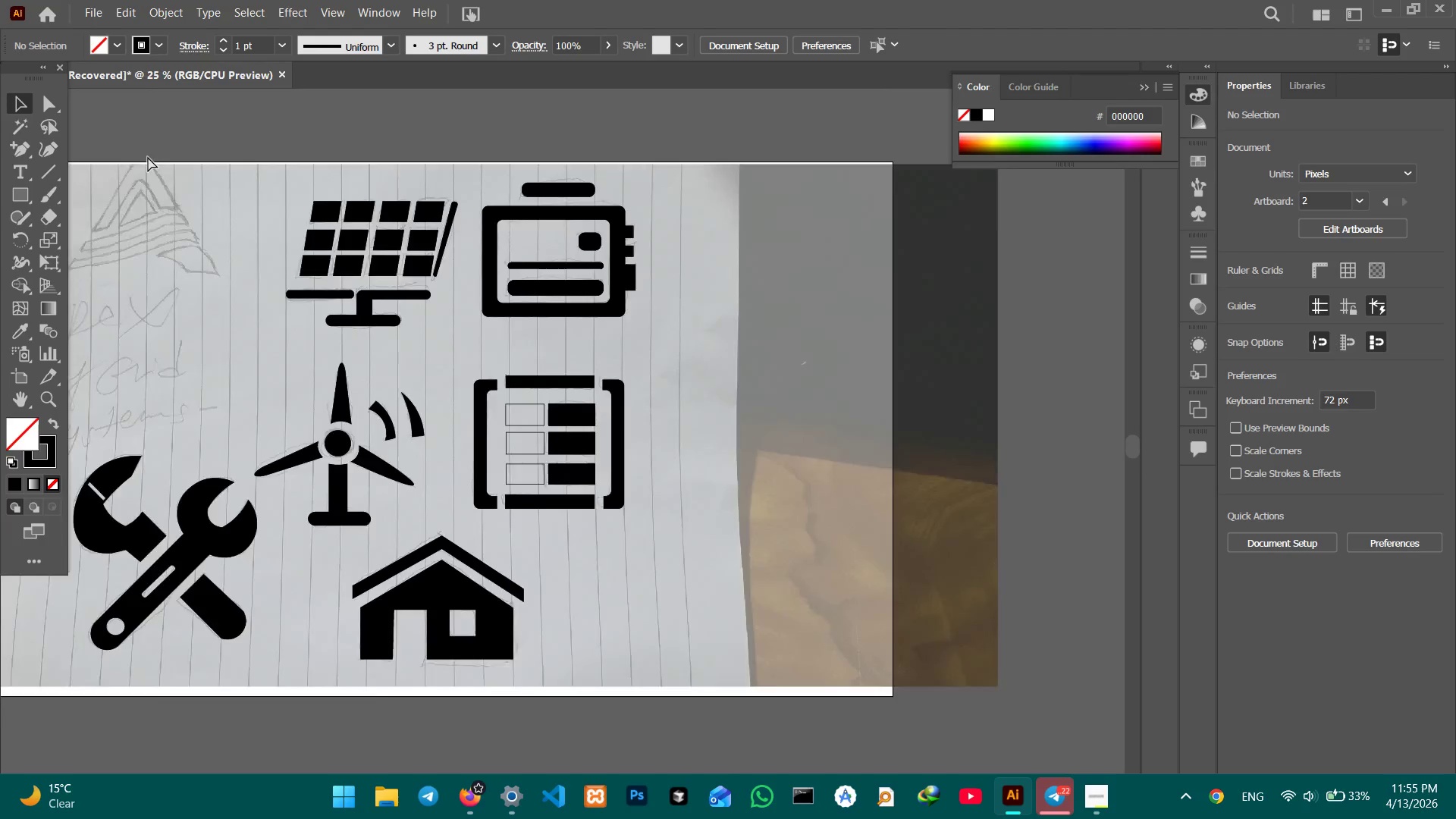 
key(Control+Minus)
 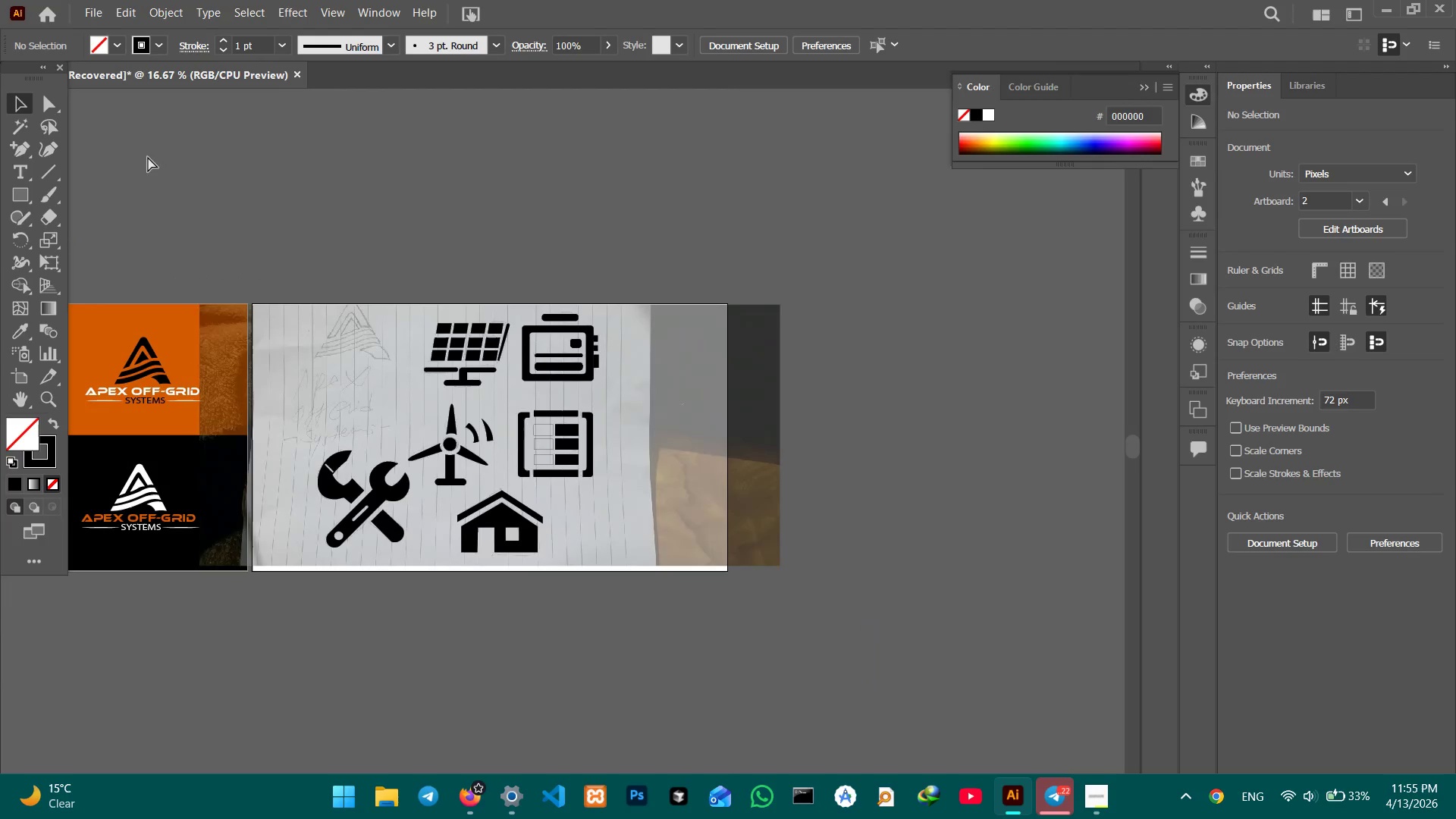 
key(Control+Minus)
 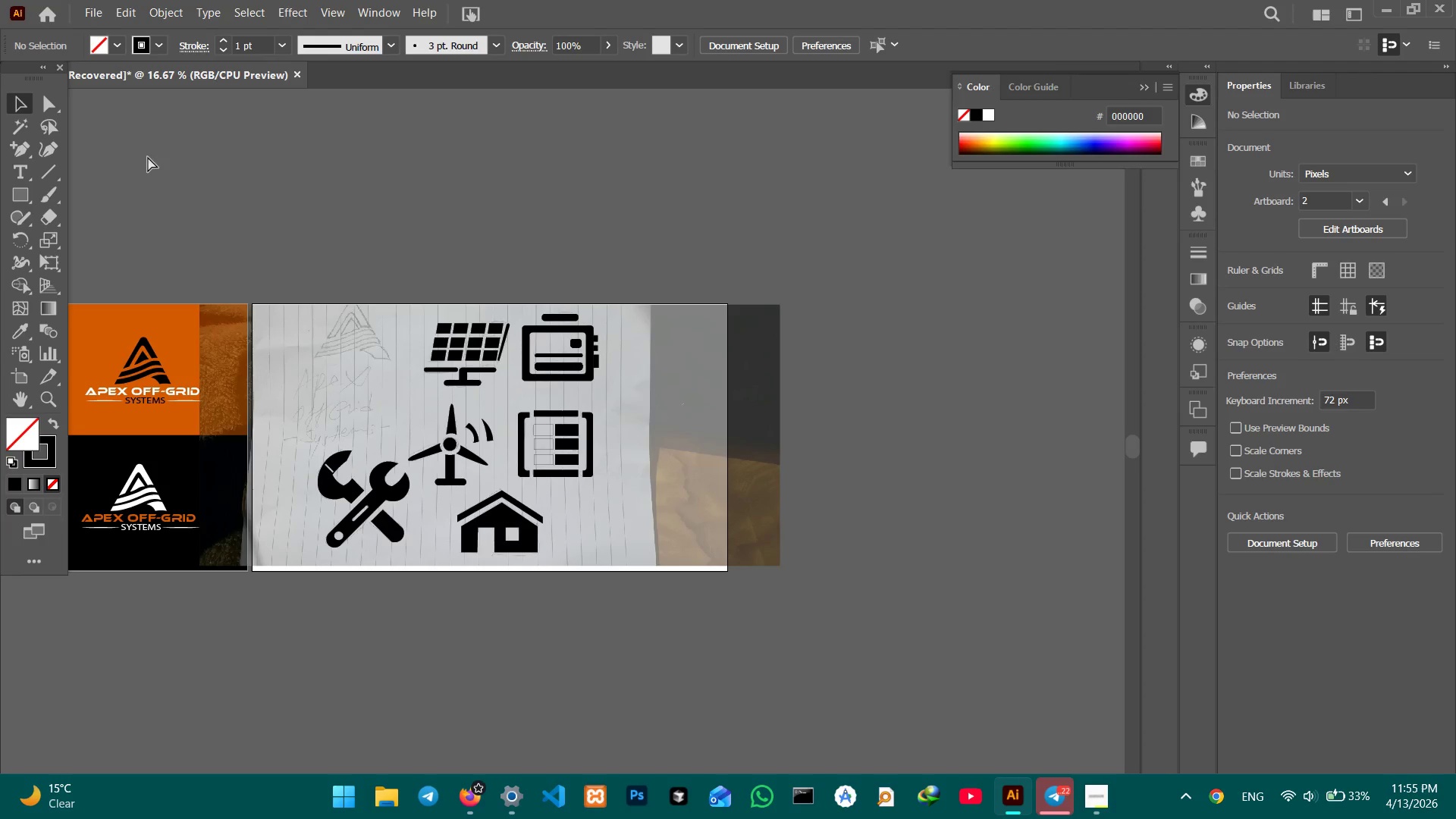 
key(Control+Equal)
 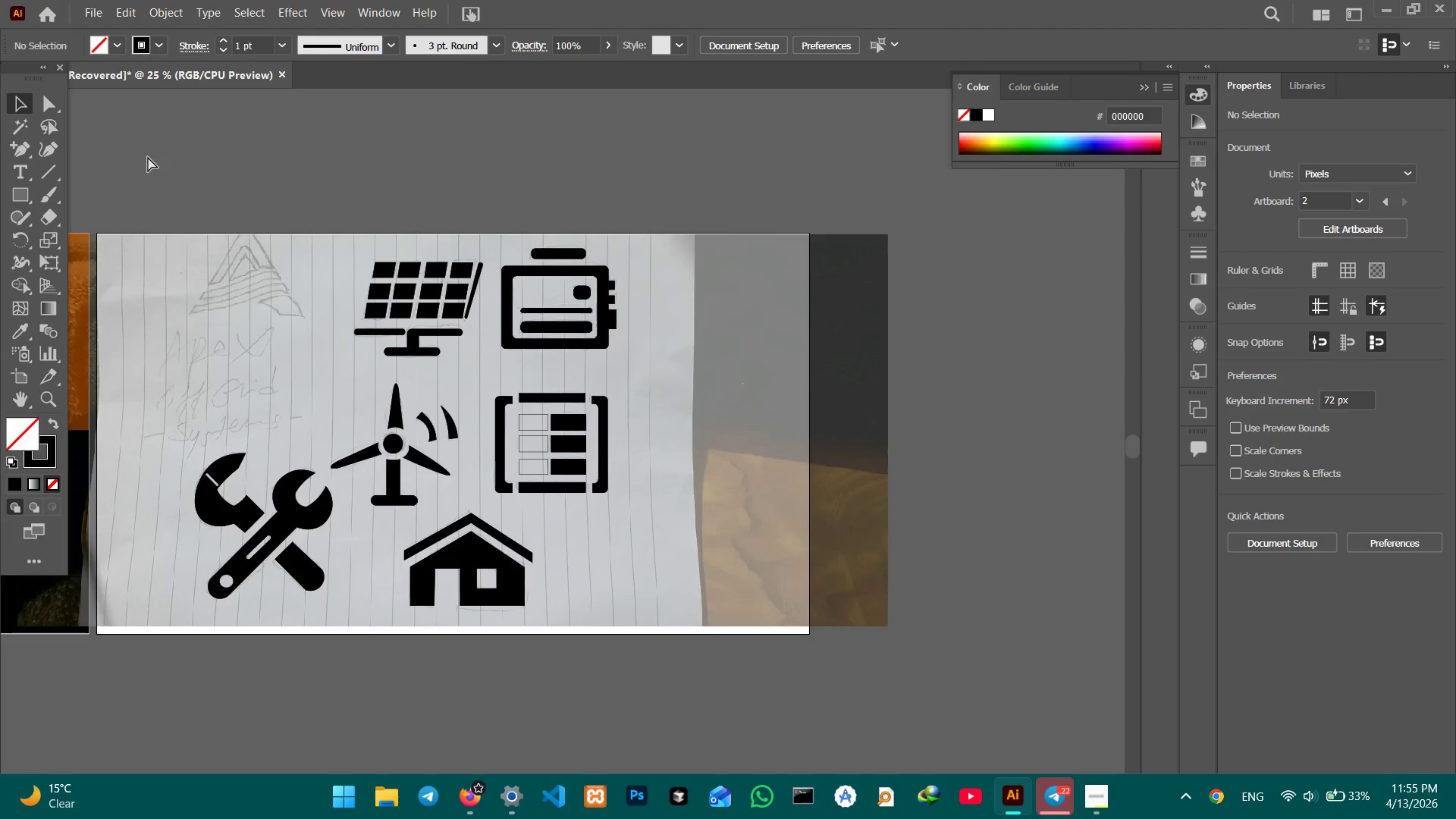 
key(Control+Equal)
 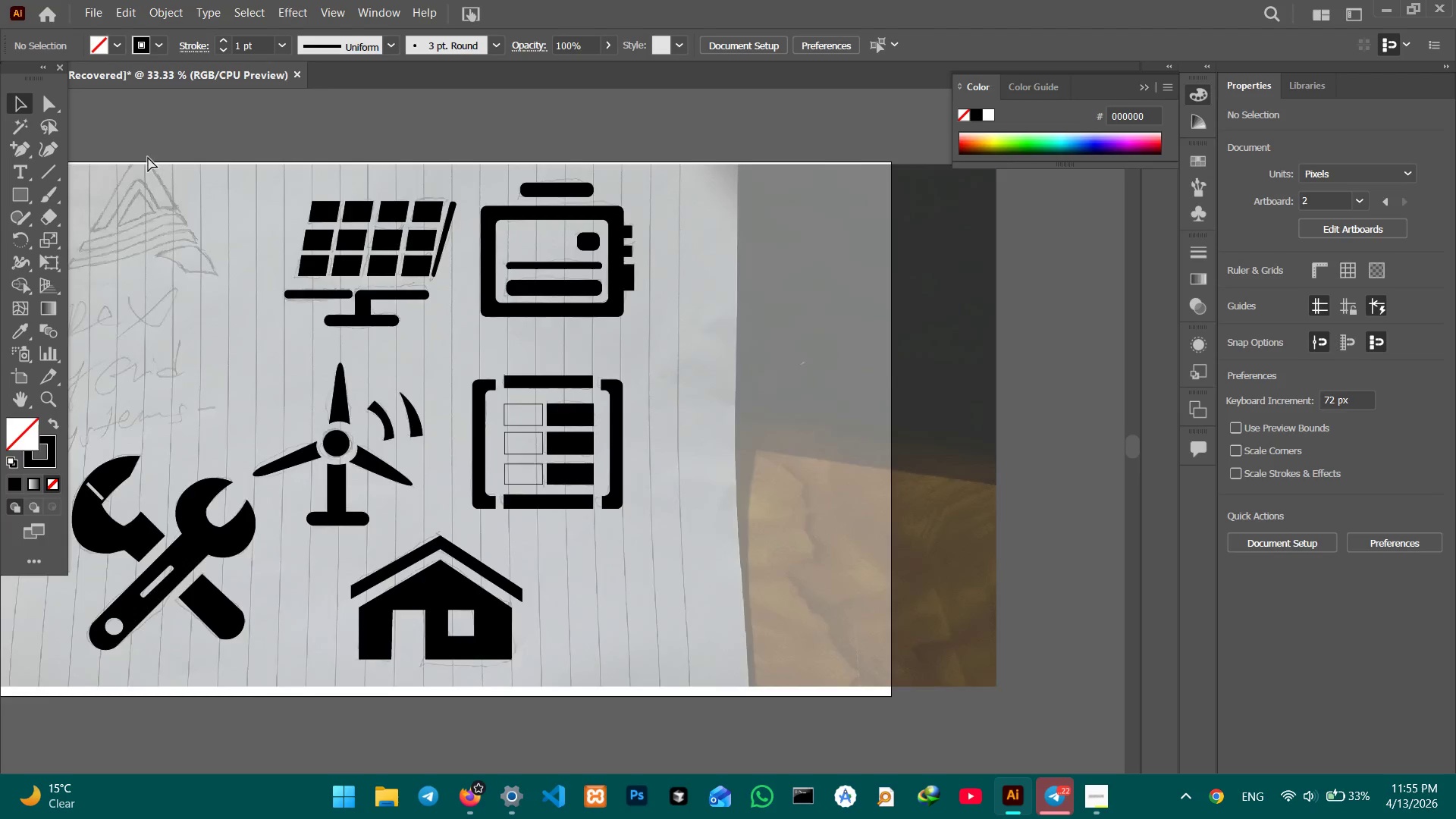 
key(Control+Equal)
 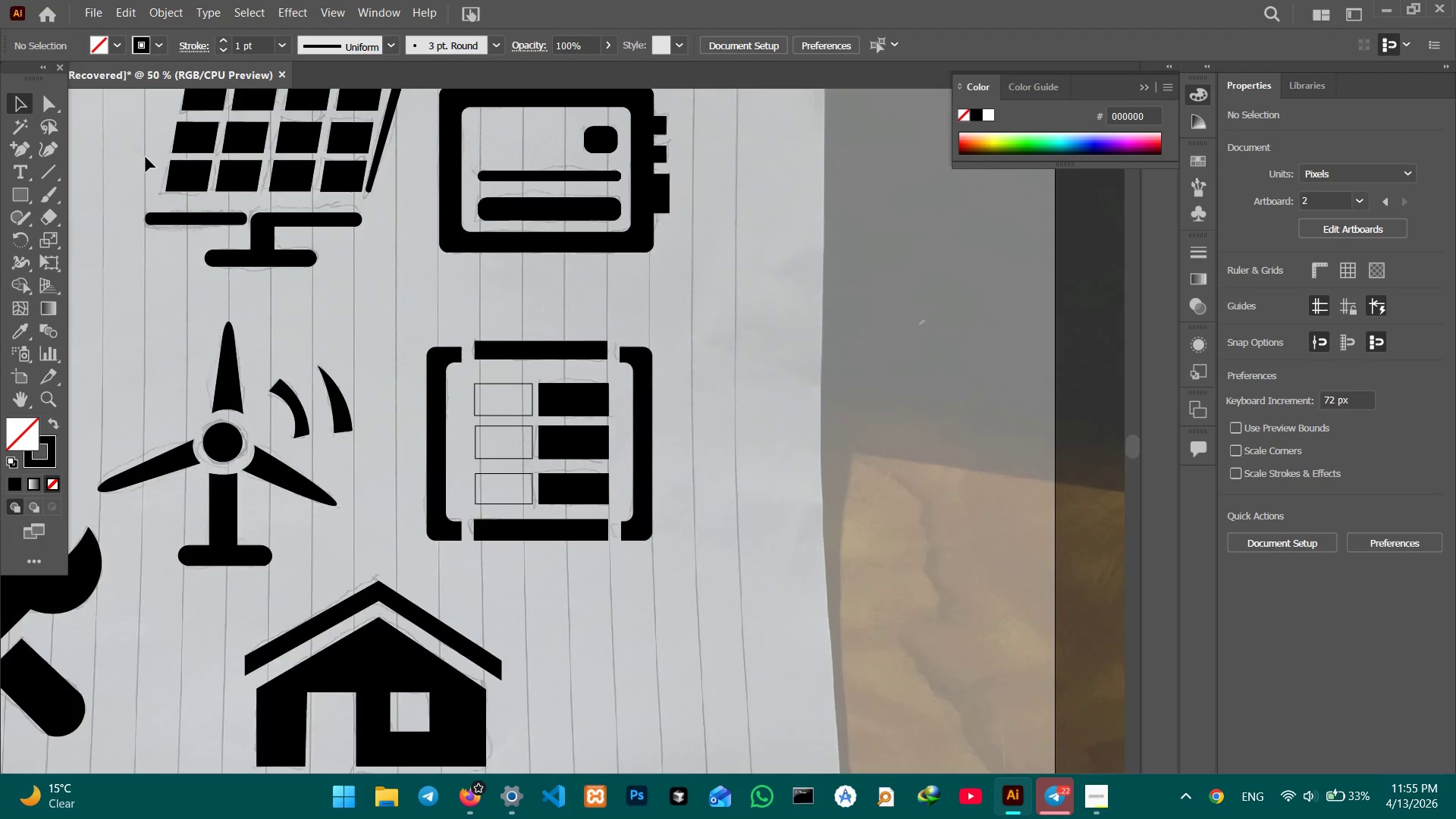 
hold_key(key=Space, duration=1.22)
 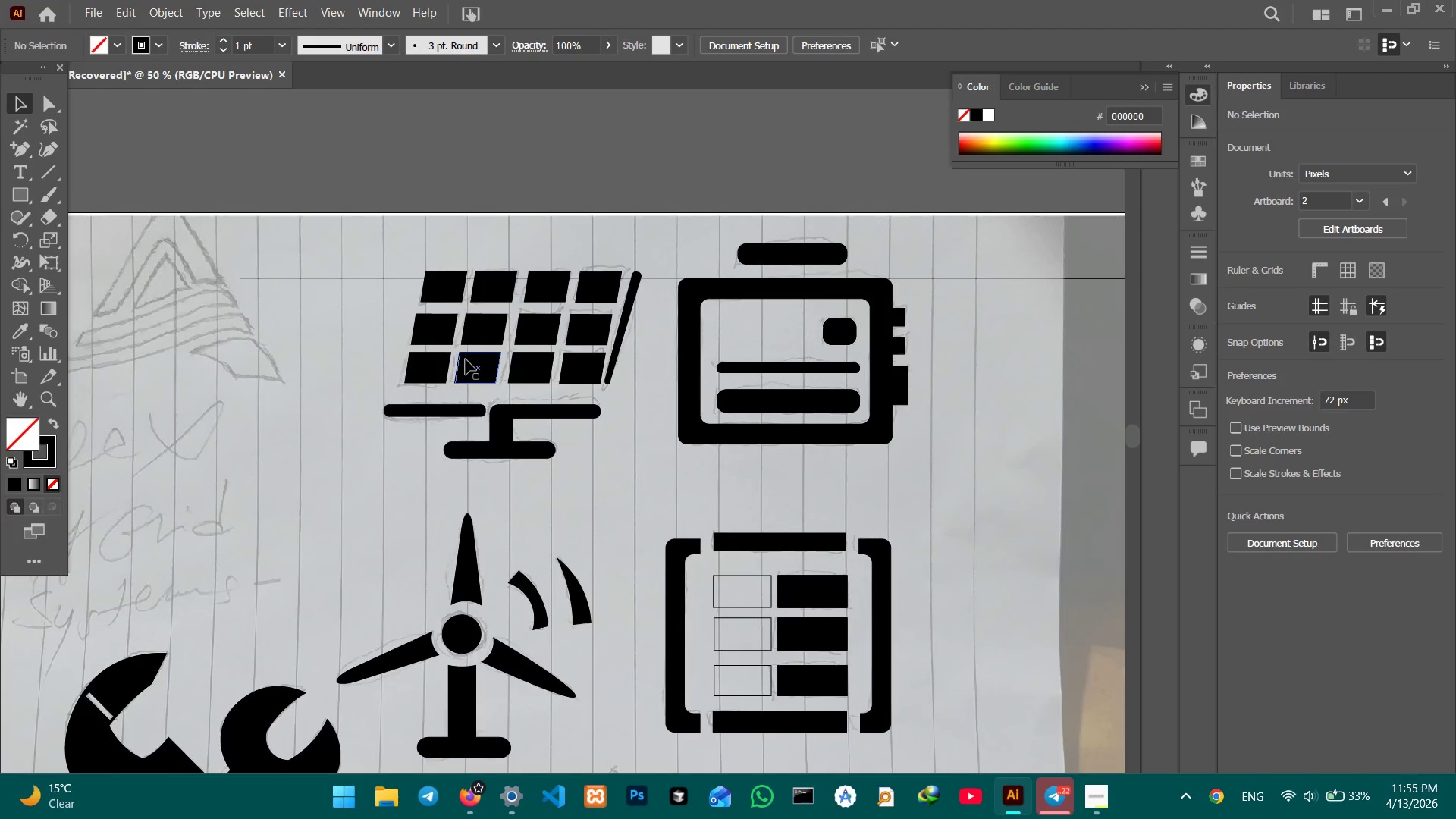 
left_click_drag(start_coordinate=[249, 186], to_coordinate=[489, 377])
 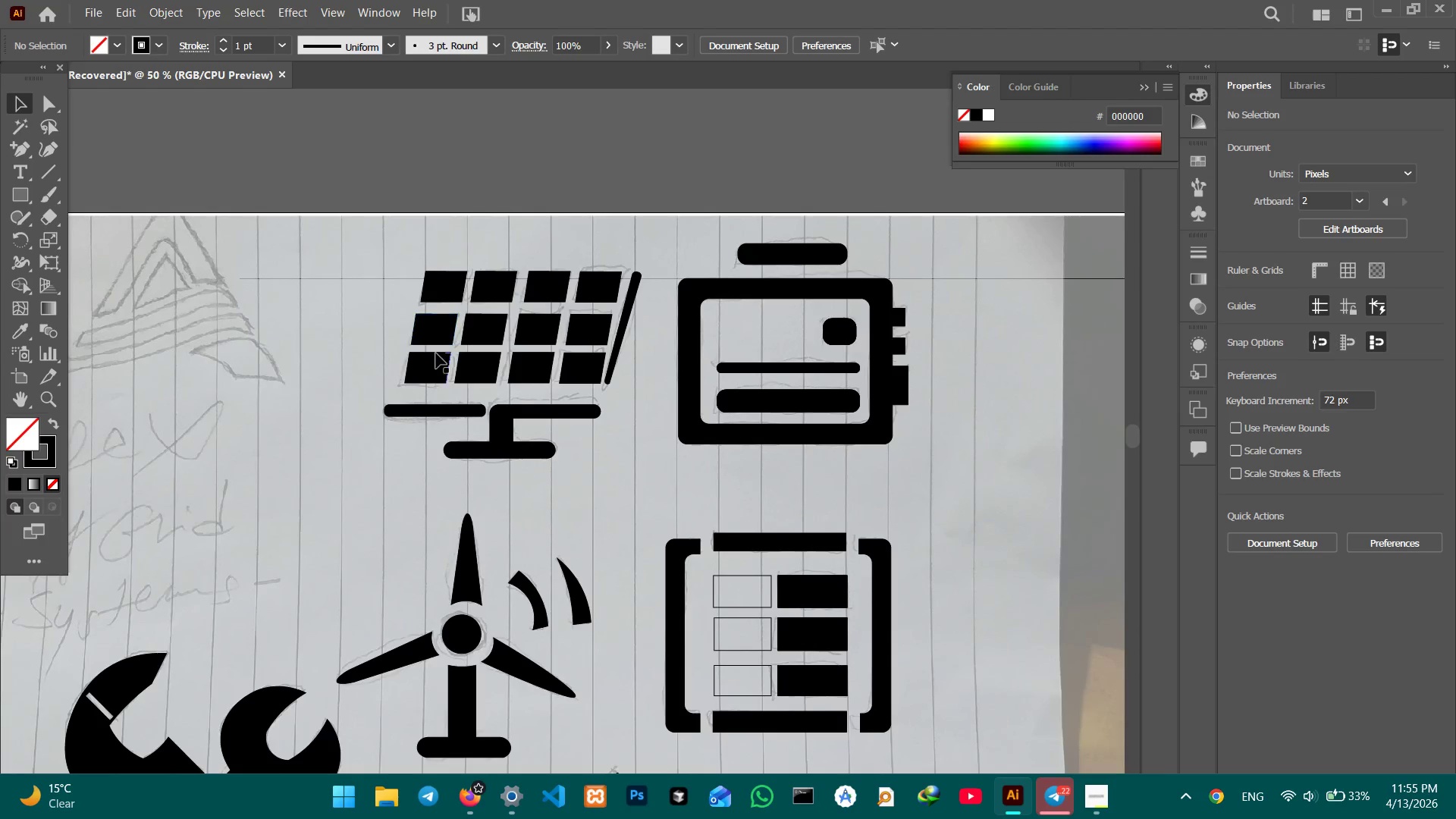 
left_click_drag(start_coordinate=[373, 397], to_coordinate=[568, 476])
 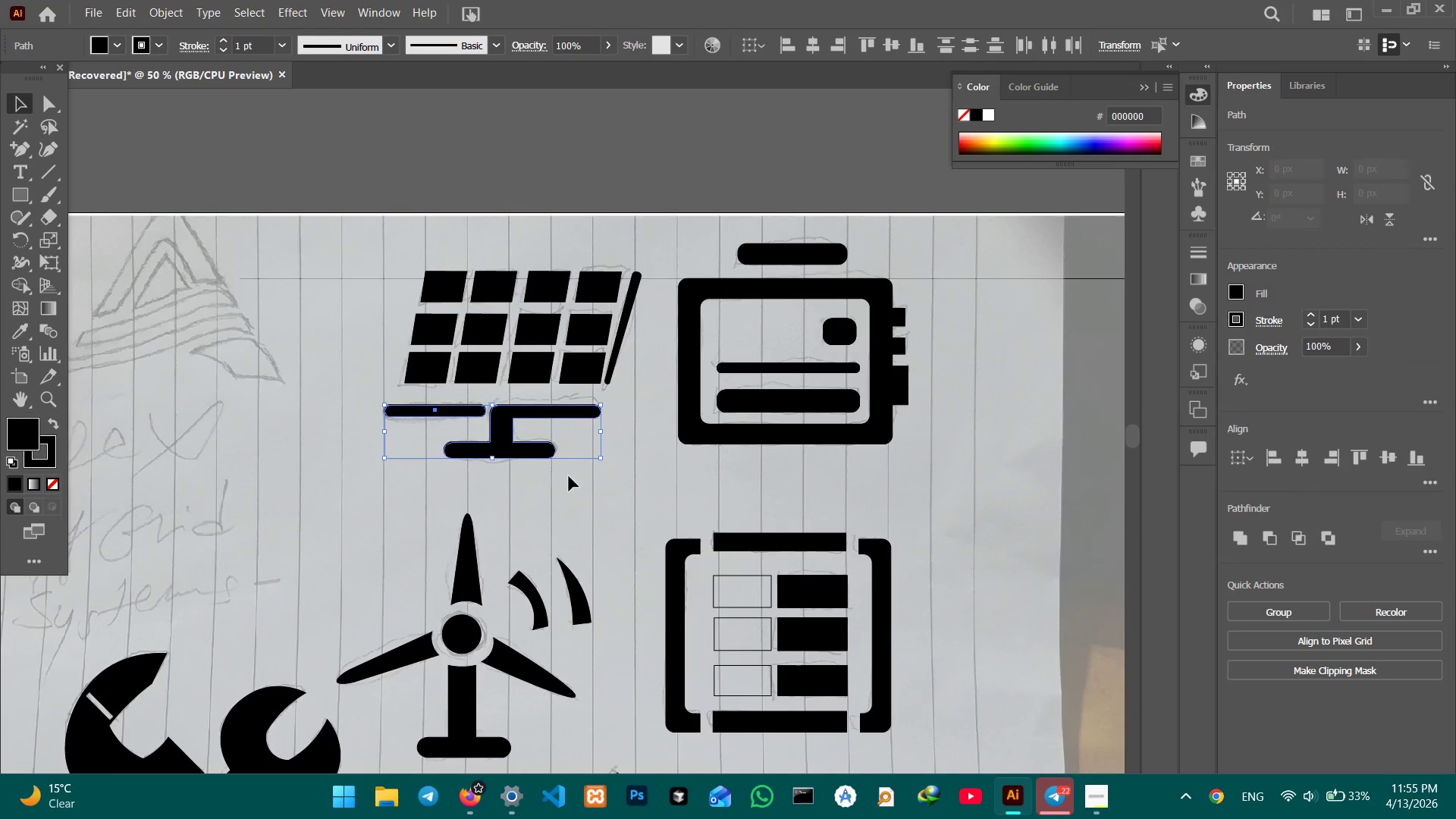 
key(Control+Equal)
 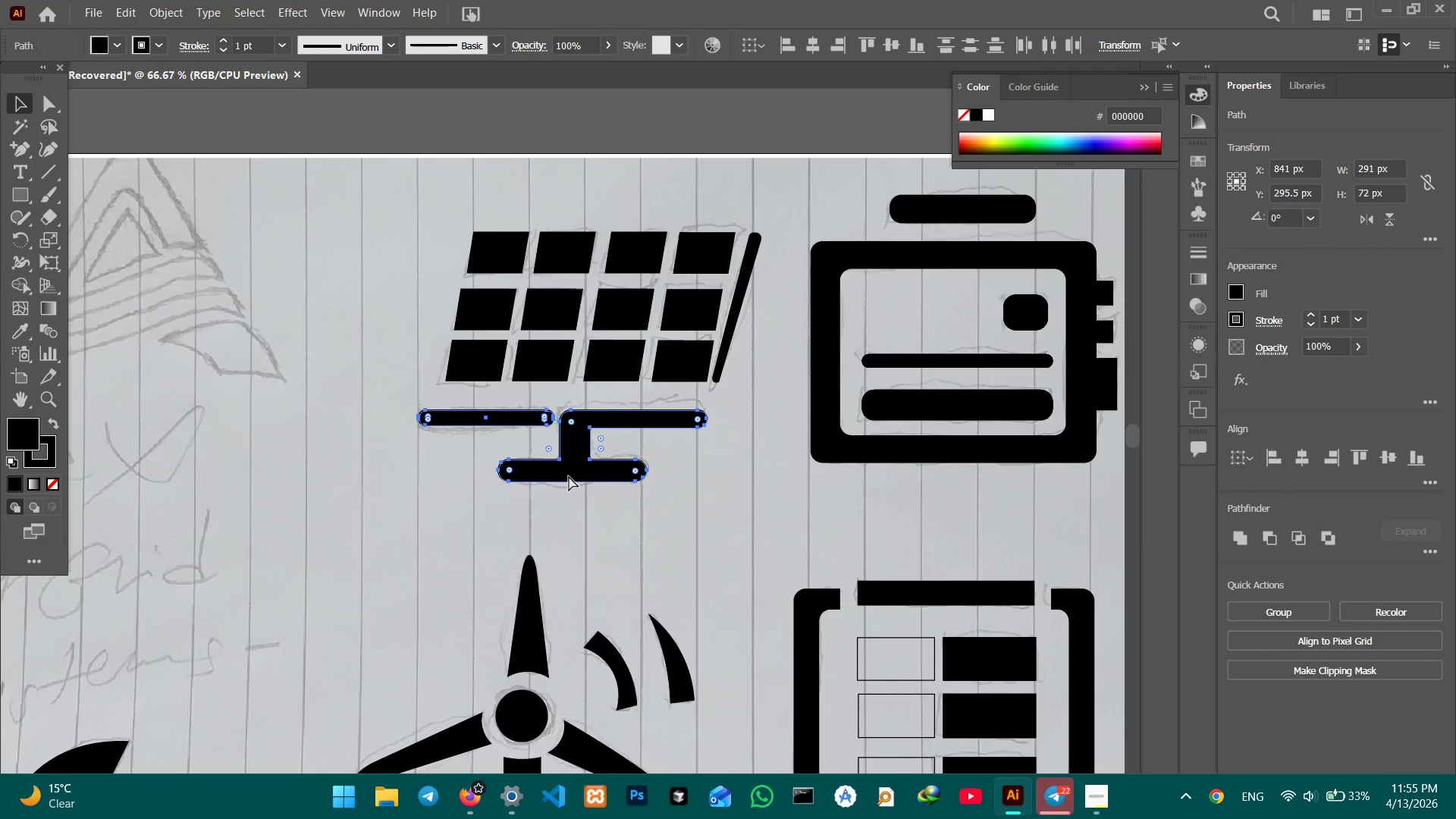 
key(Control+Equal)
 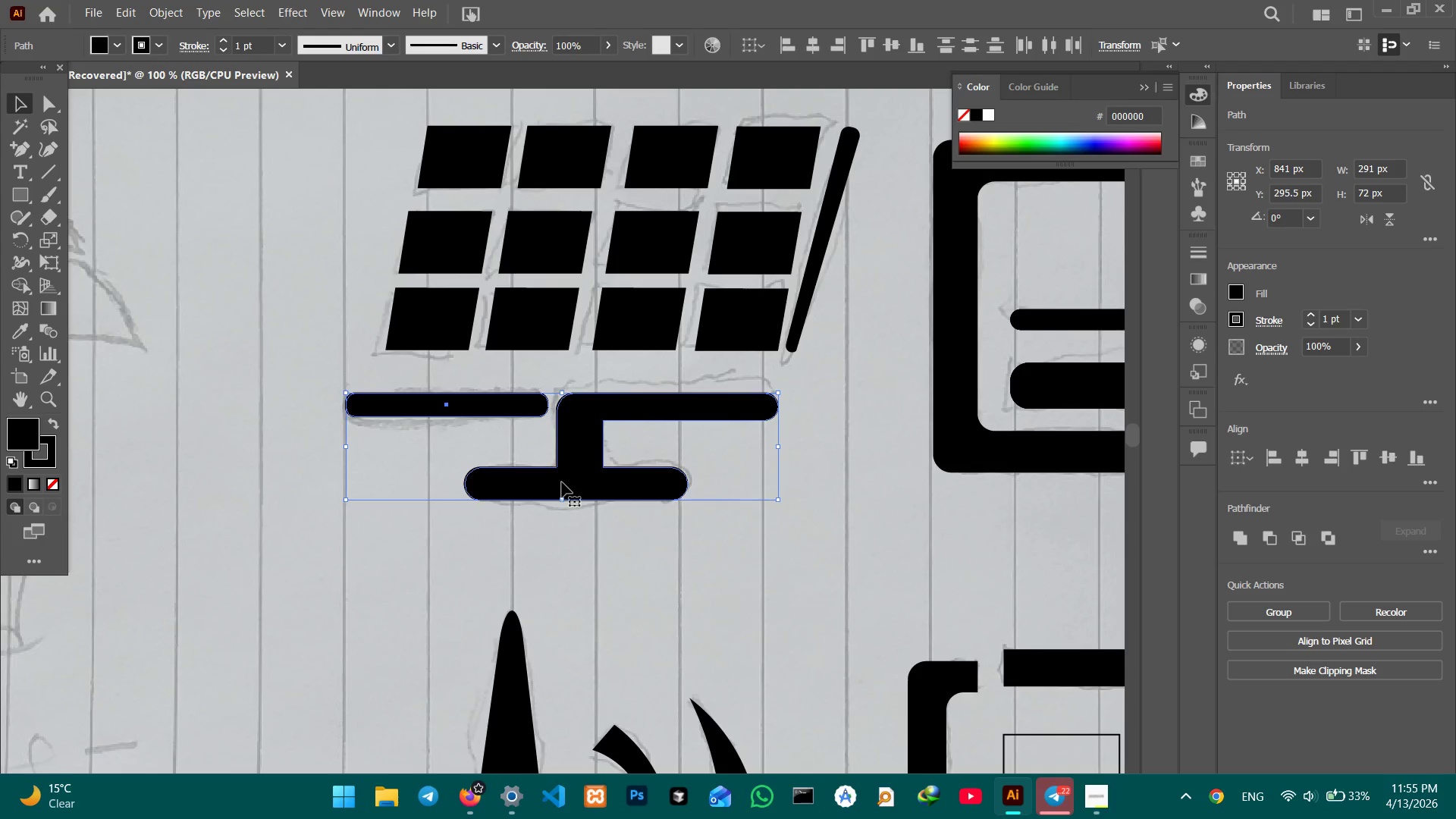 
left_click_drag(start_coordinate=[568, 481], to_coordinate=[582, 457])
 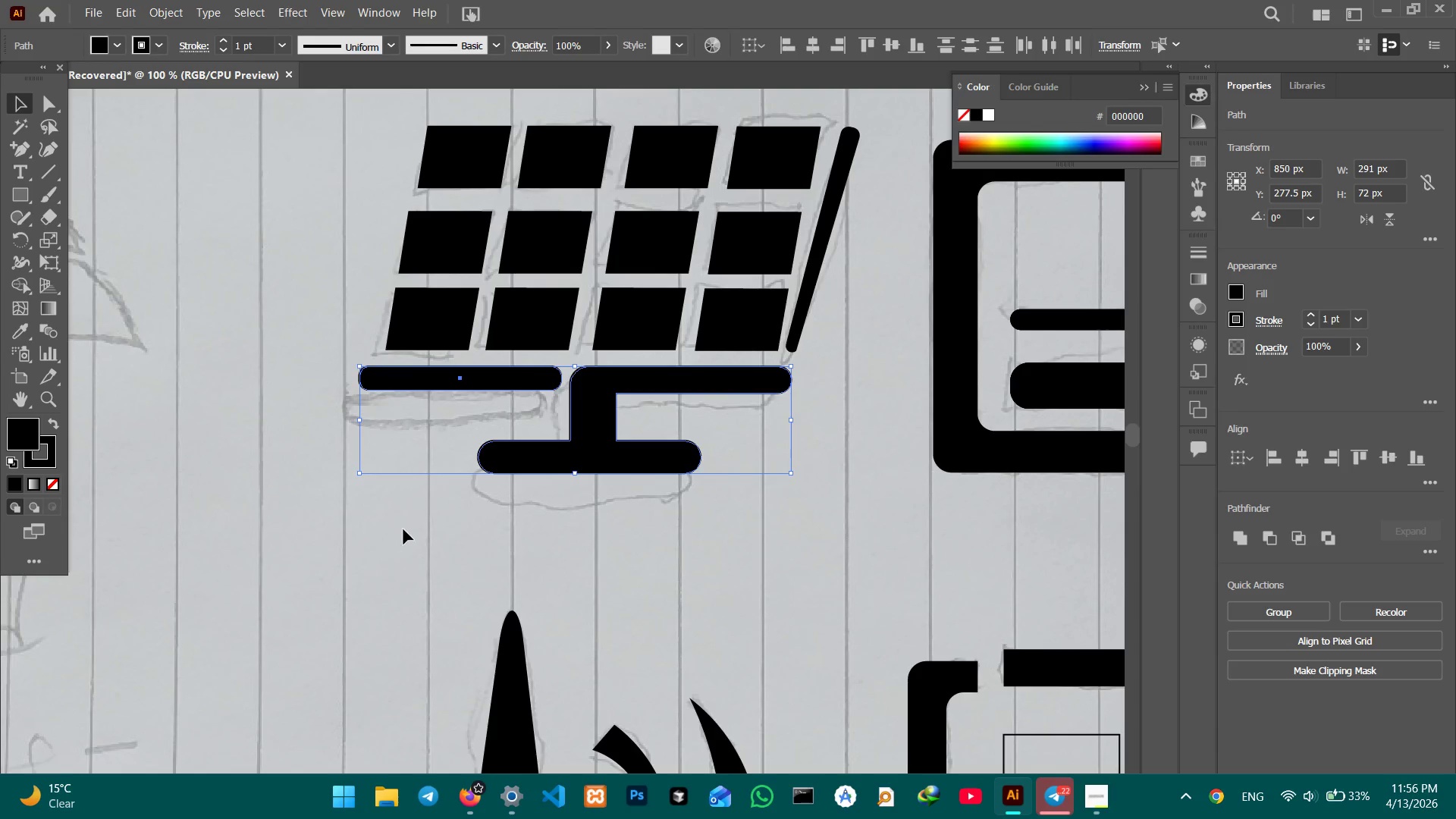 
left_click([403, 531])
 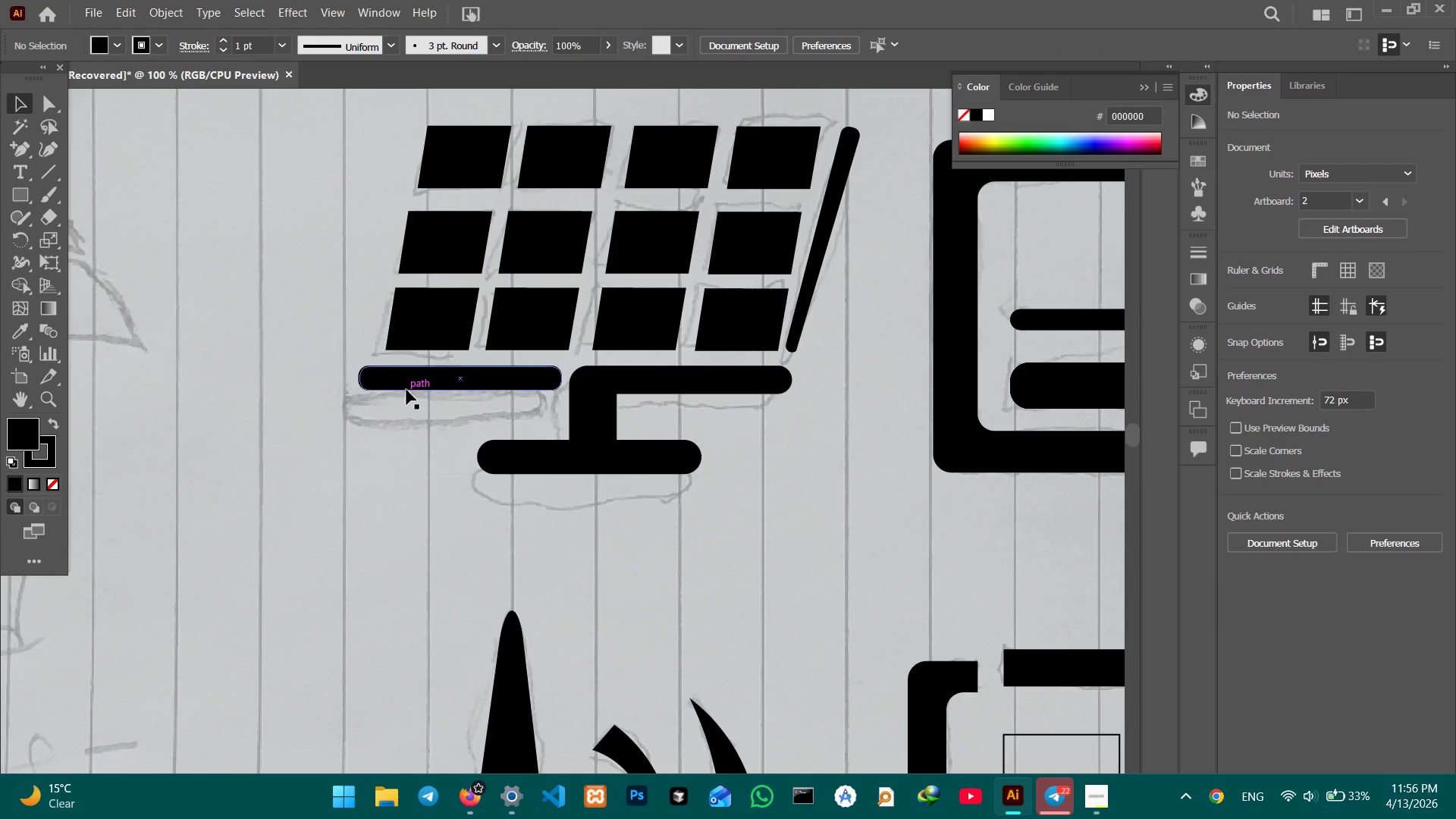 
left_click([406, 388])
 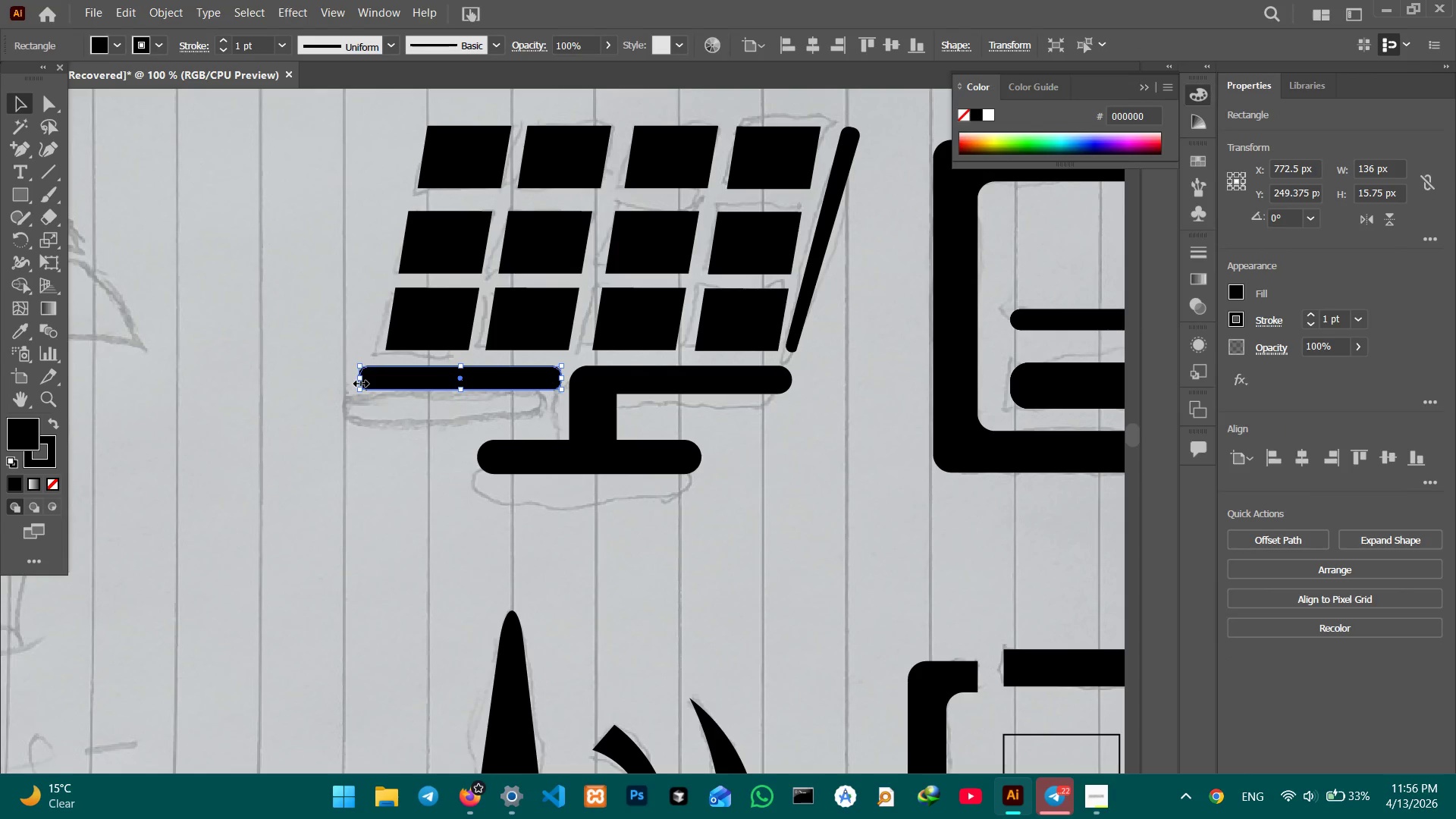 
left_click_drag(start_coordinate=[359, 381], to_coordinate=[370, 381])
 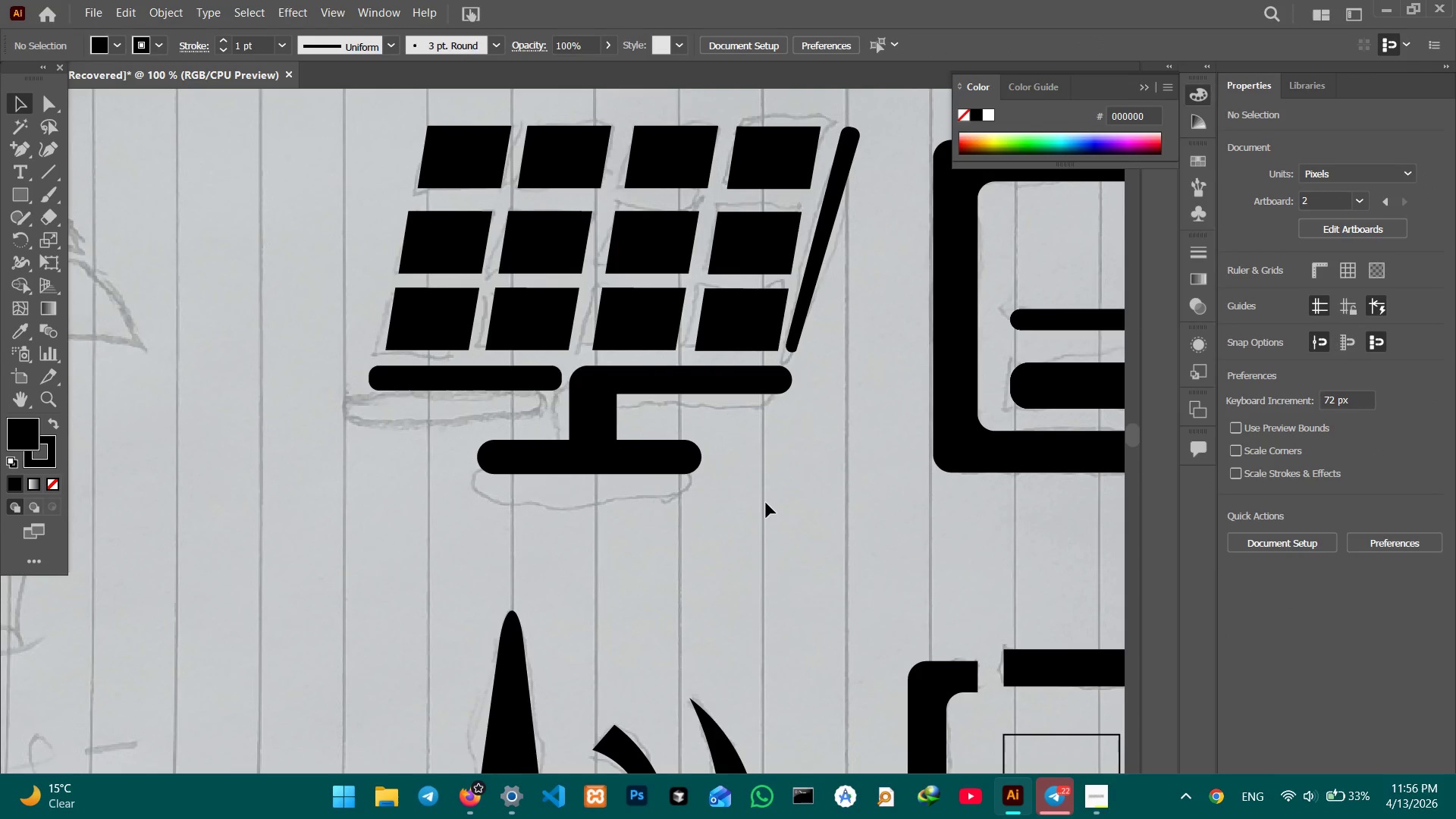 
hold_key(key=Space, duration=1.22)
 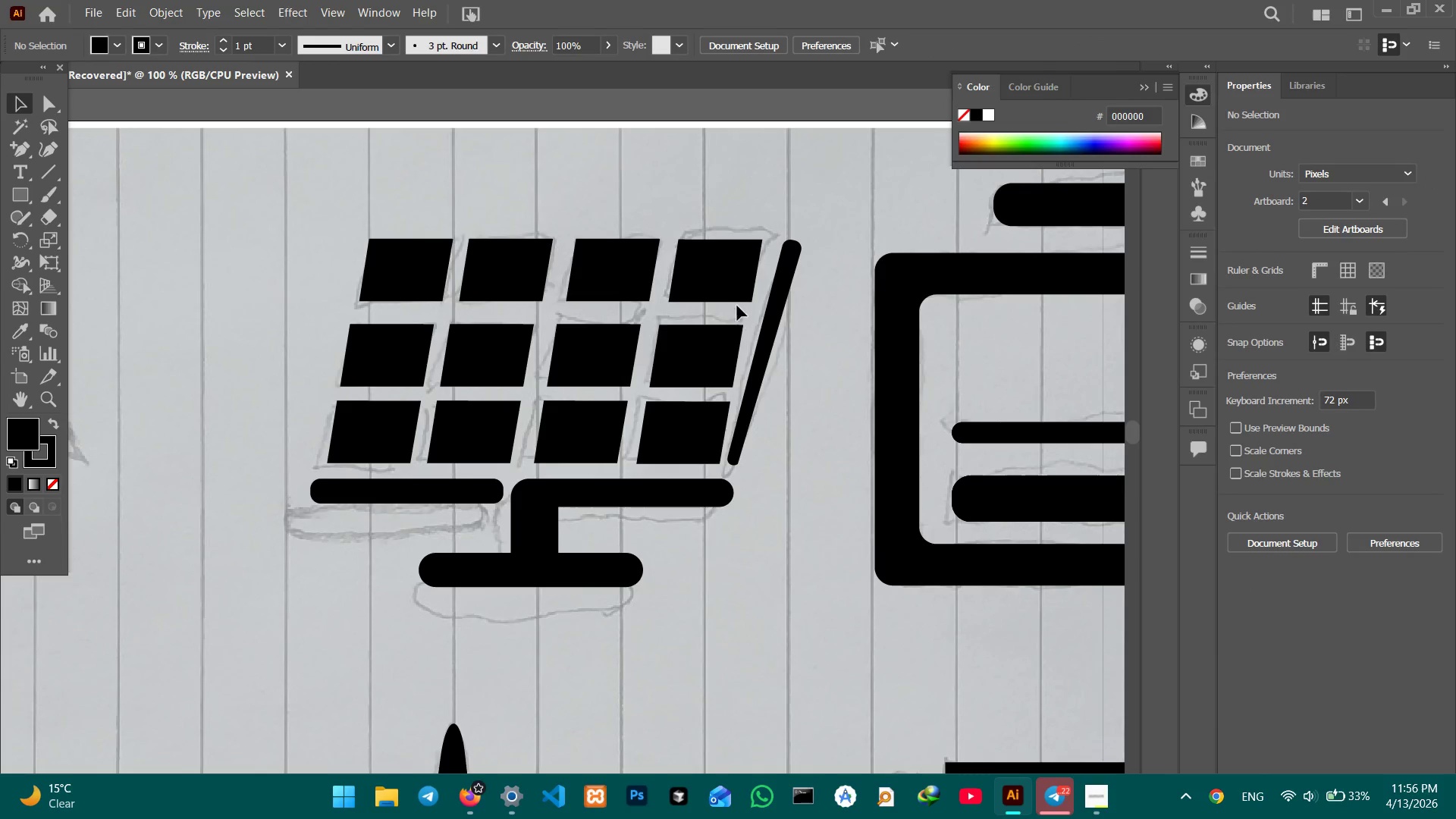 
left_click_drag(start_coordinate=[764, 466], to_coordinate=[707, 579])
 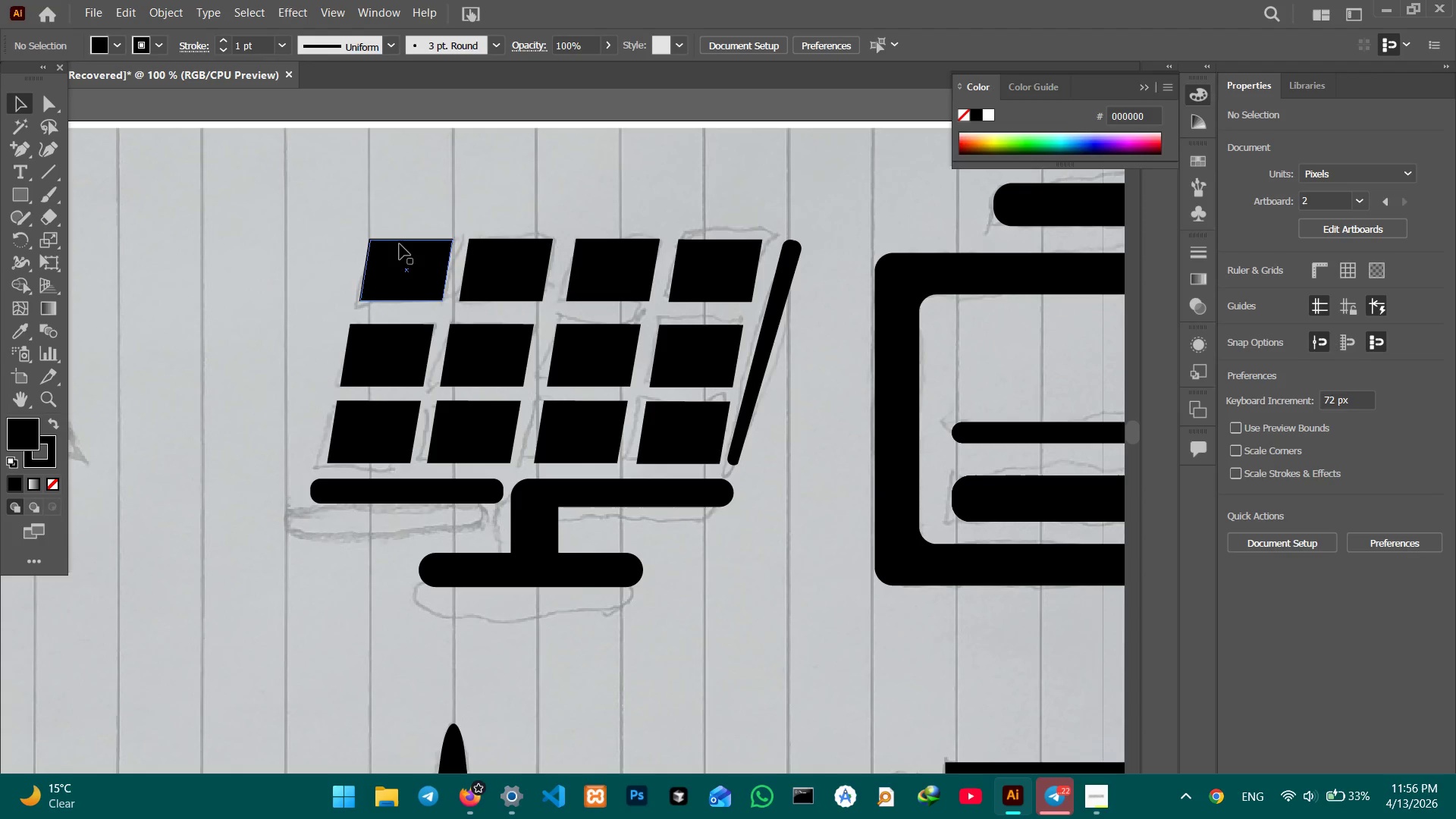 
left_click_drag(start_coordinate=[350, 243], to_coordinate=[726, 305])
 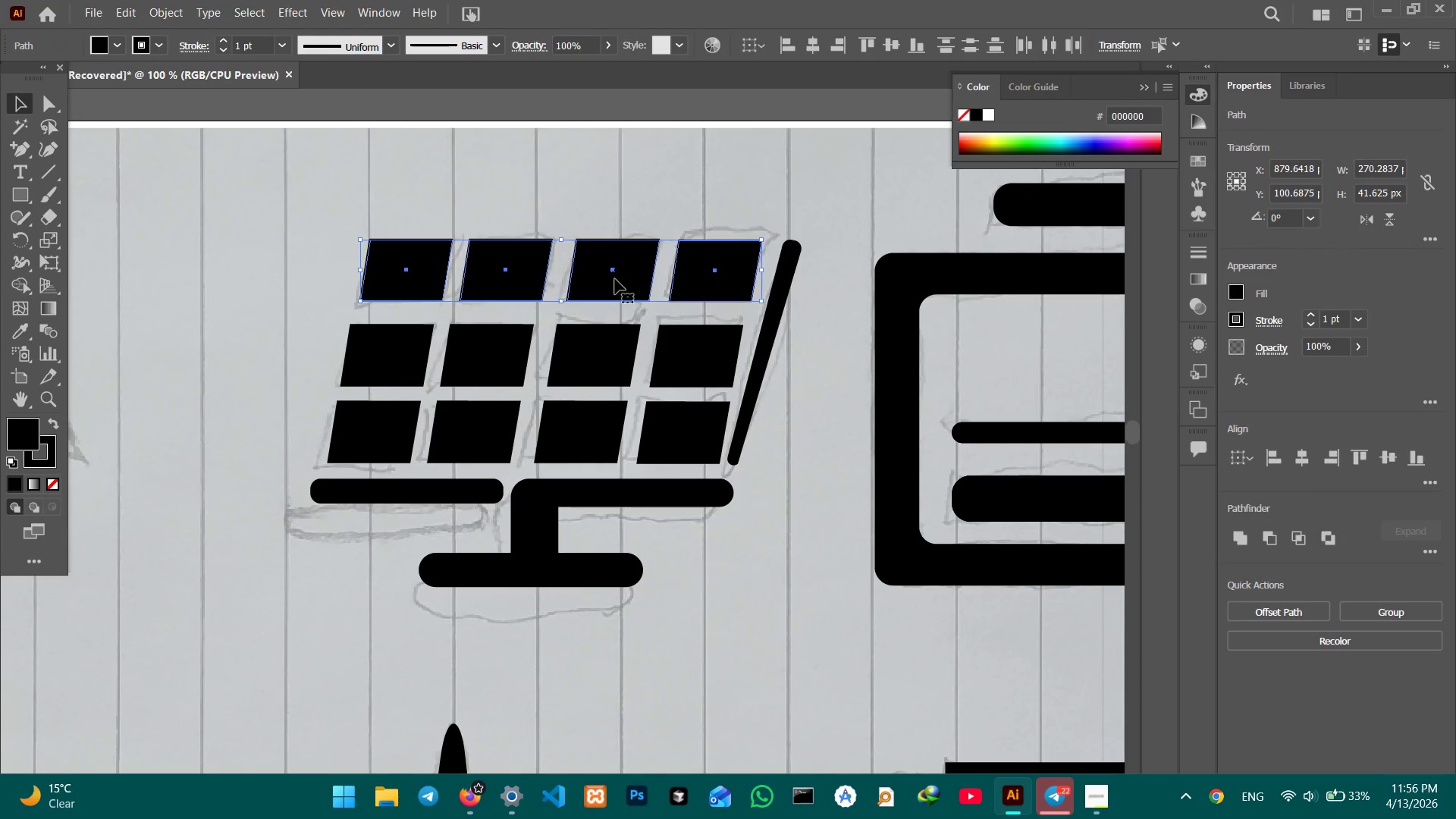 
left_click_drag(start_coordinate=[615, 279], to_coordinate=[610, 284])
 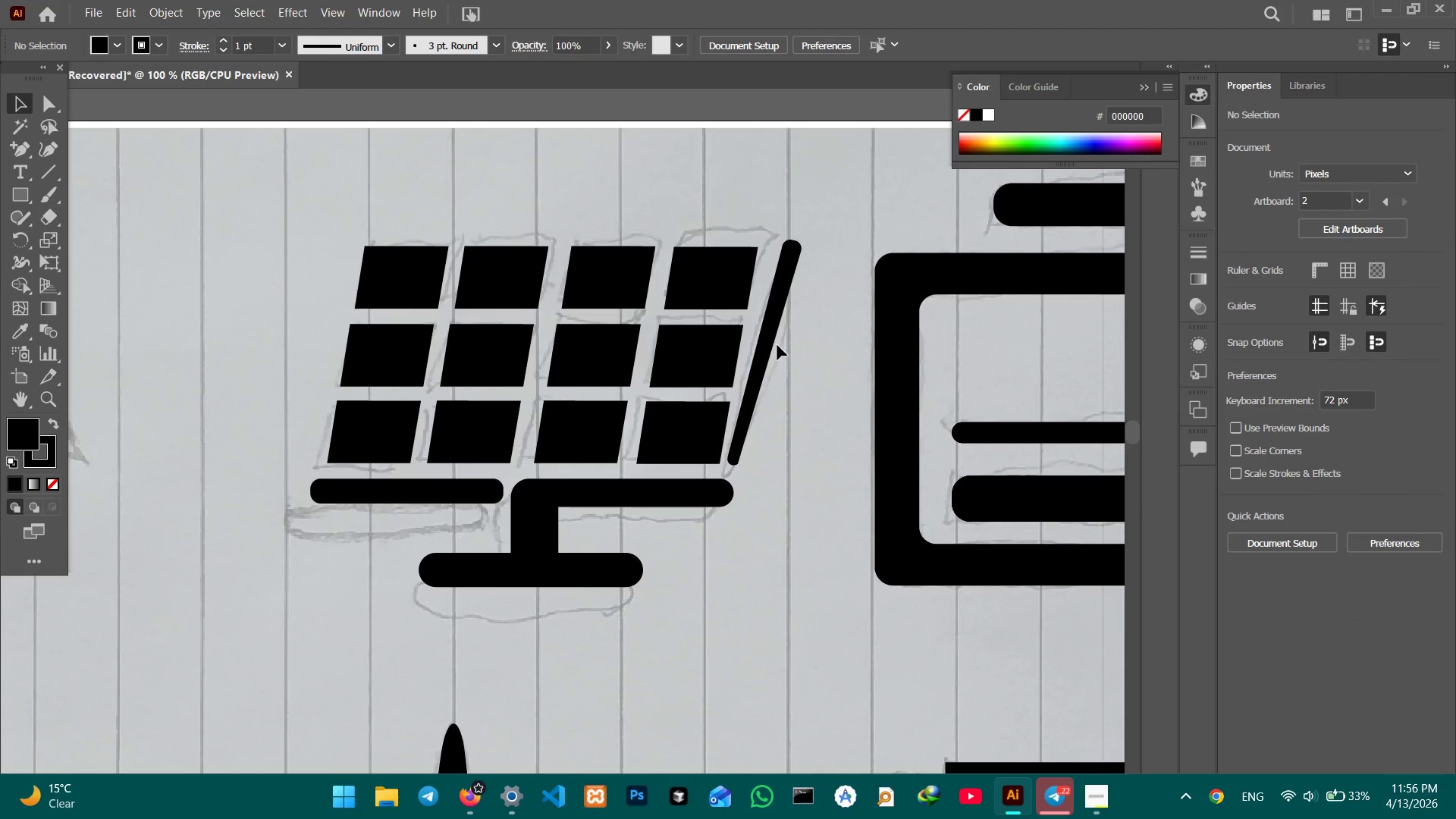 
left_click([774, 345])
 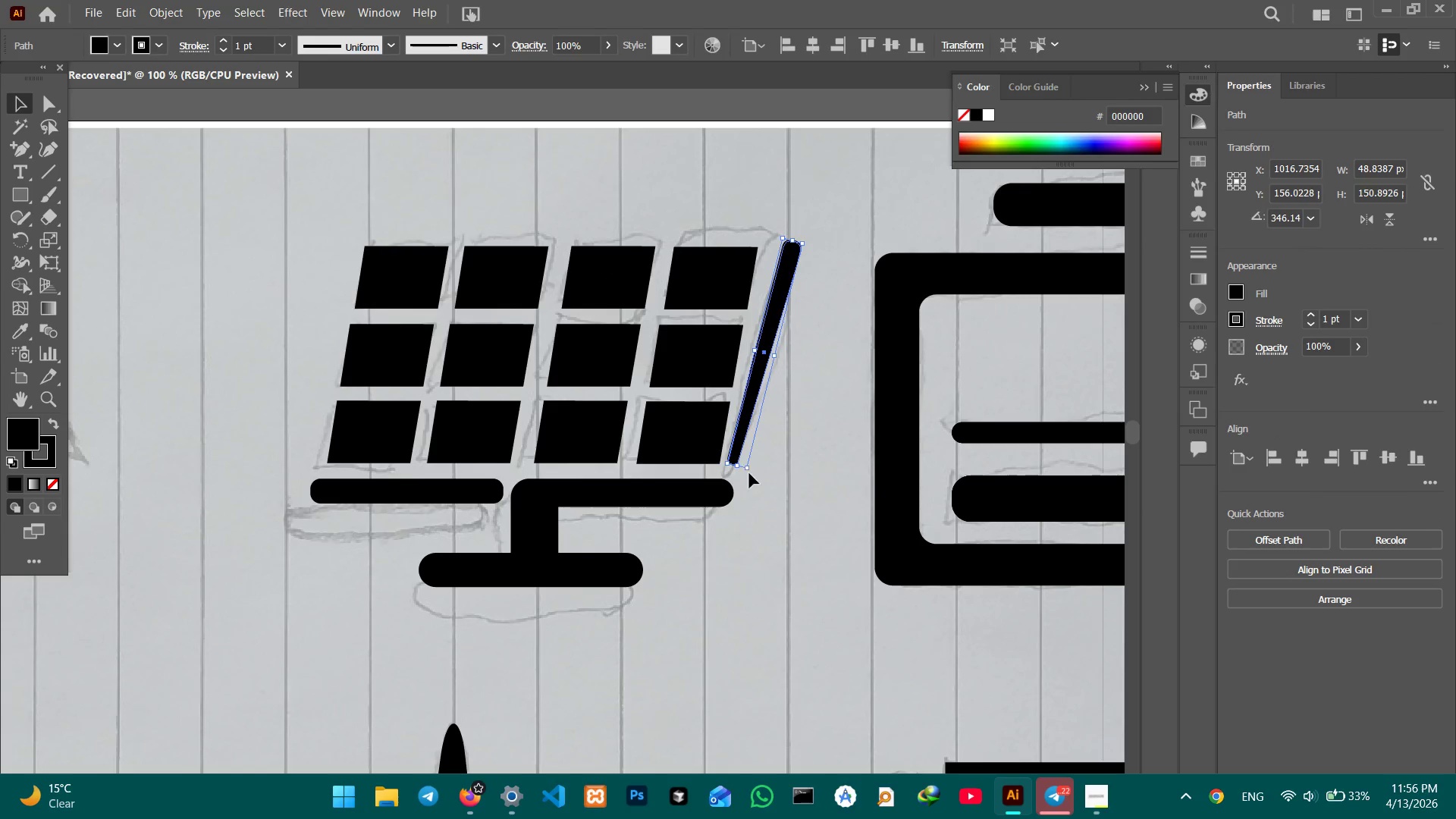 
left_click_drag(start_coordinate=[749, 475], to_coordinate=[753, 474])
 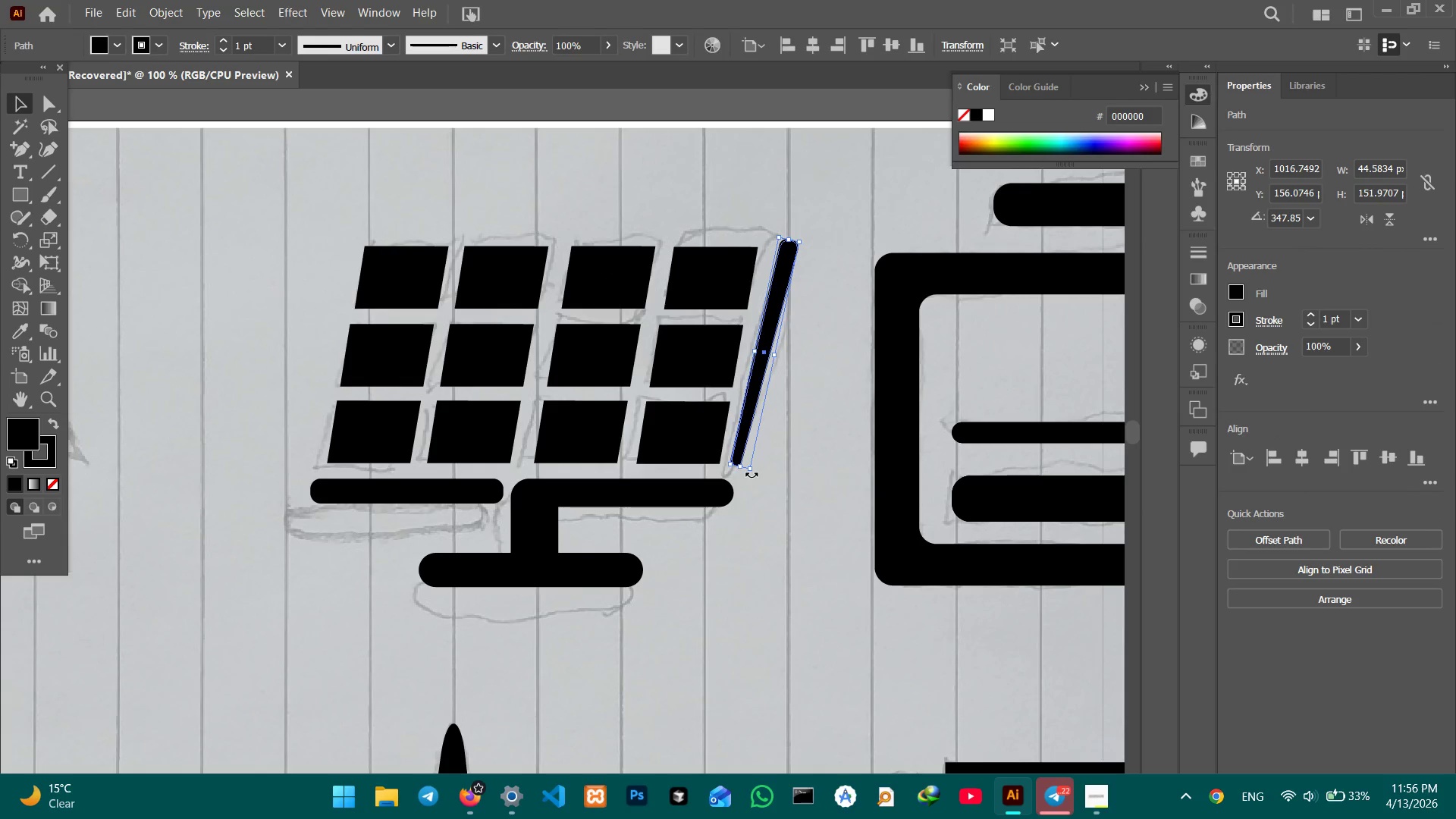 
left_click_drag(start_coordinate=[752, 474], to_coordinate=[755, 474])
 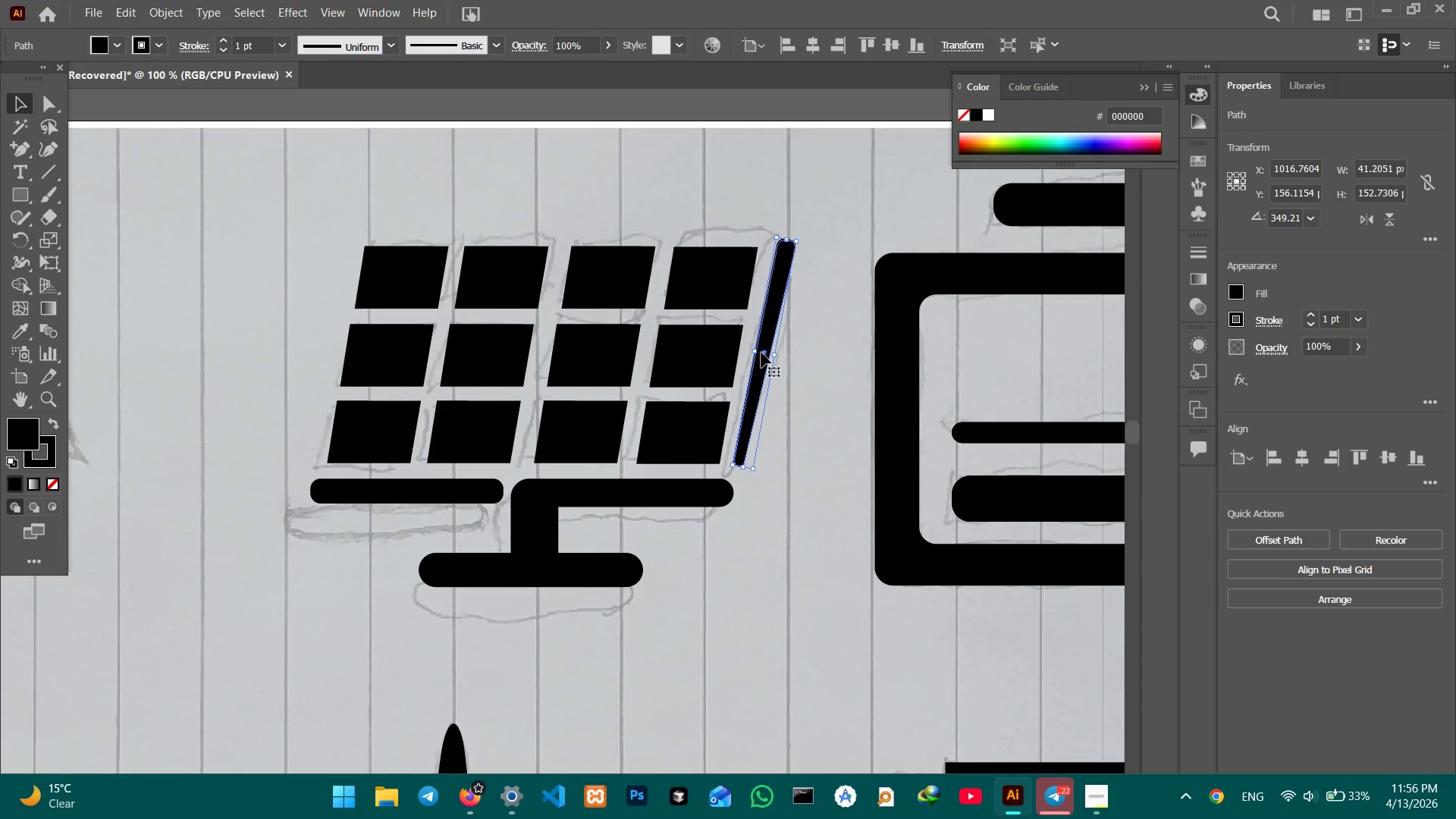 
left_click_drag(start_coordinate=[761, 353], to_coordinate=[759, 357])
 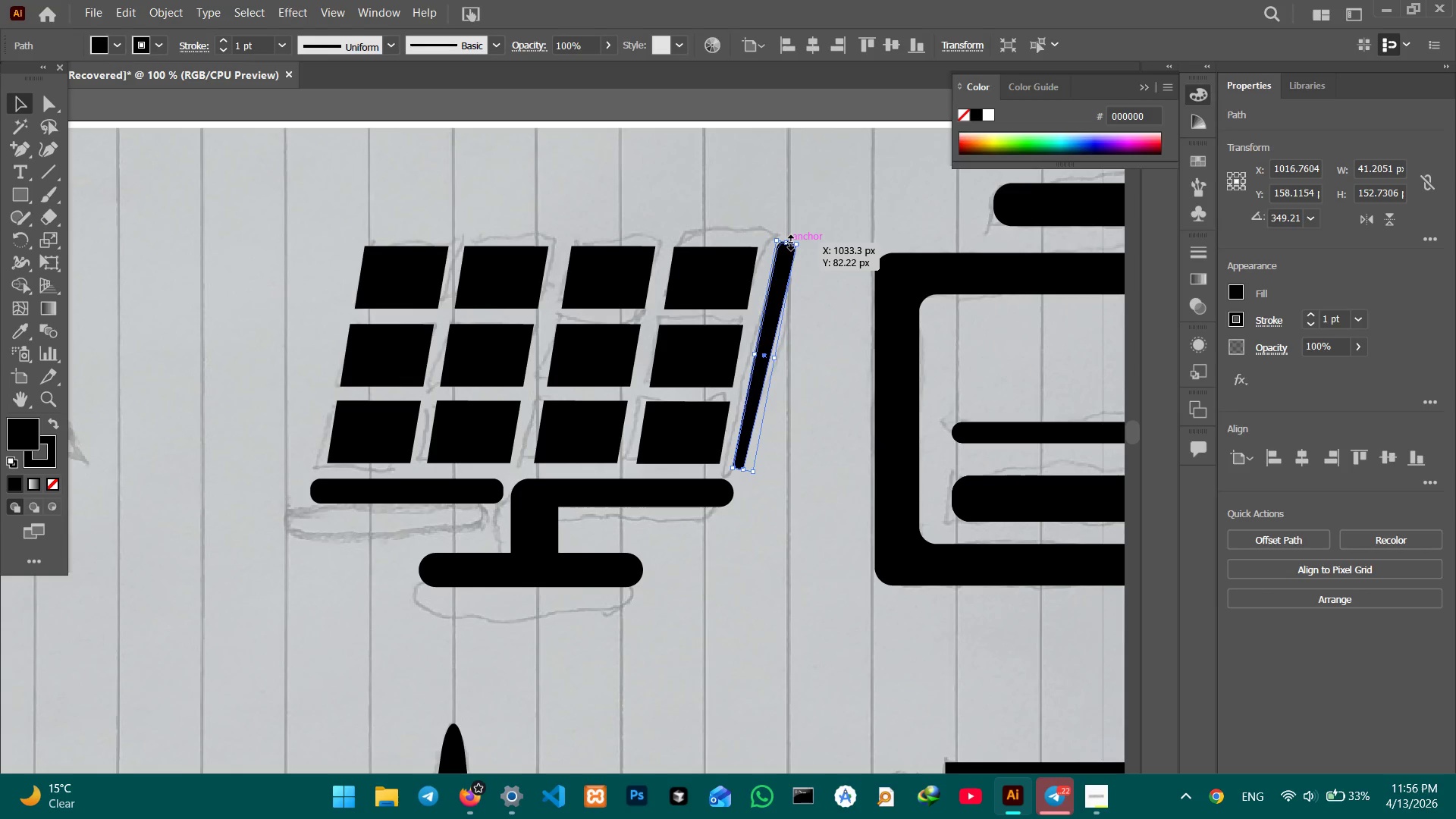 
left_click_drag(start_coordinate=[789, 240], to_coordinate=[785, 248])
 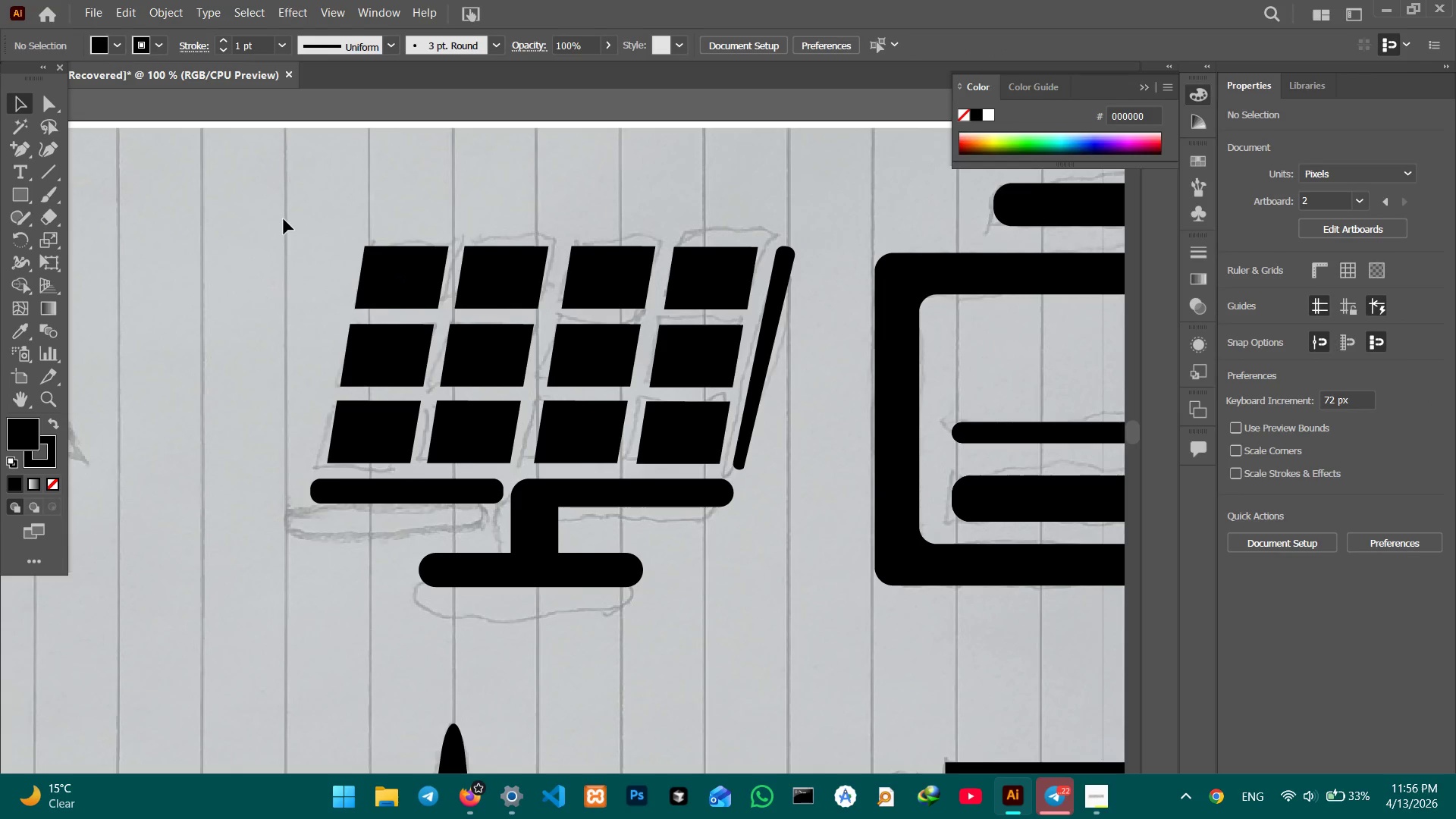 
left_click_drag(start_coordinate=[281, 209], to_coordinate=[708, 611])
 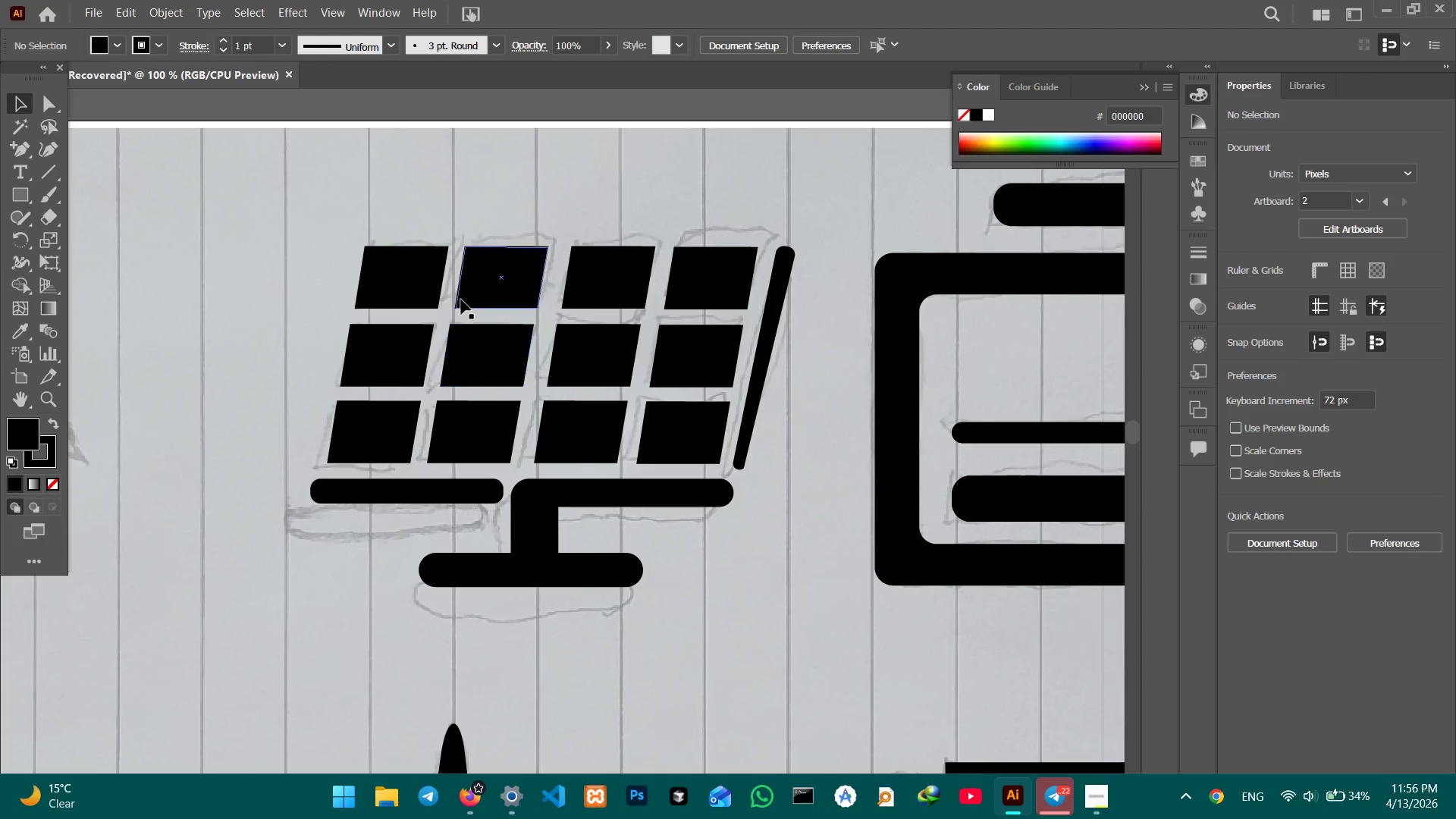 
left_click_drag(start_coordinate=[322, 225], to_coordinate=[757, 618])
 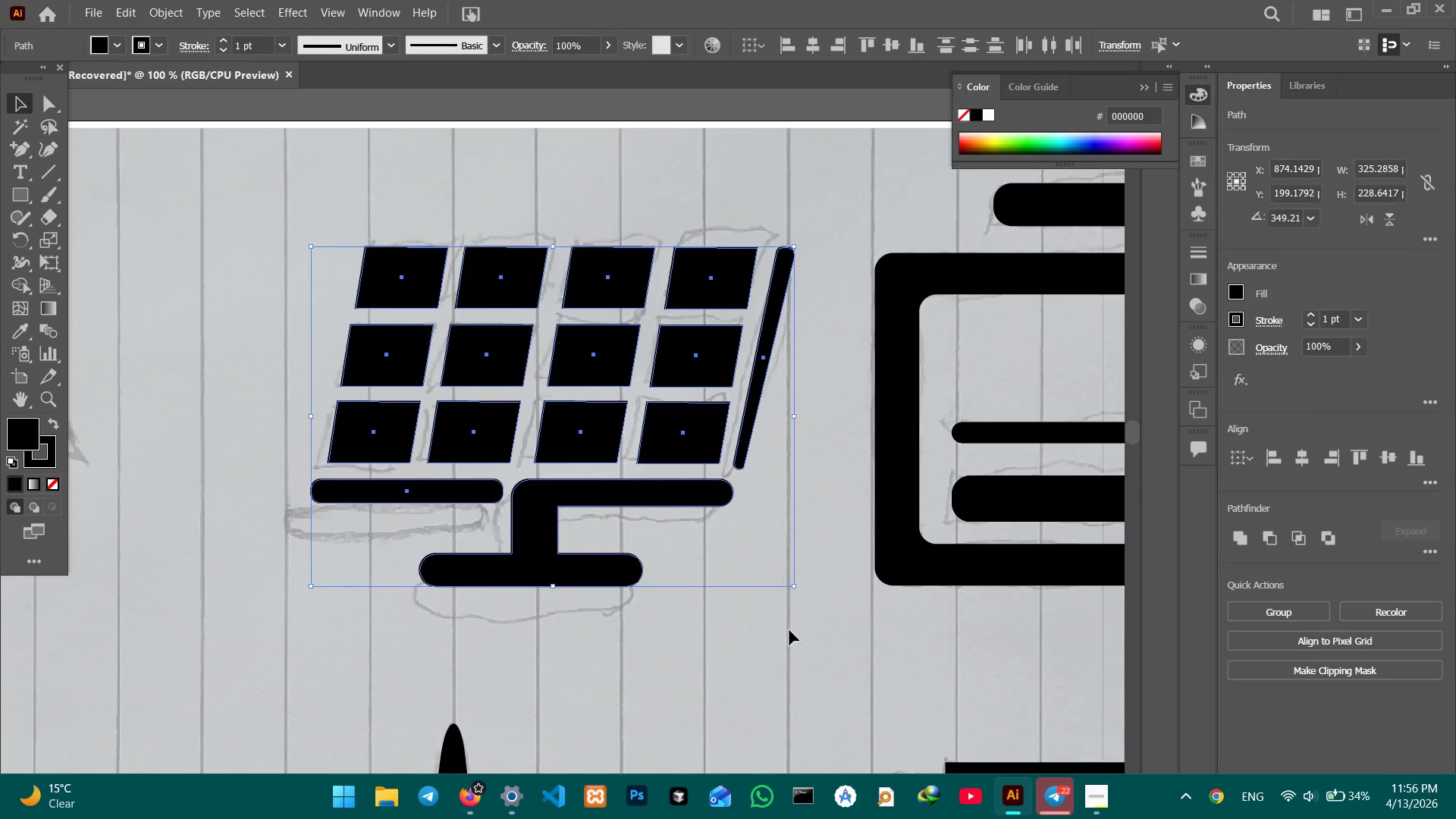 
left_click_drag(start_coordinate=[789, 630], to_coordinate=[786, 626])
 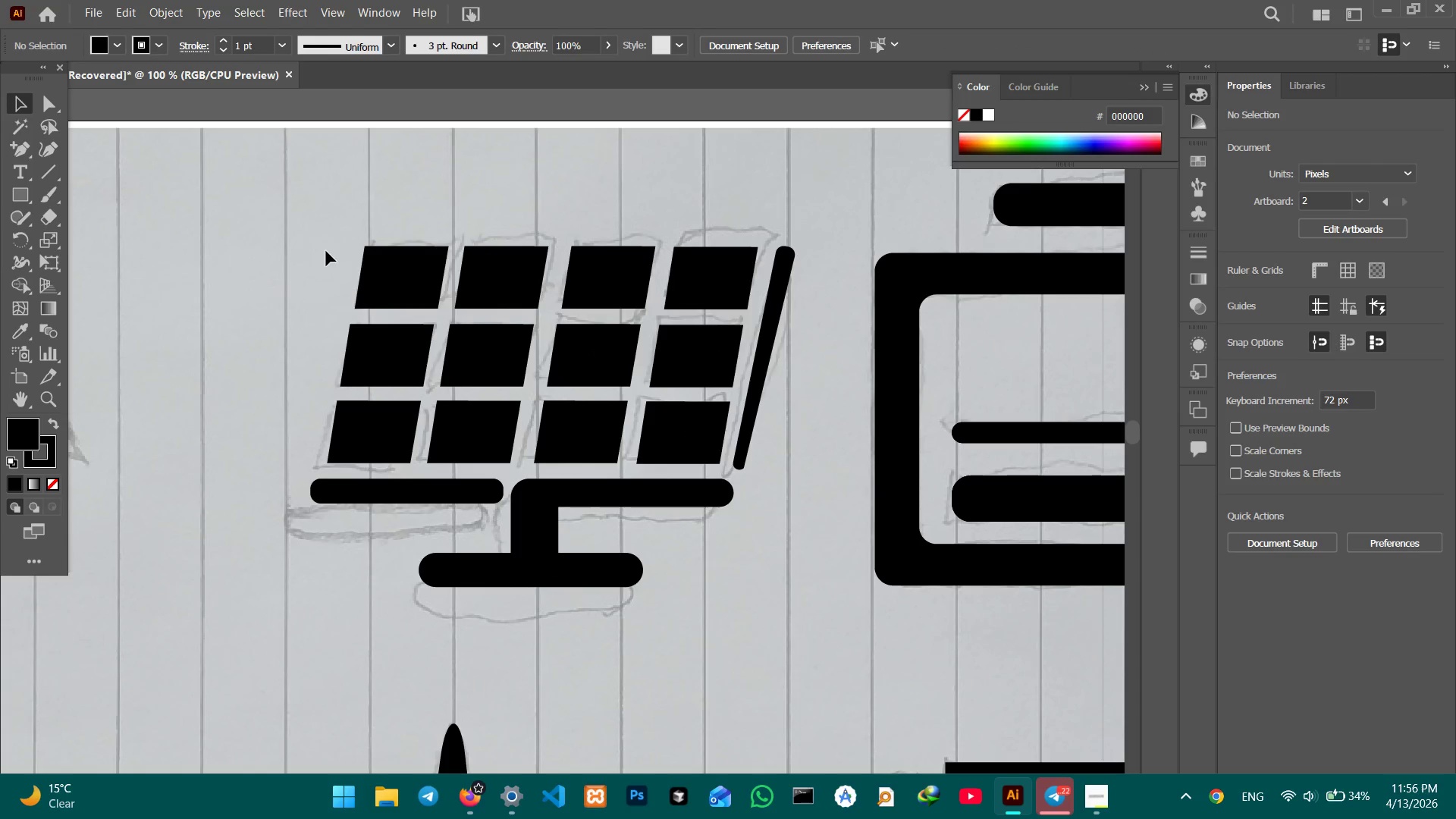 
left_click_drag(start_coordinate=[322, 246], to_coordinate=[695, 451])
 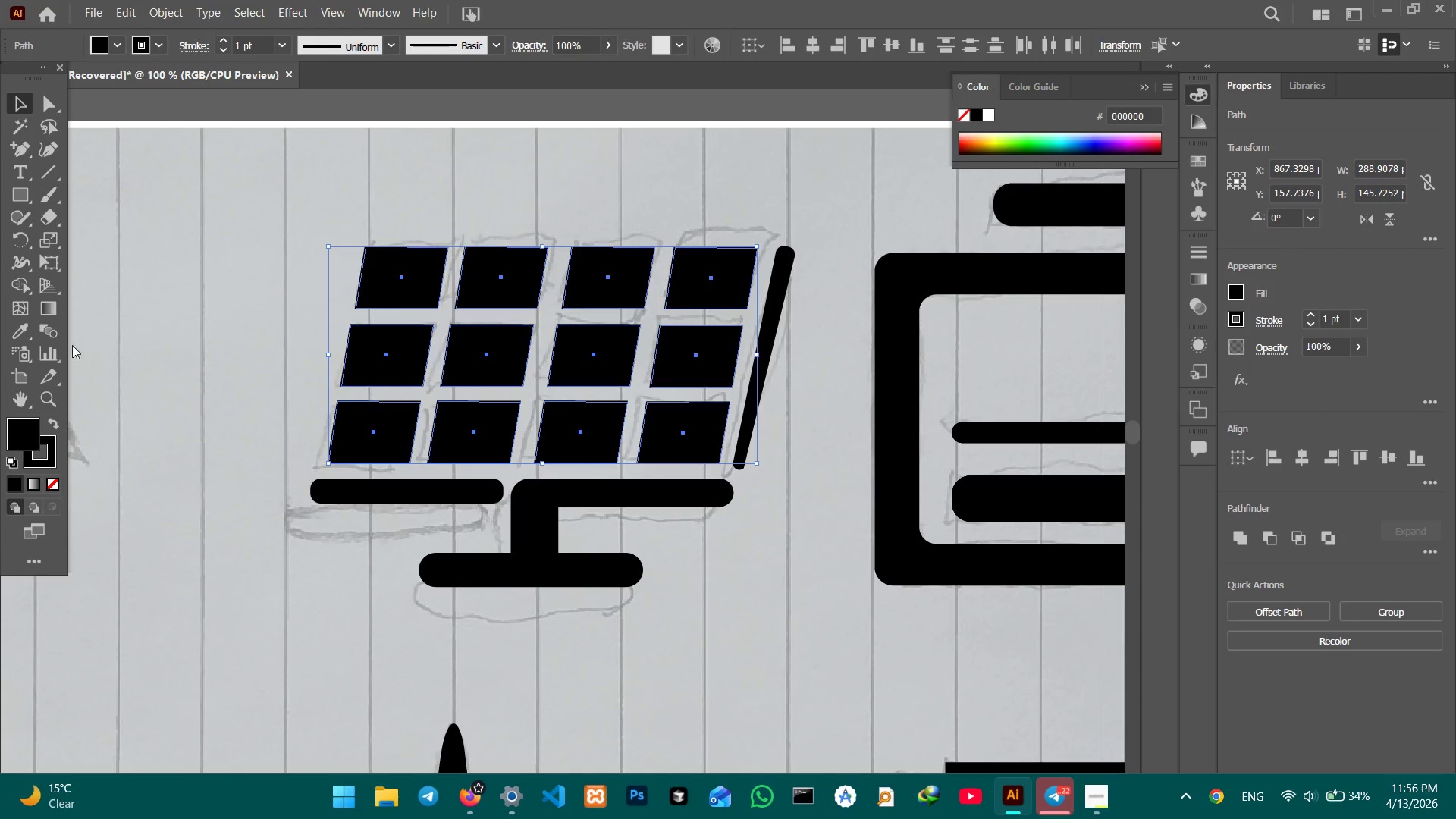 
mouse_move([17, 355])
 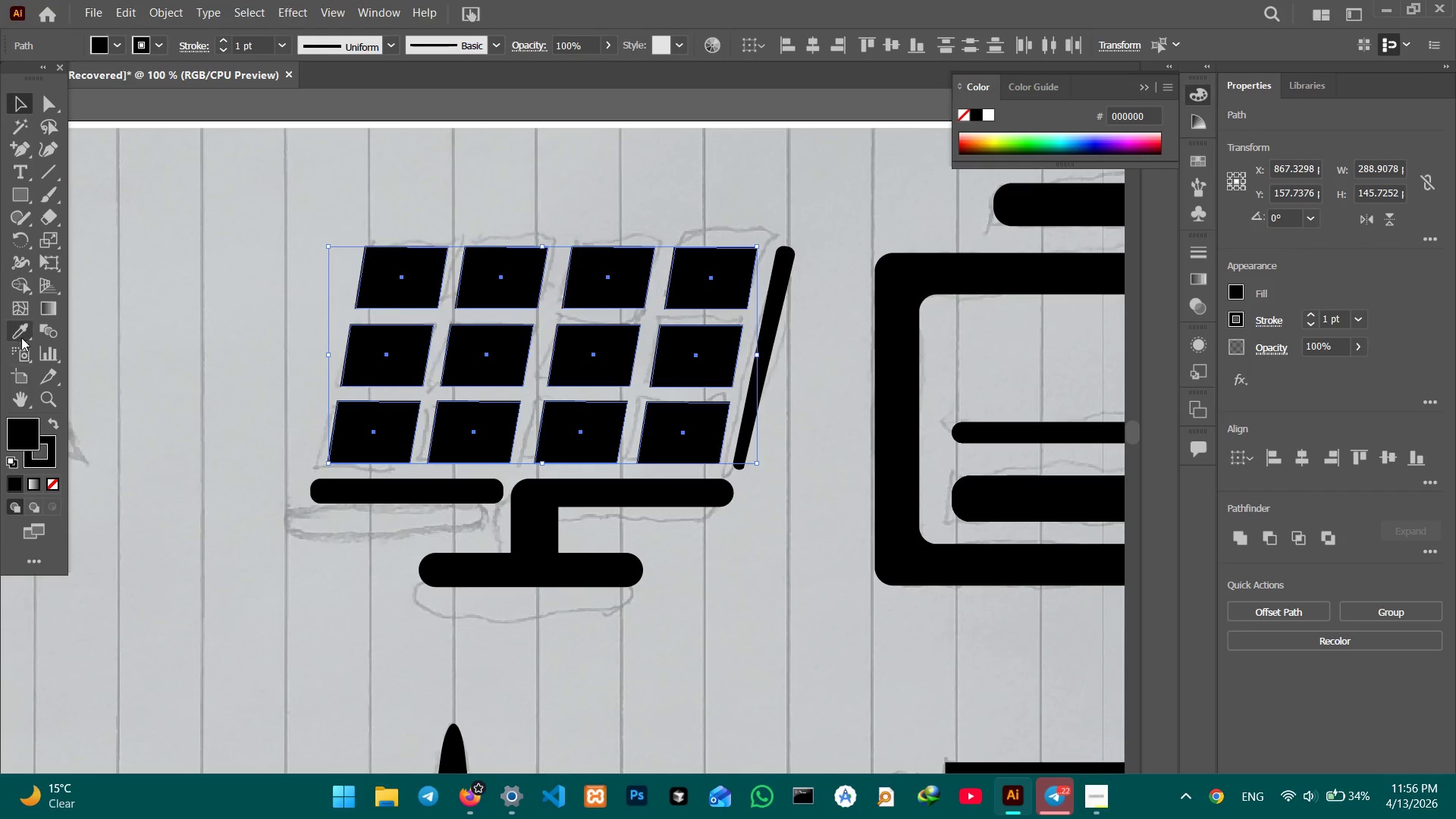 
left_click([21, 336])
 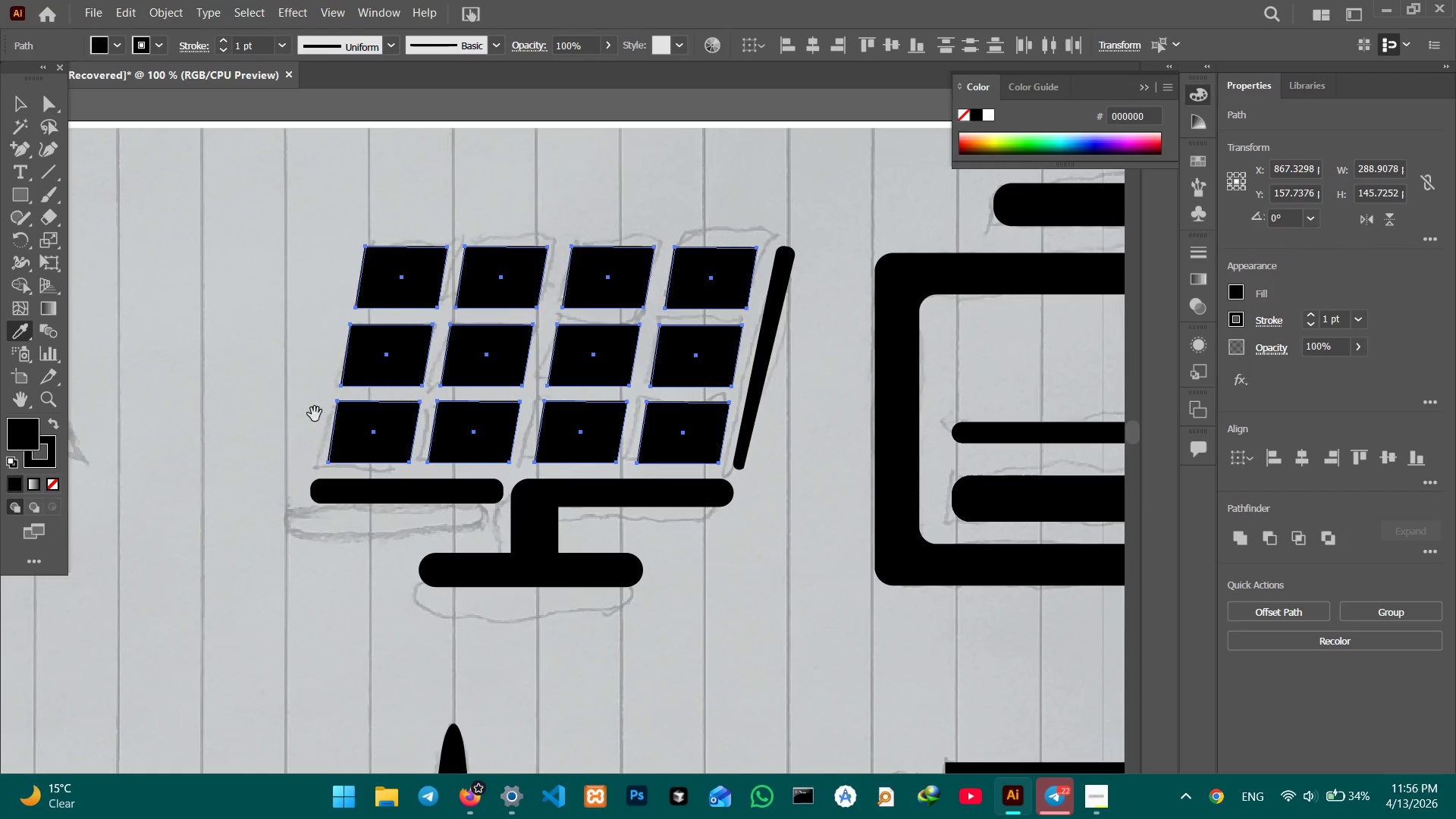 
hold_key(key=Space, duration=1.52)
 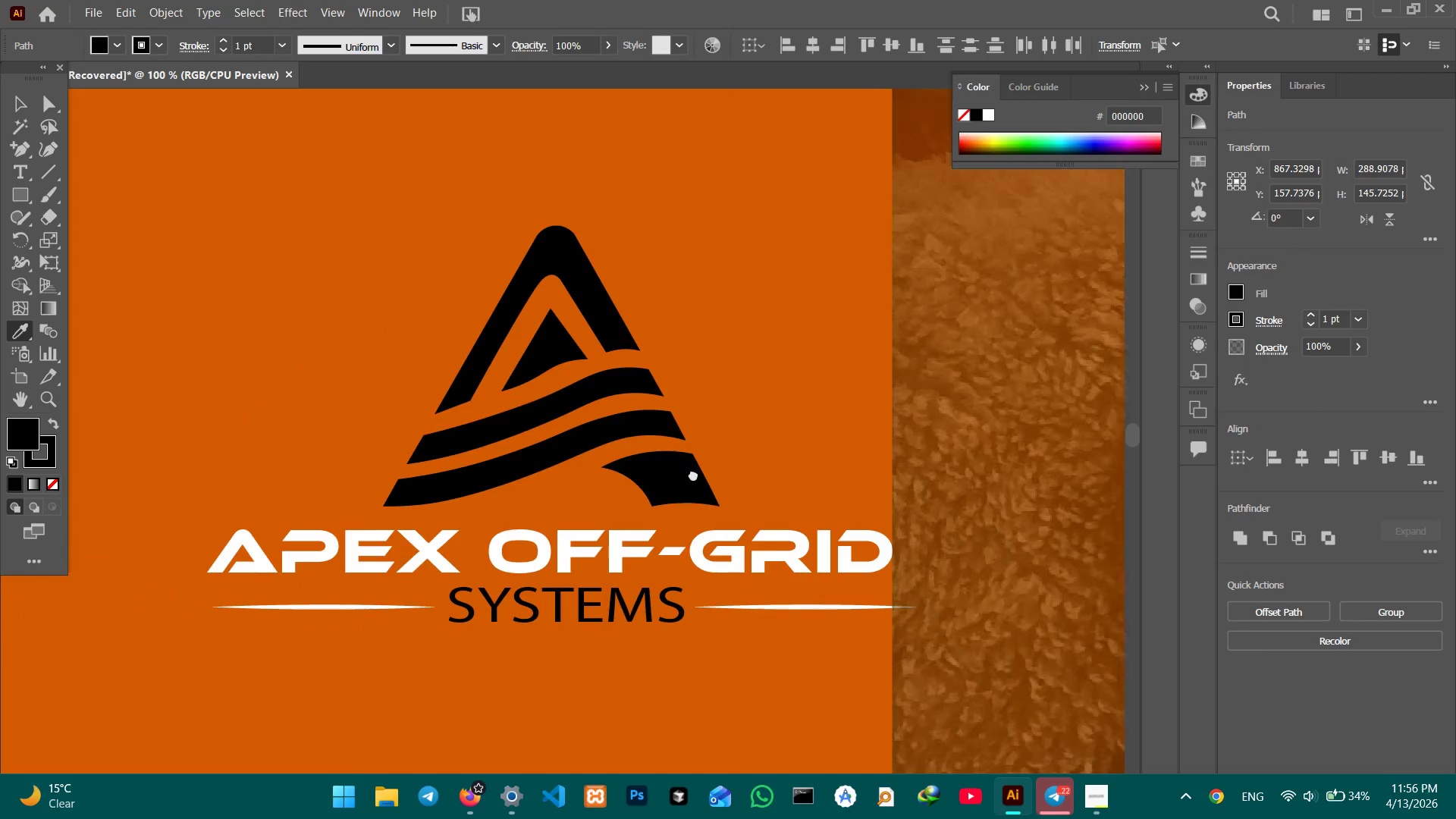 
left_click_drag(start_coordinate=[261, 425], to_coordinate=[847, 400])
 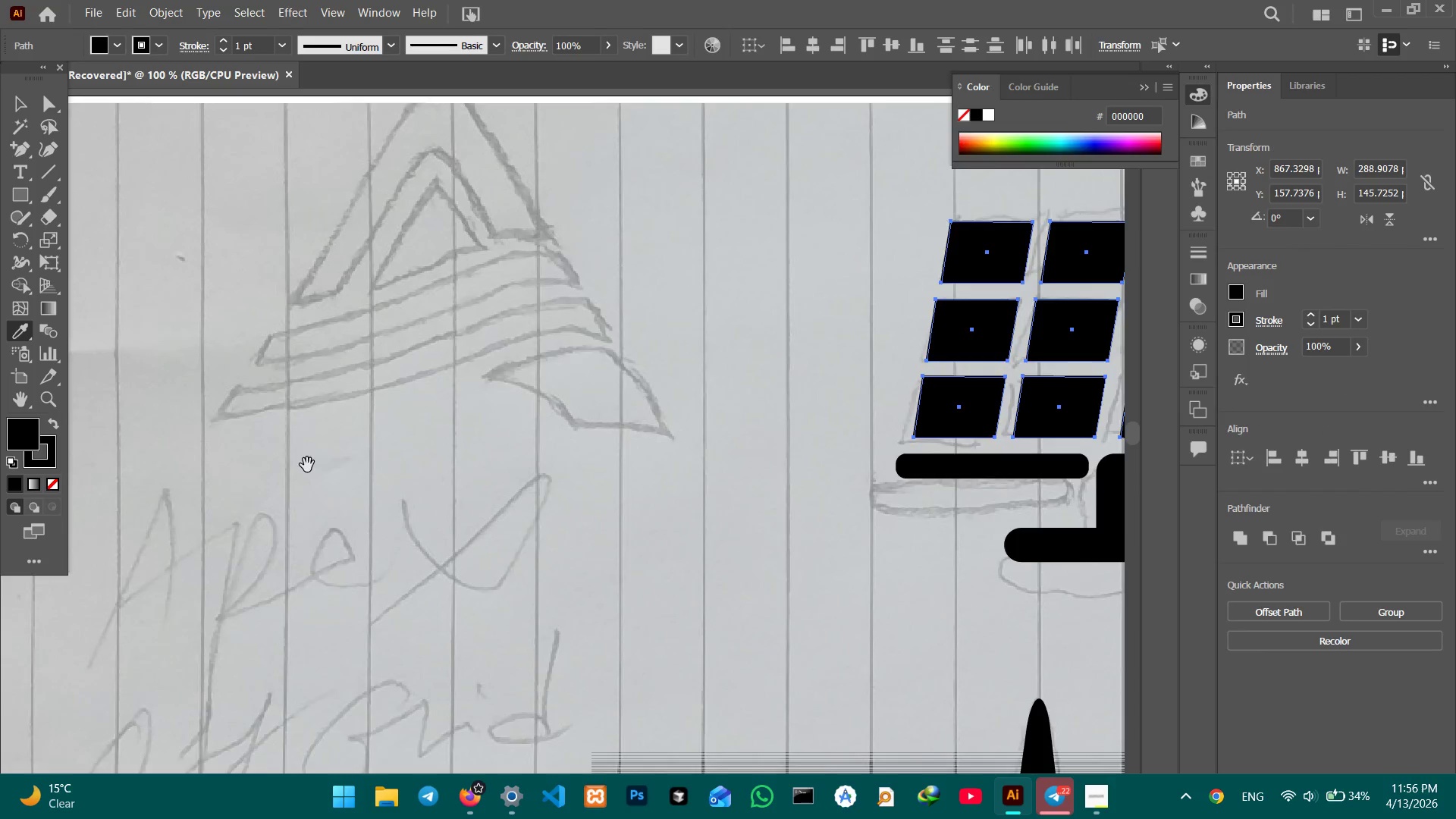 
left_click_drag(start_coordinate=[309, 466], to_coordinate=[780, 438])
 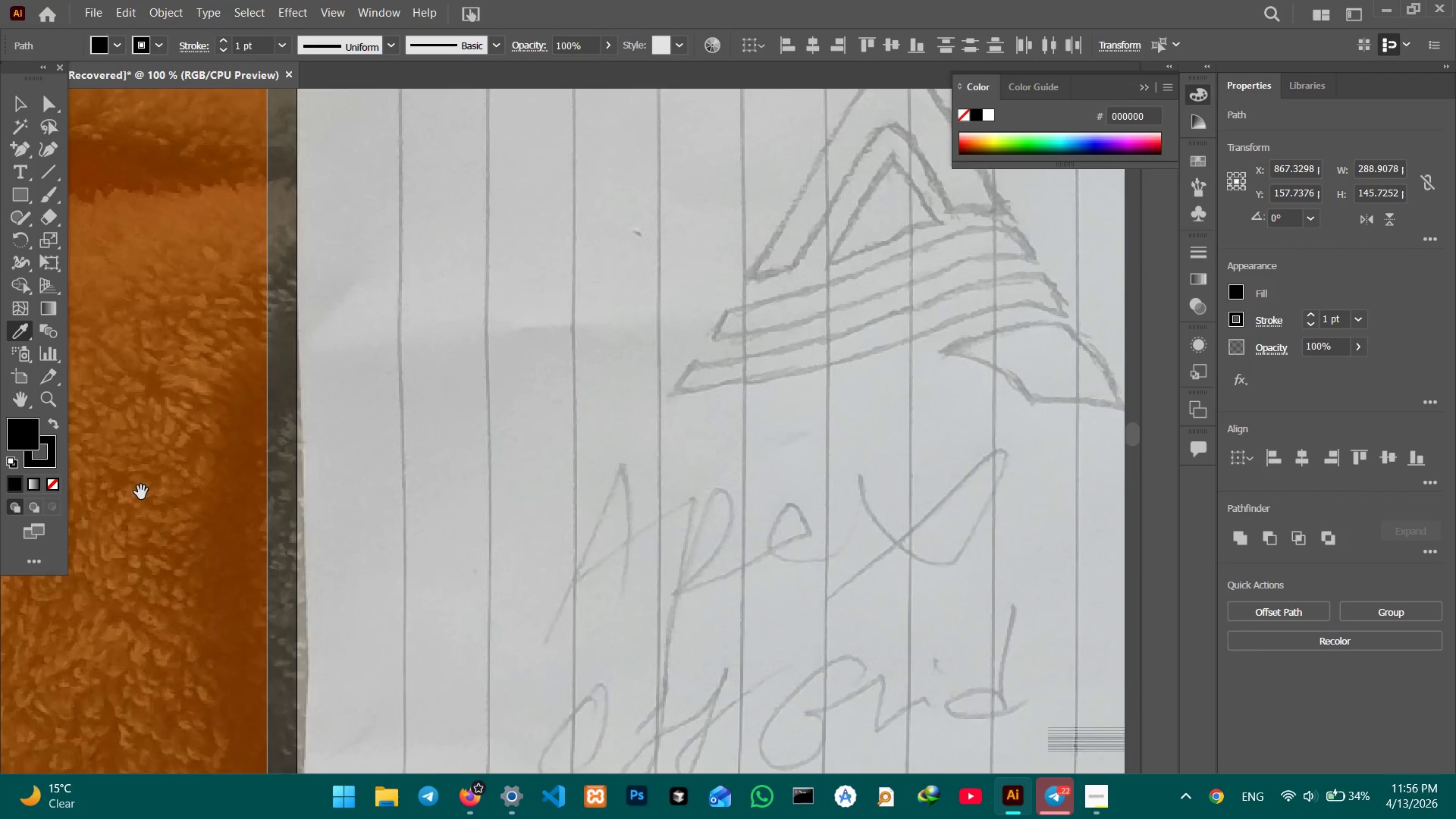 
left_click_drag(start_coordinate=[149, 494], to_coordinate=[582, 456])
 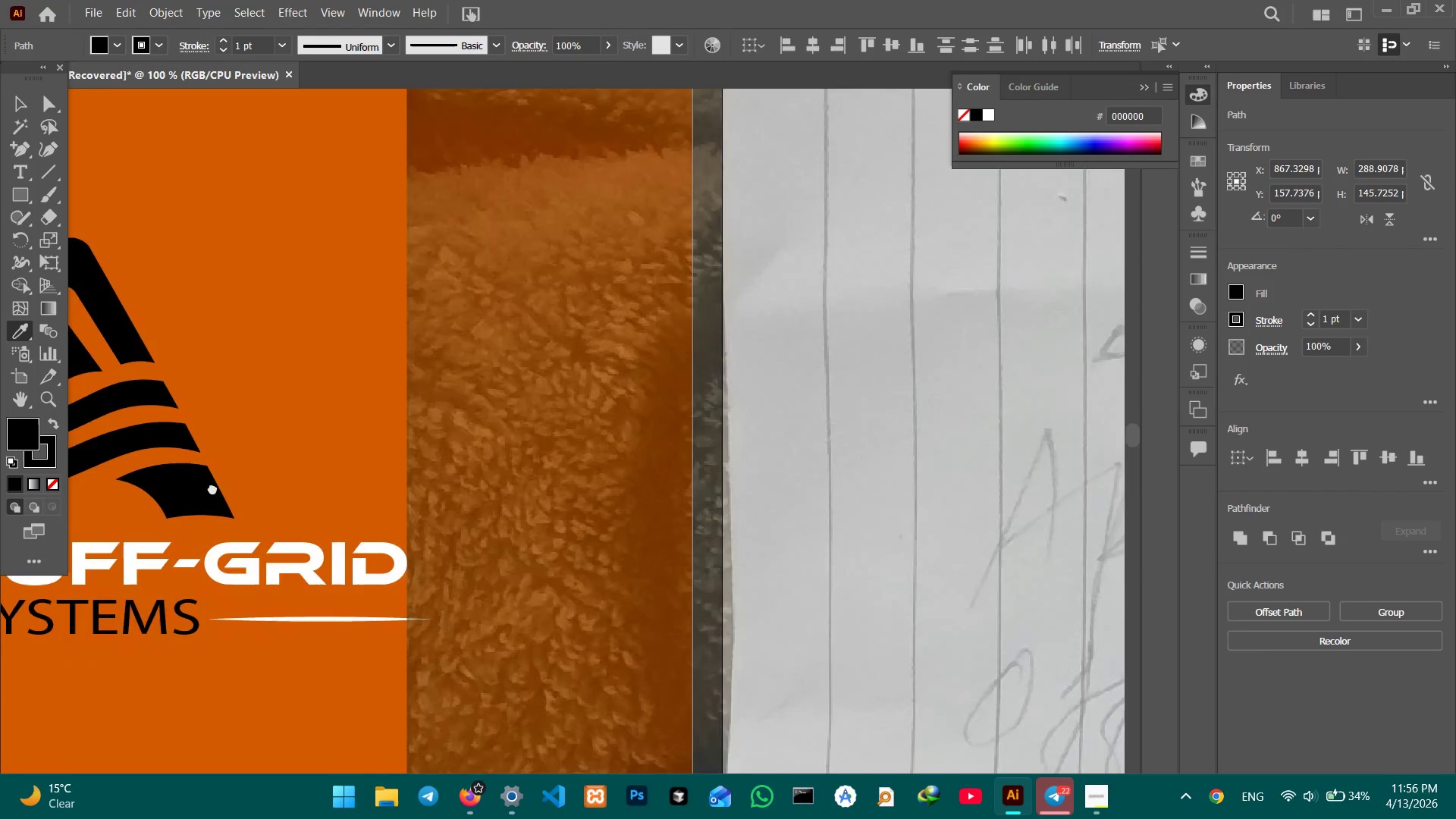 
hold_key(key=Space, duration=1.28)
 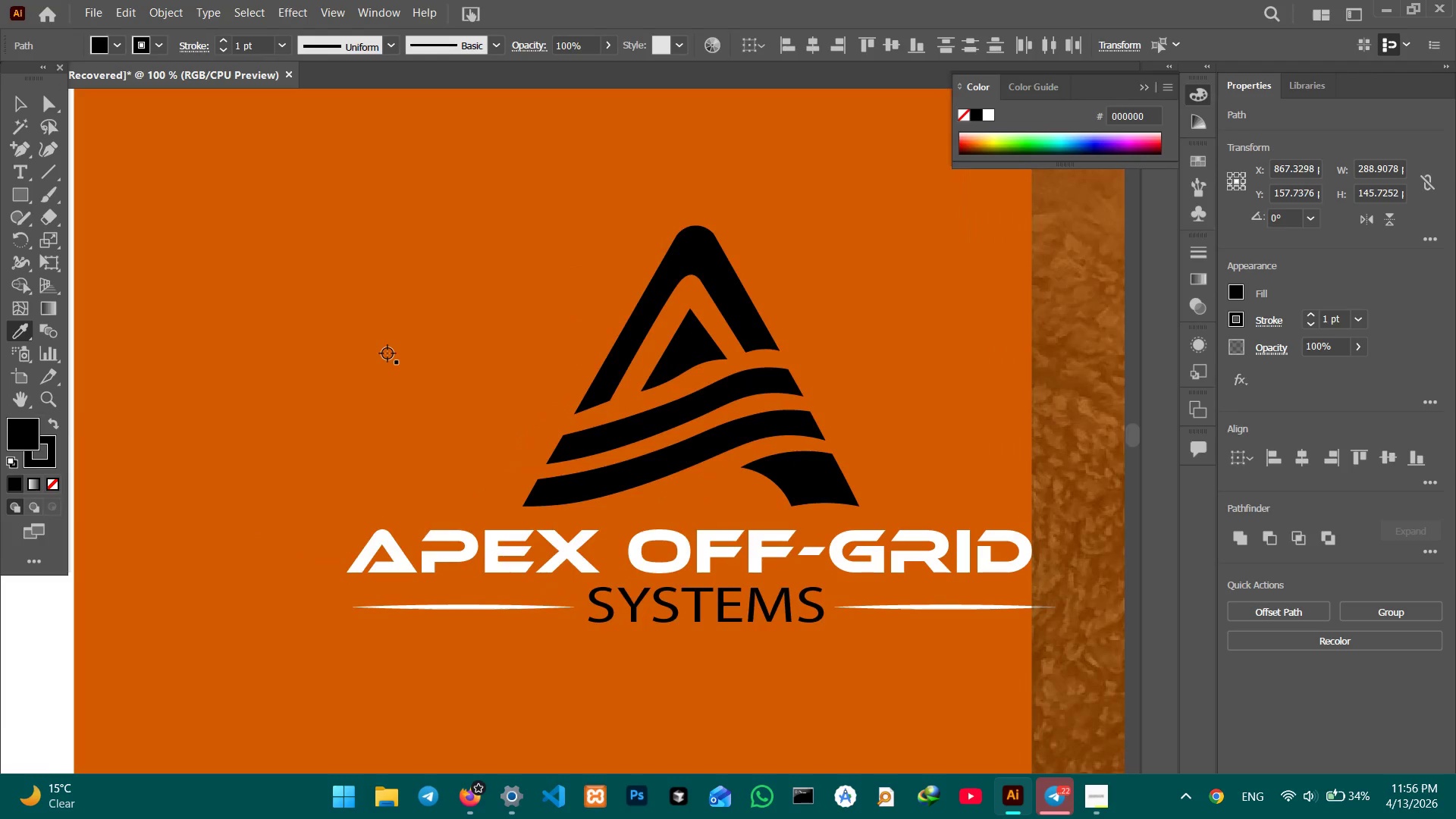 
left_click_drag(start_coordinate=[205, 486], to_coordinate=[830, 474])
 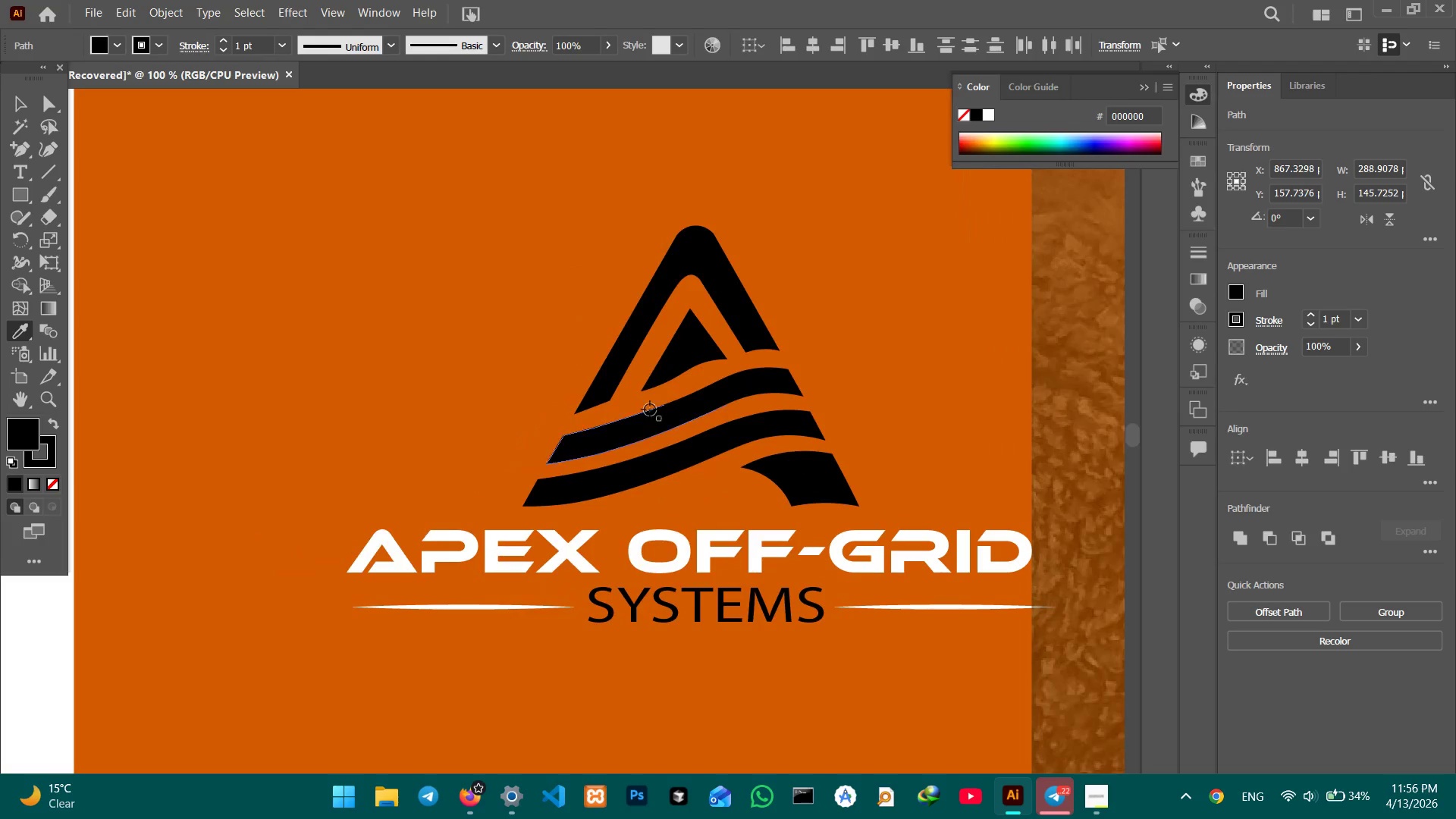 
hold_key(key=Space, duration=1.56)
 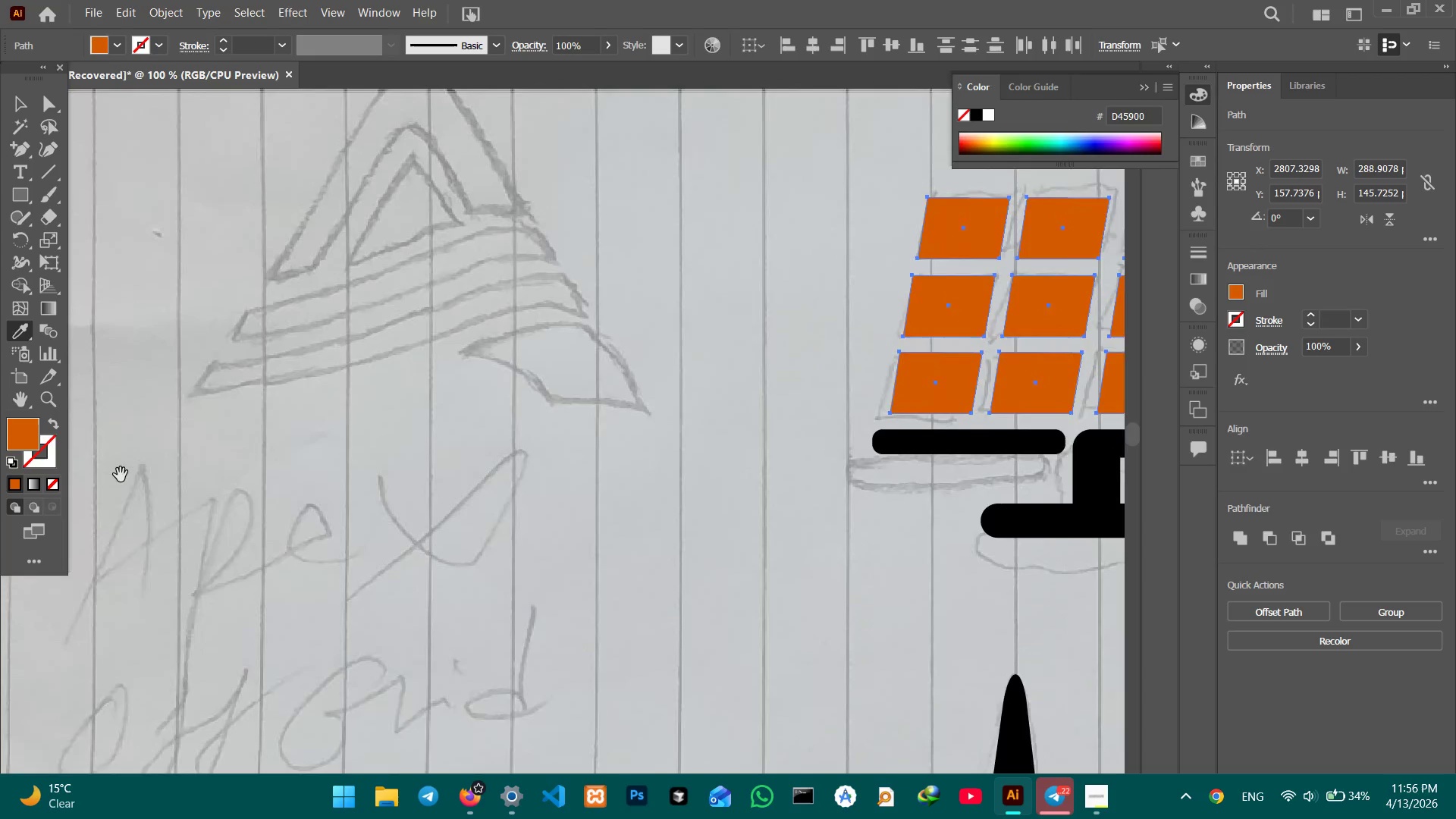 
left_click_drag(start_coordinate=[837, 416], to_coordinate=[2, 433])
 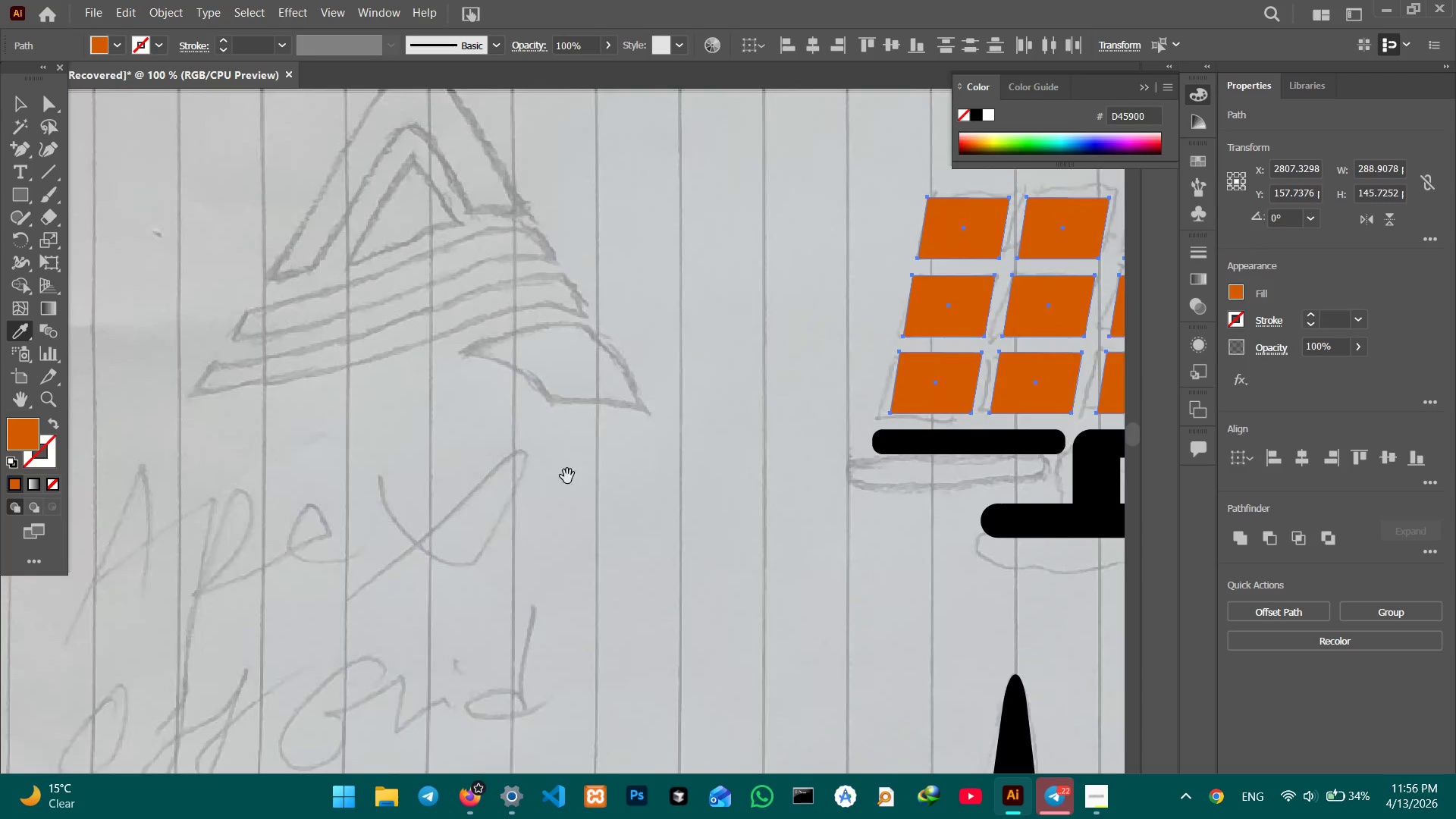 
hold_key(key=Space, duration=1.5)
 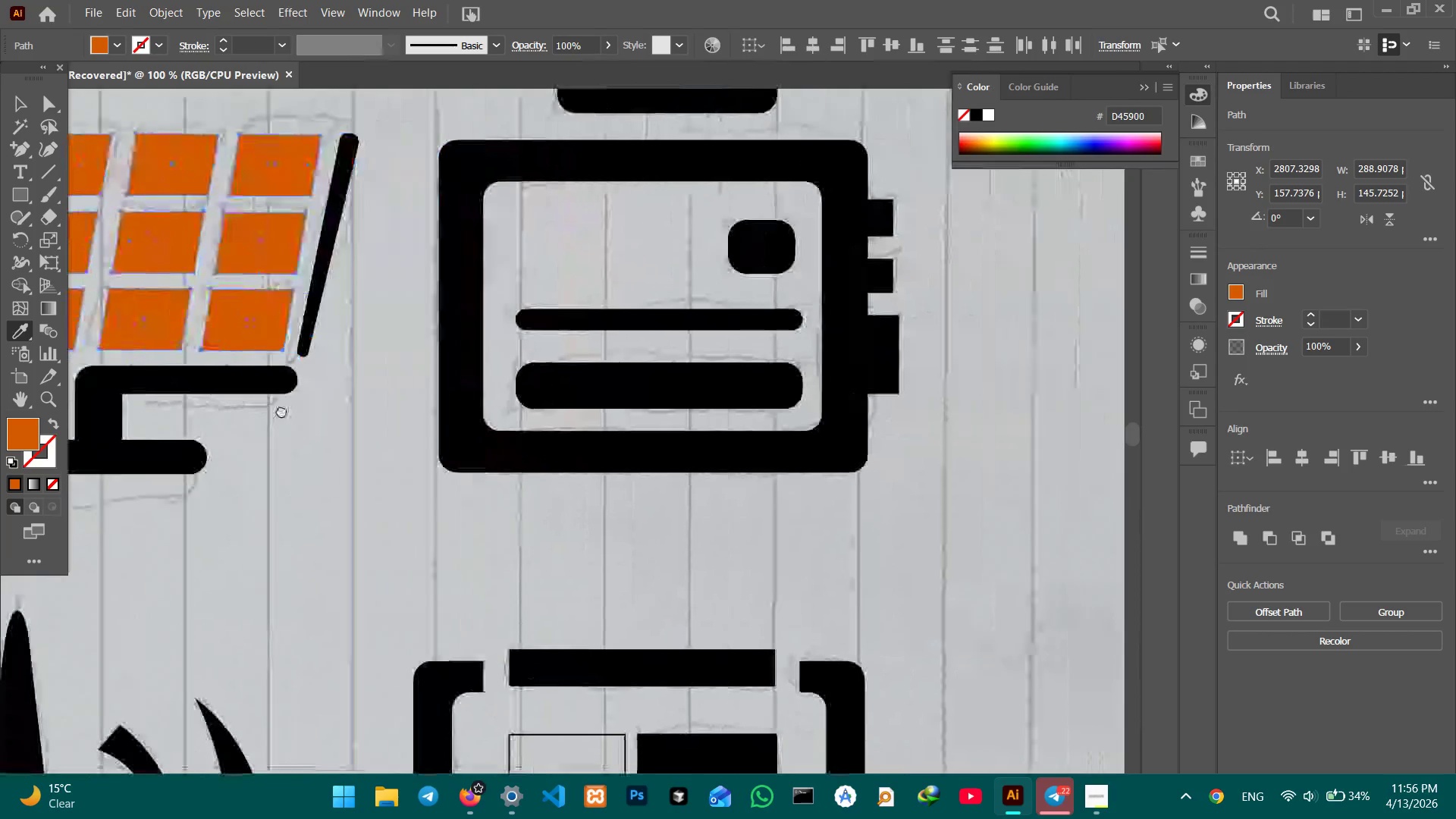 
left_click_drag(start_coordinate=[693, 432], to_coordinate=[0, 465])
 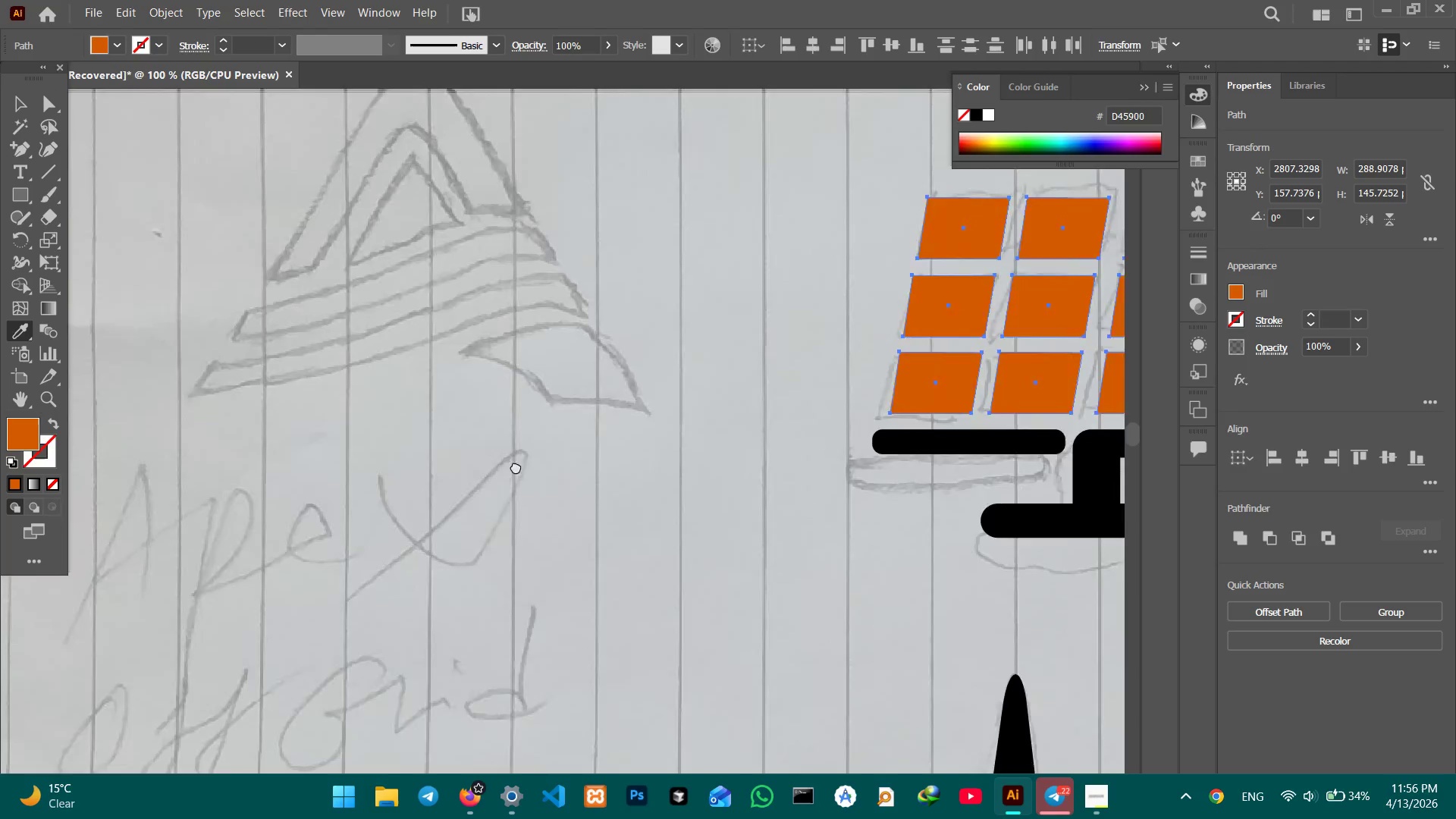 
left_click_drag(start_coordinate=[569, 476], to_coordinate=[0, 447])
 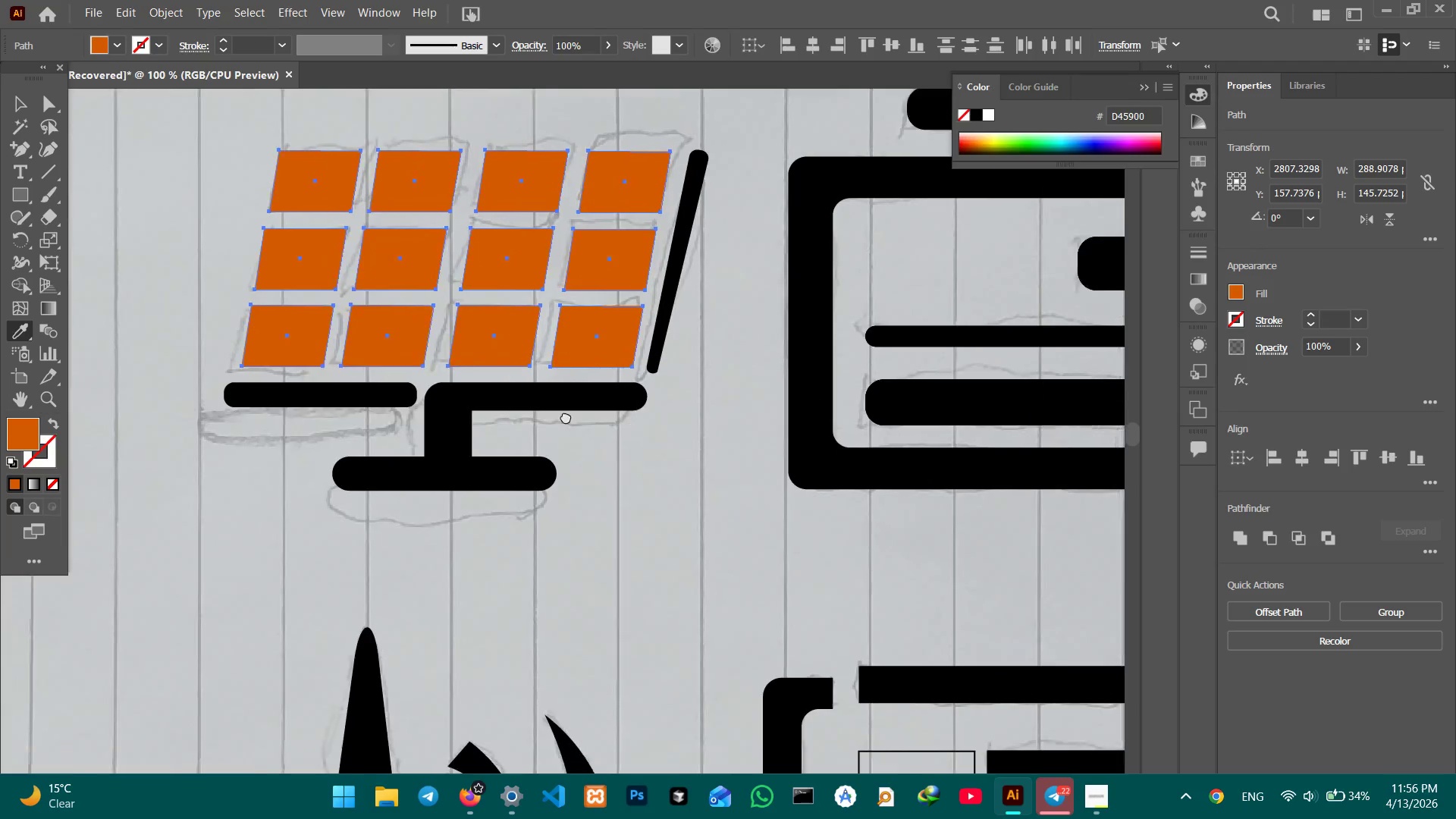 
left_click_drag(start_coordinate=[711, 446], to_coordinate=[281, 410])
 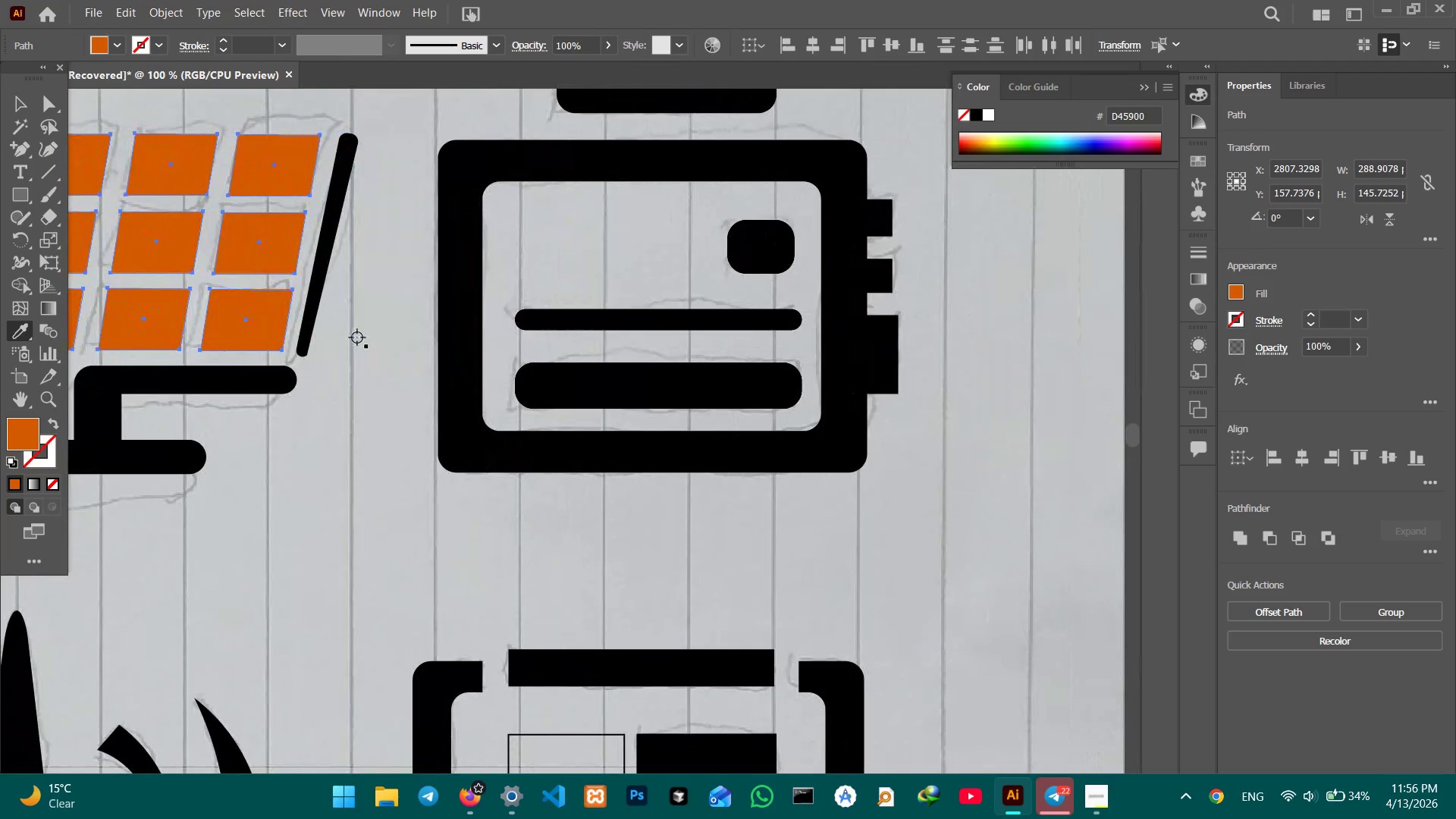 
hold_key(key=Space, duration=0.91)
 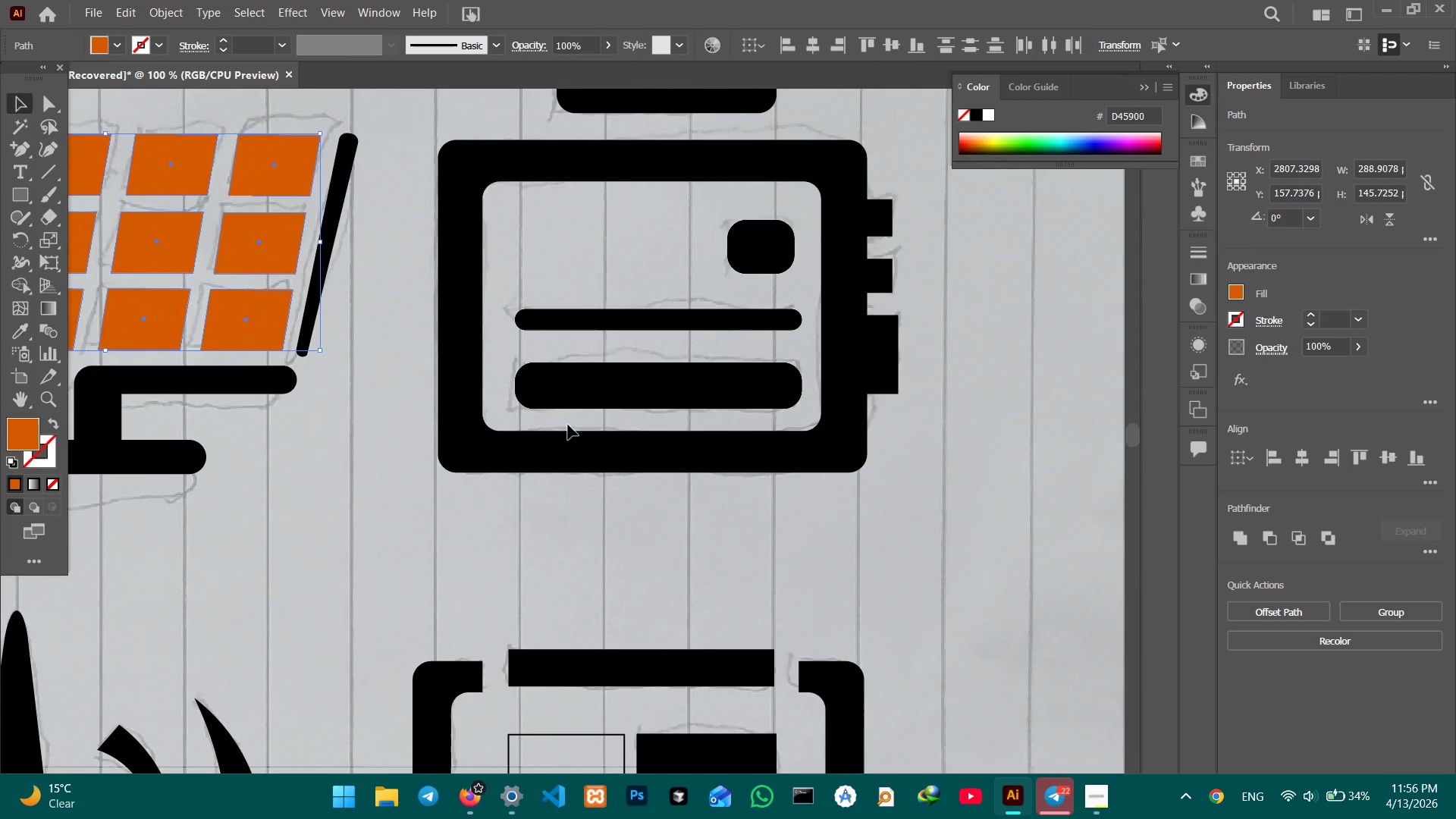 
left_click_drag(start_coordinate=[514, 507], to_coordinate=[511, 516])
 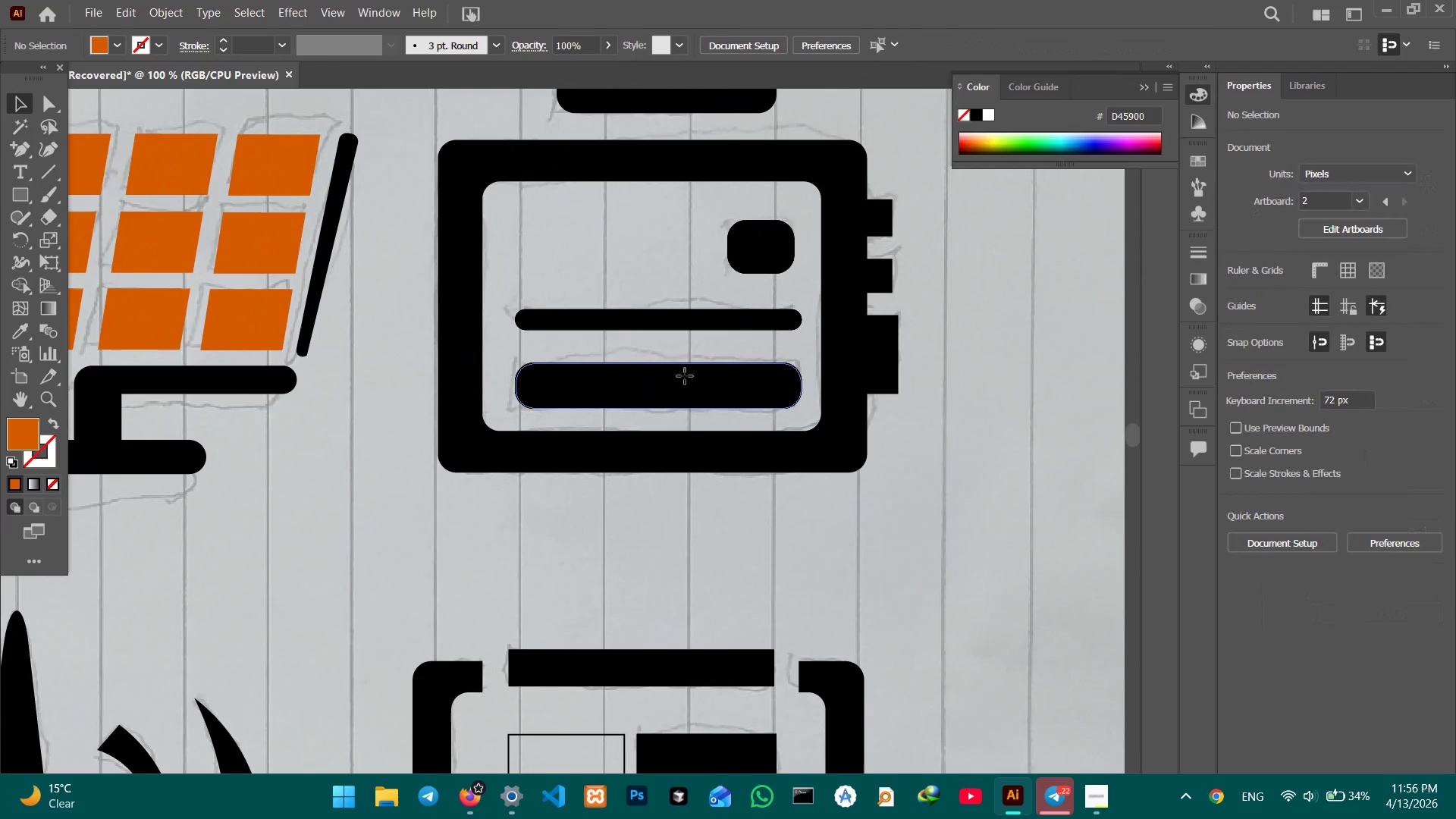 
double_click([685, 376])
 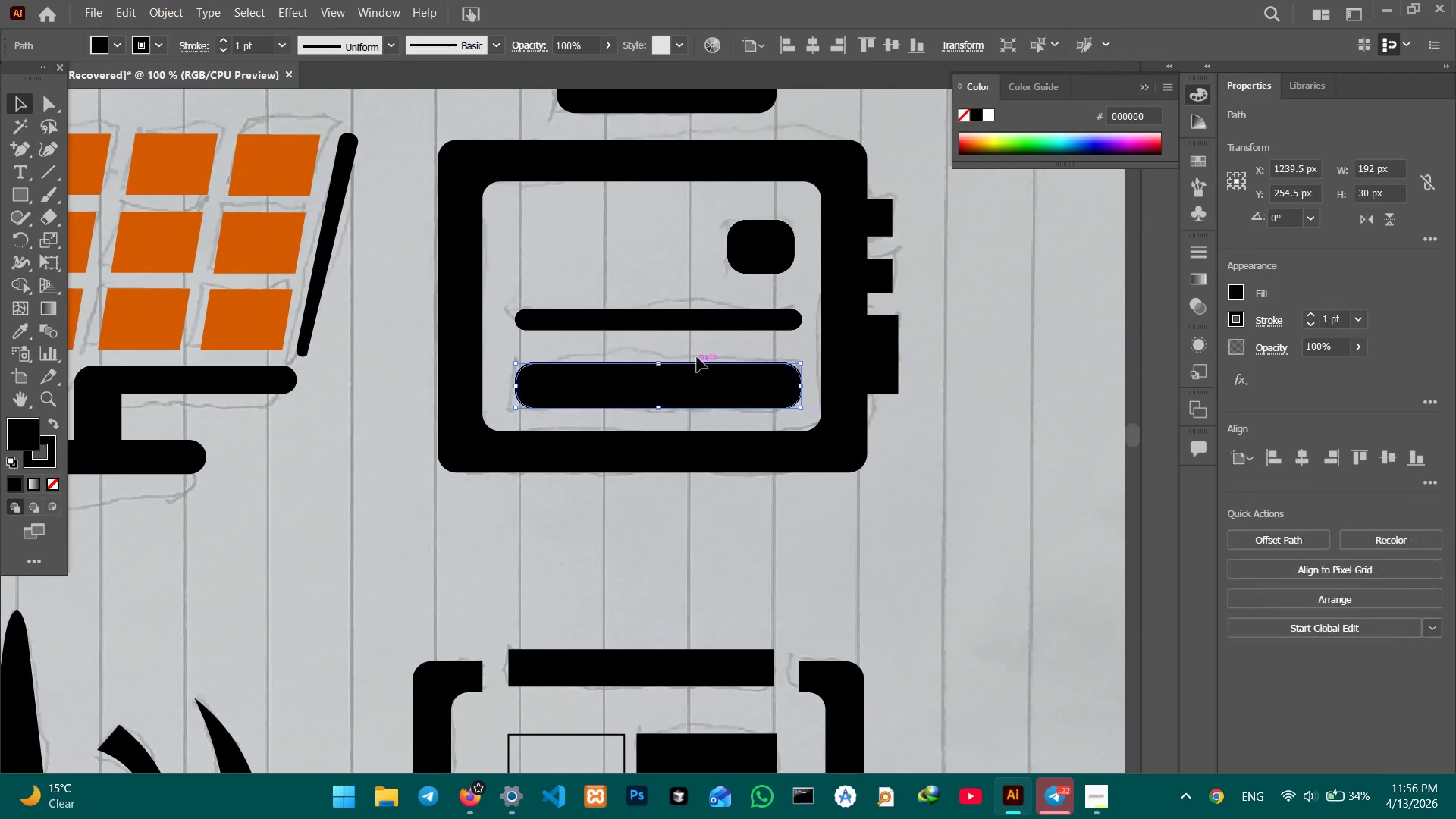 
hold_key(key=ShiftLeft, duration=1.39)
left_click([723, 329])
 